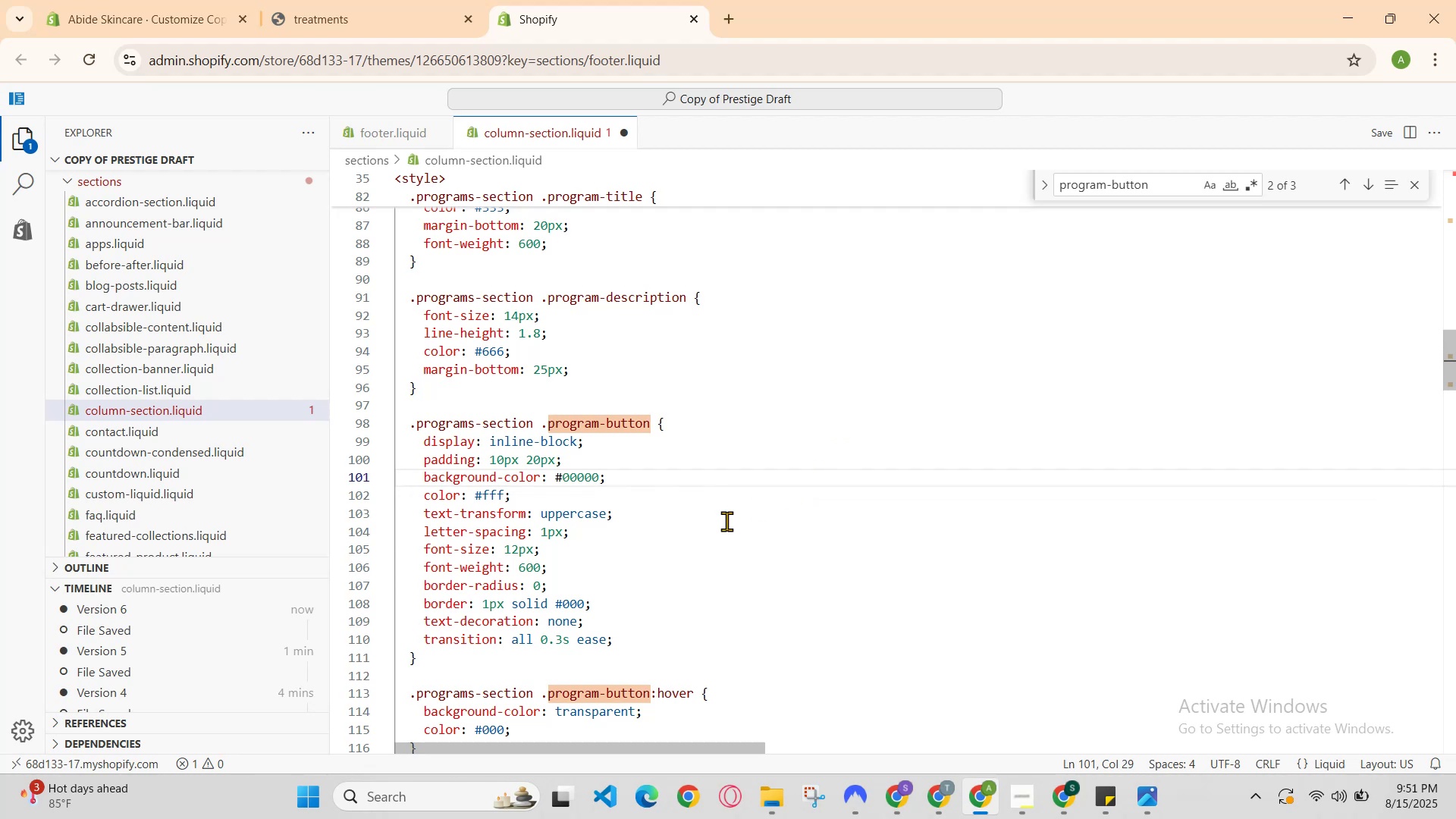 
hold_key(key=S, duration=0.35)
 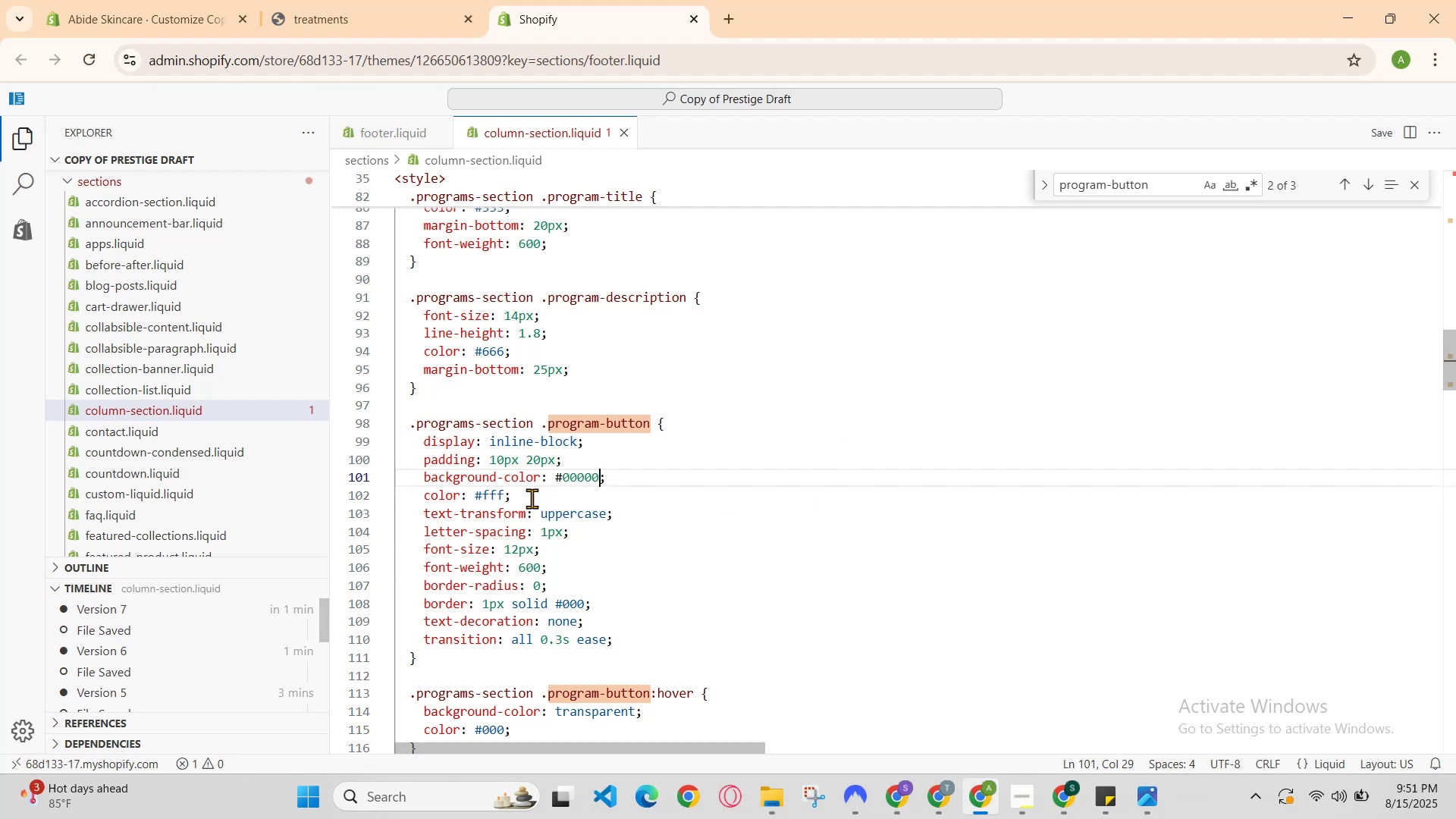 
left_click([504, 497])
 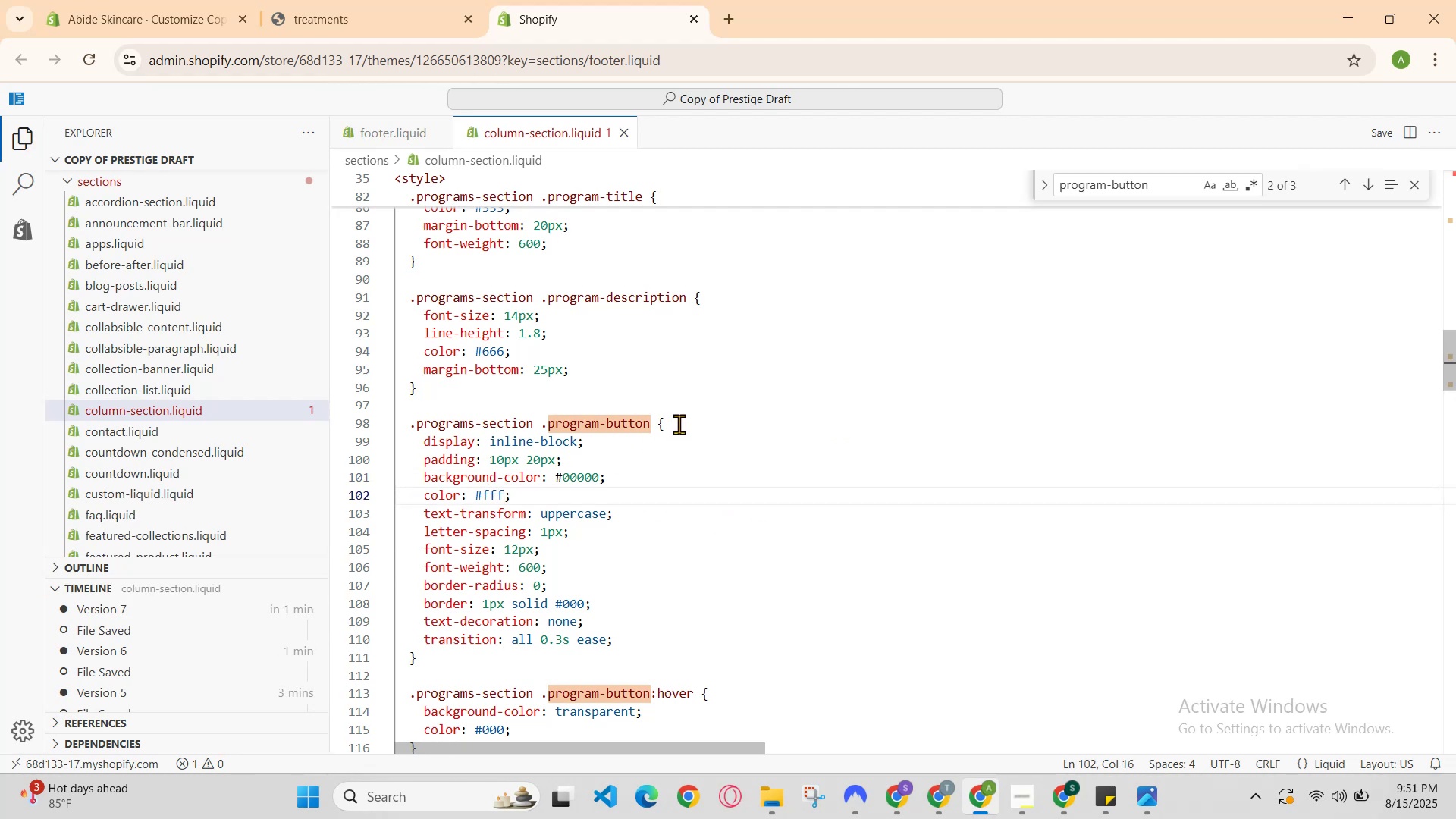 
key(Backspace)
key(Backspace)
key(Backspace)
key(Backspace)
type(back)
key(Backspace)
key(Backspace)
key(Backspace)
type(lack)
key(Backspace)
 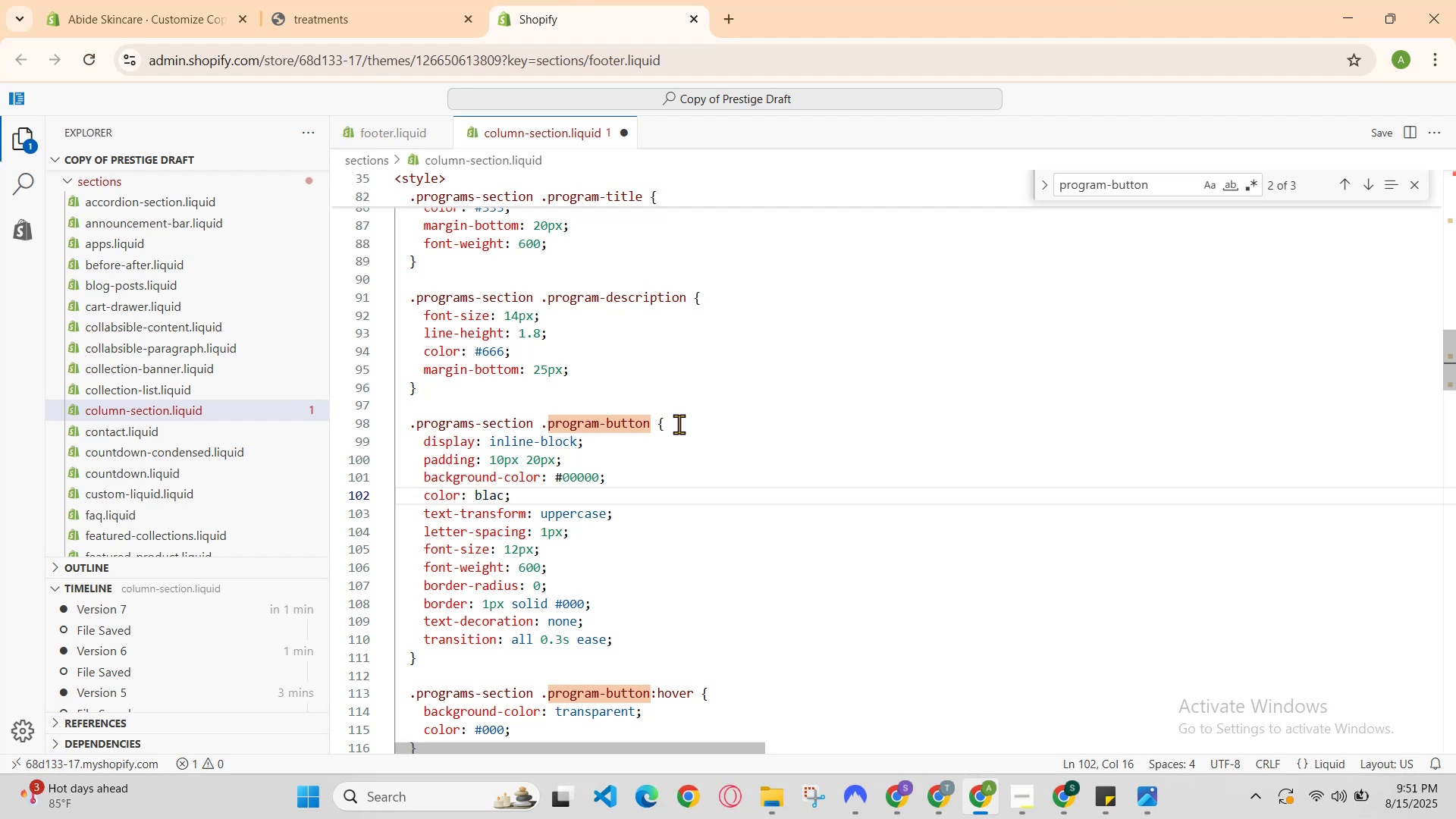 
key(Control+Z)
 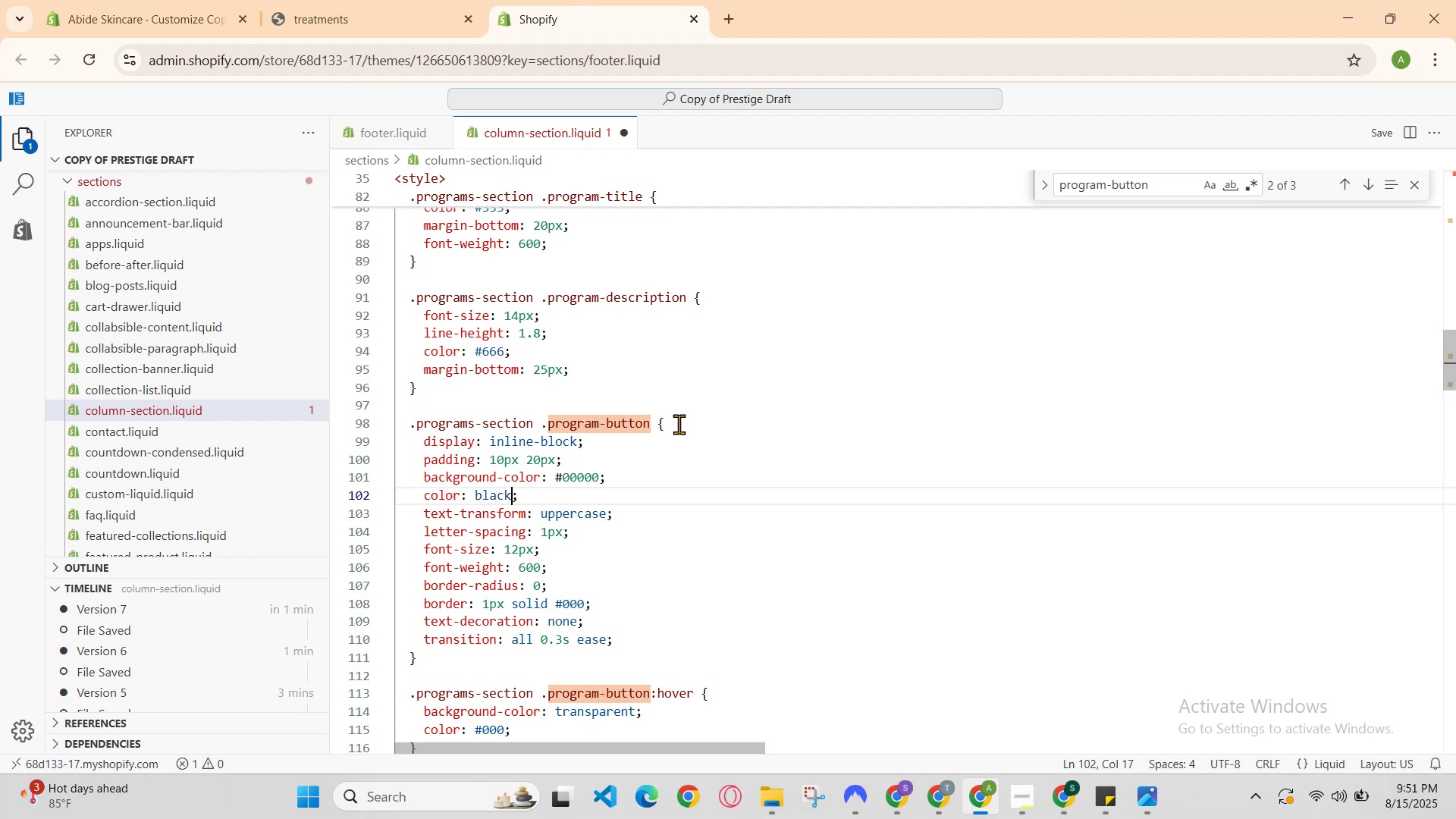 
key(Control+Z)
 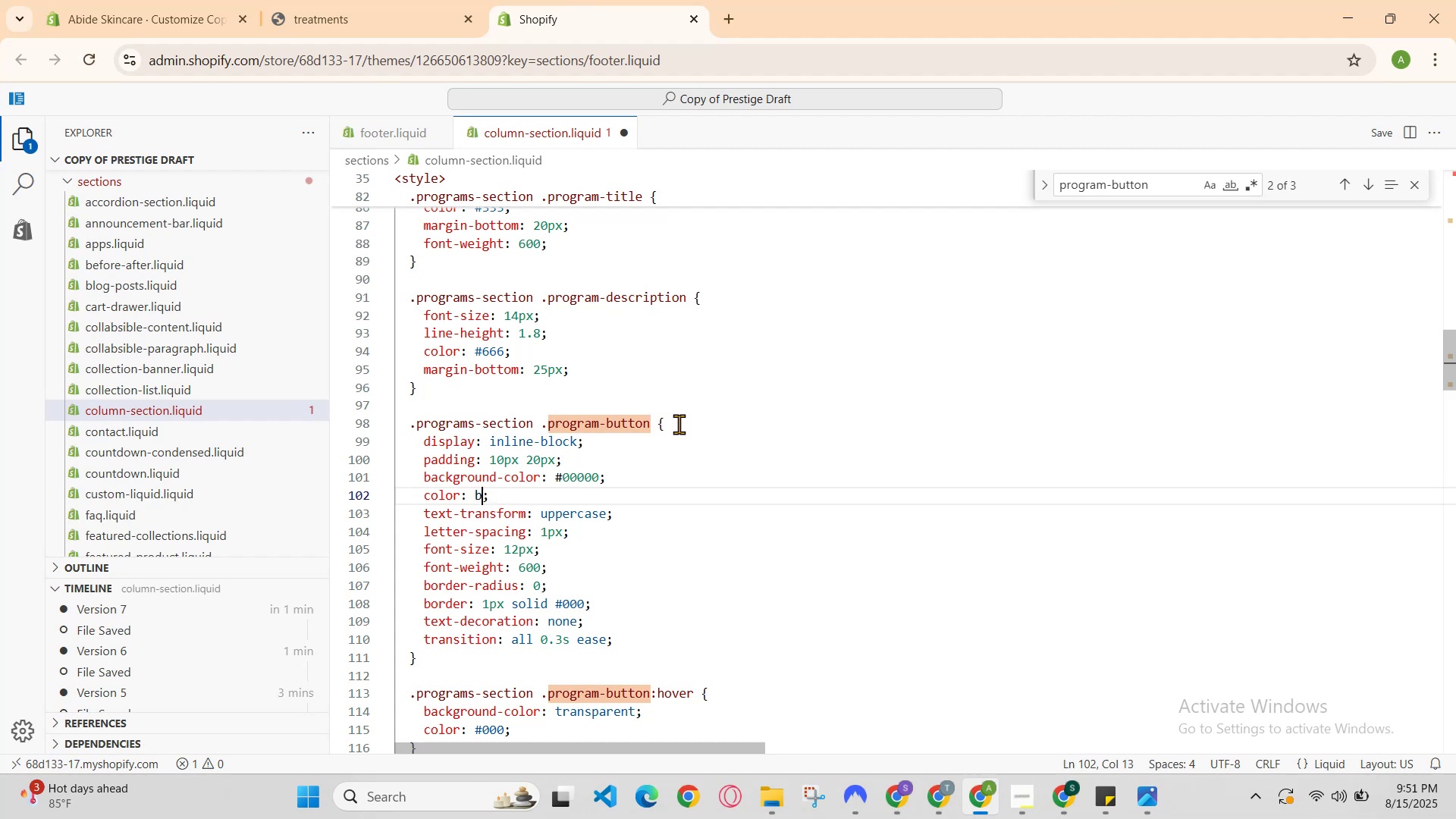 
key(Control+Z)
 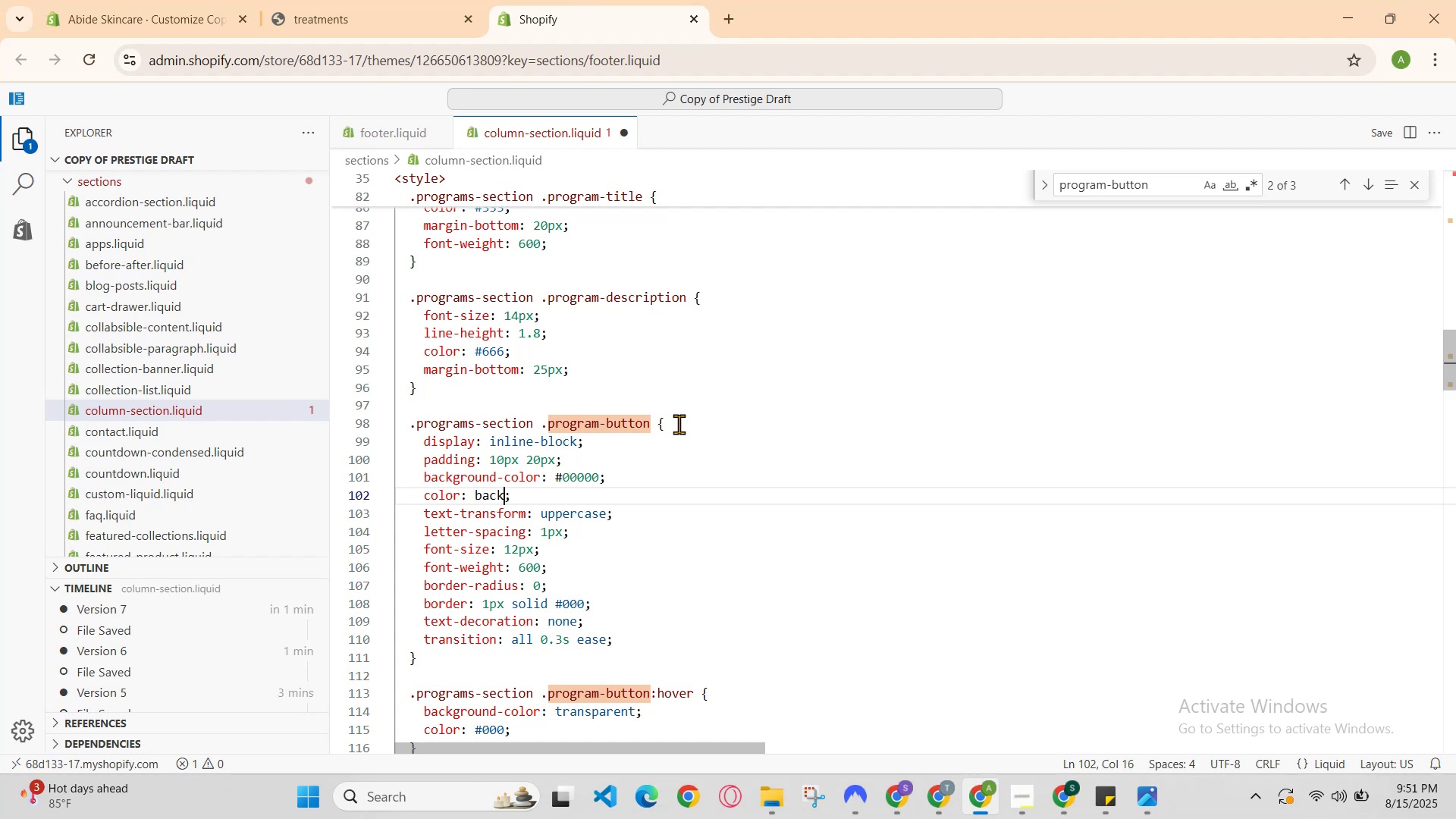 
key(Control+Z)
 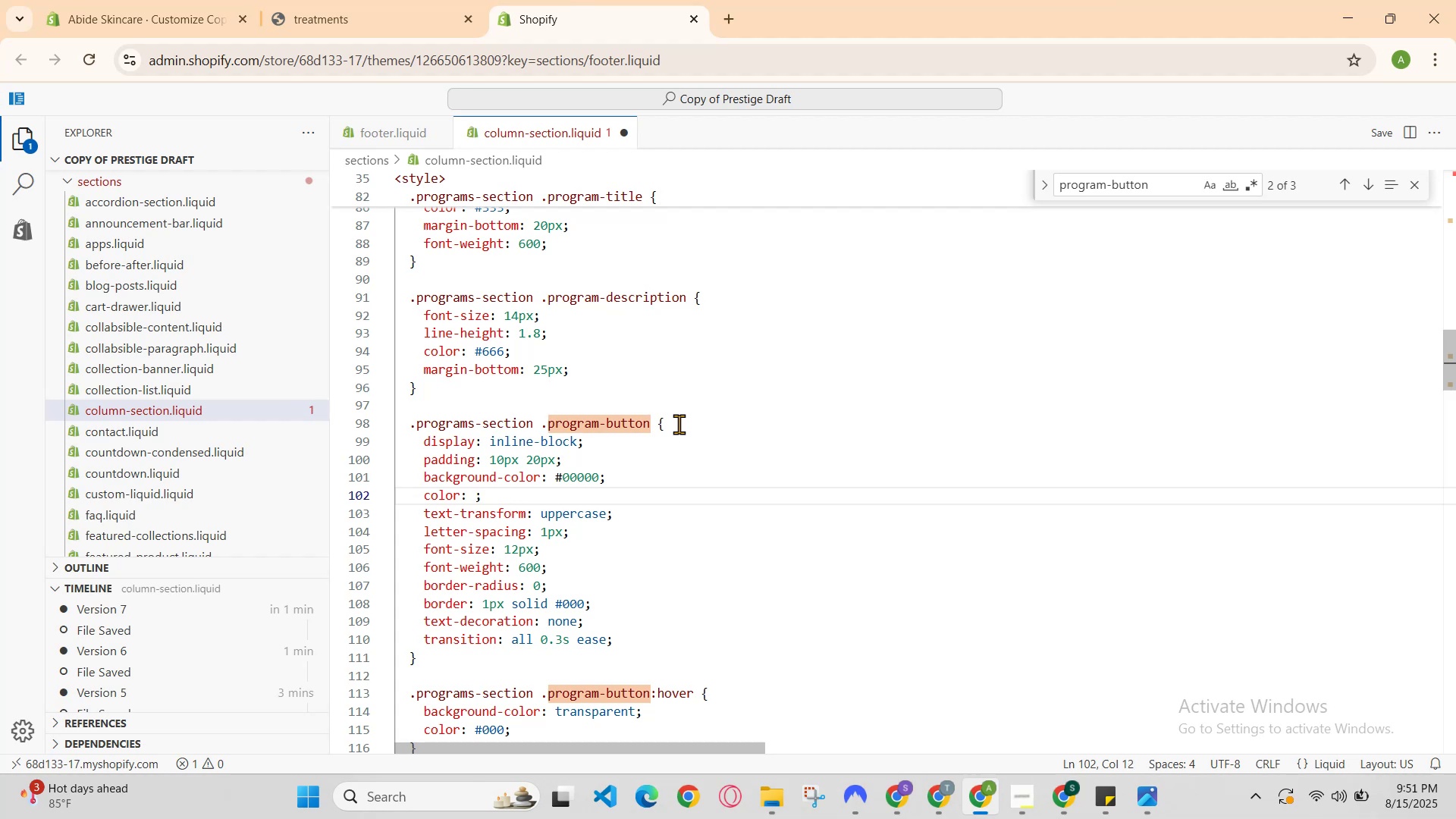 
type(black)
 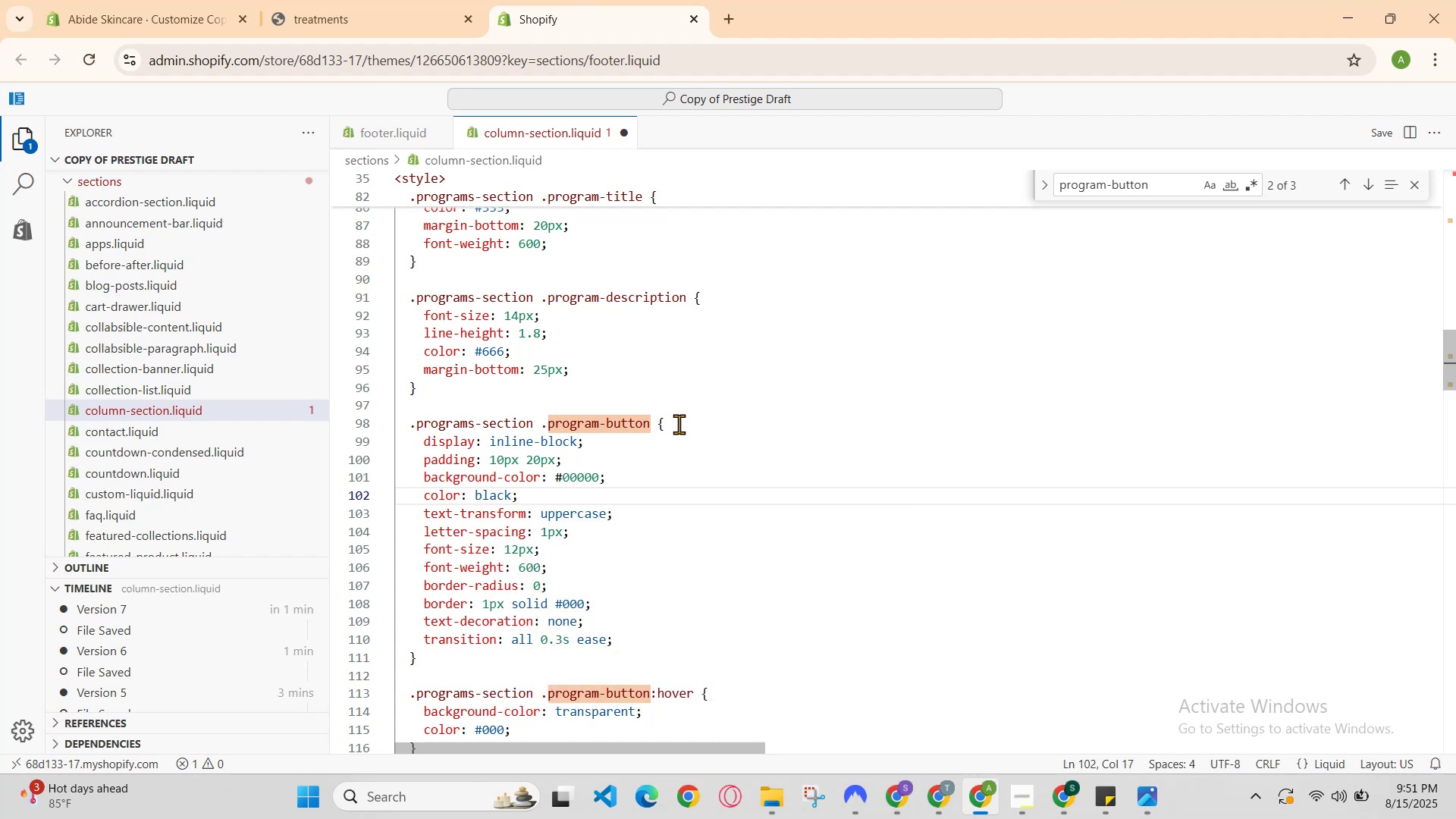 
hold_key(key=ControlLeft, duration=0.87)
 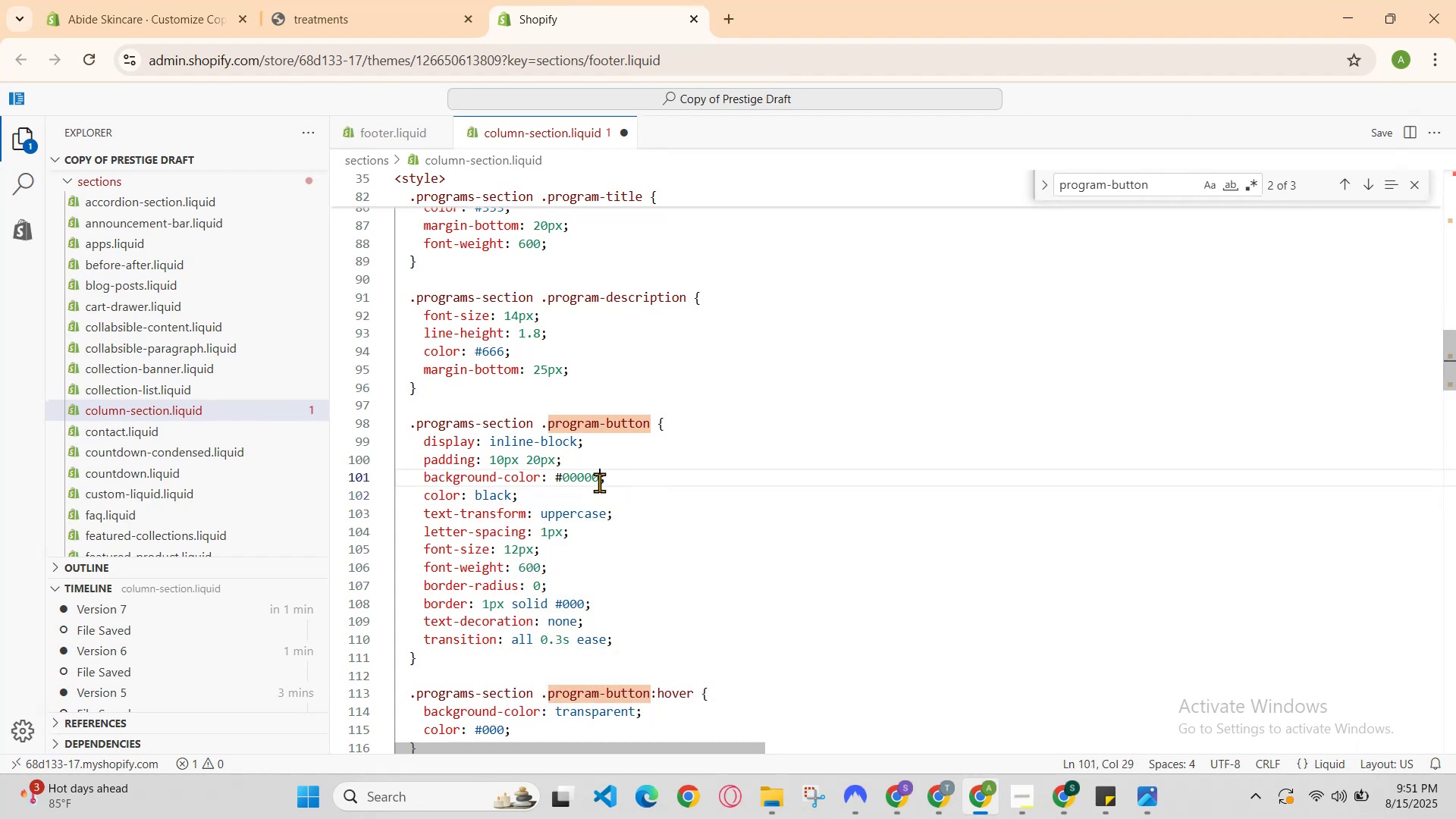 
hold_key(key=S, duration=0.42)
 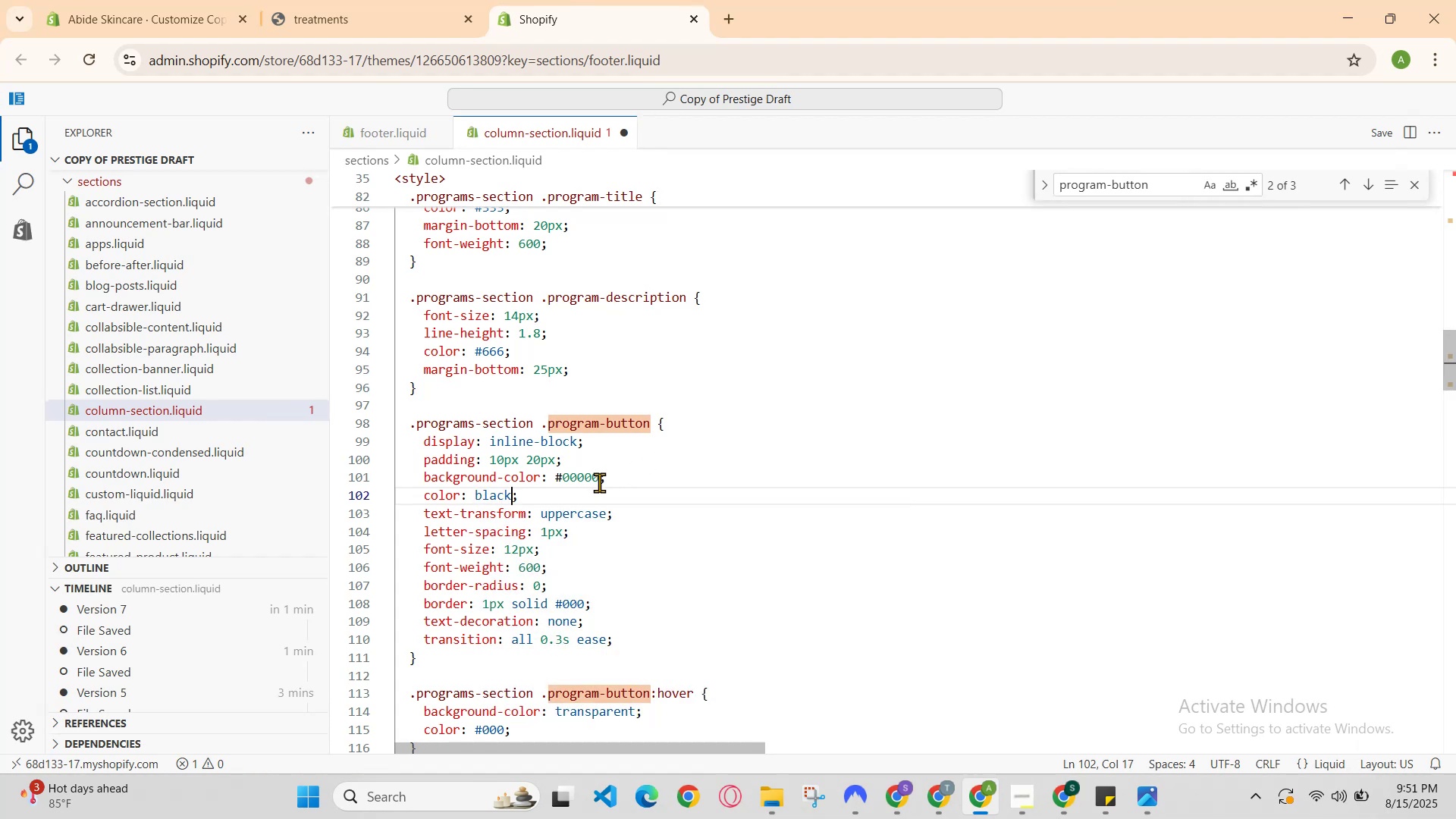 
left_click([599, 482])
 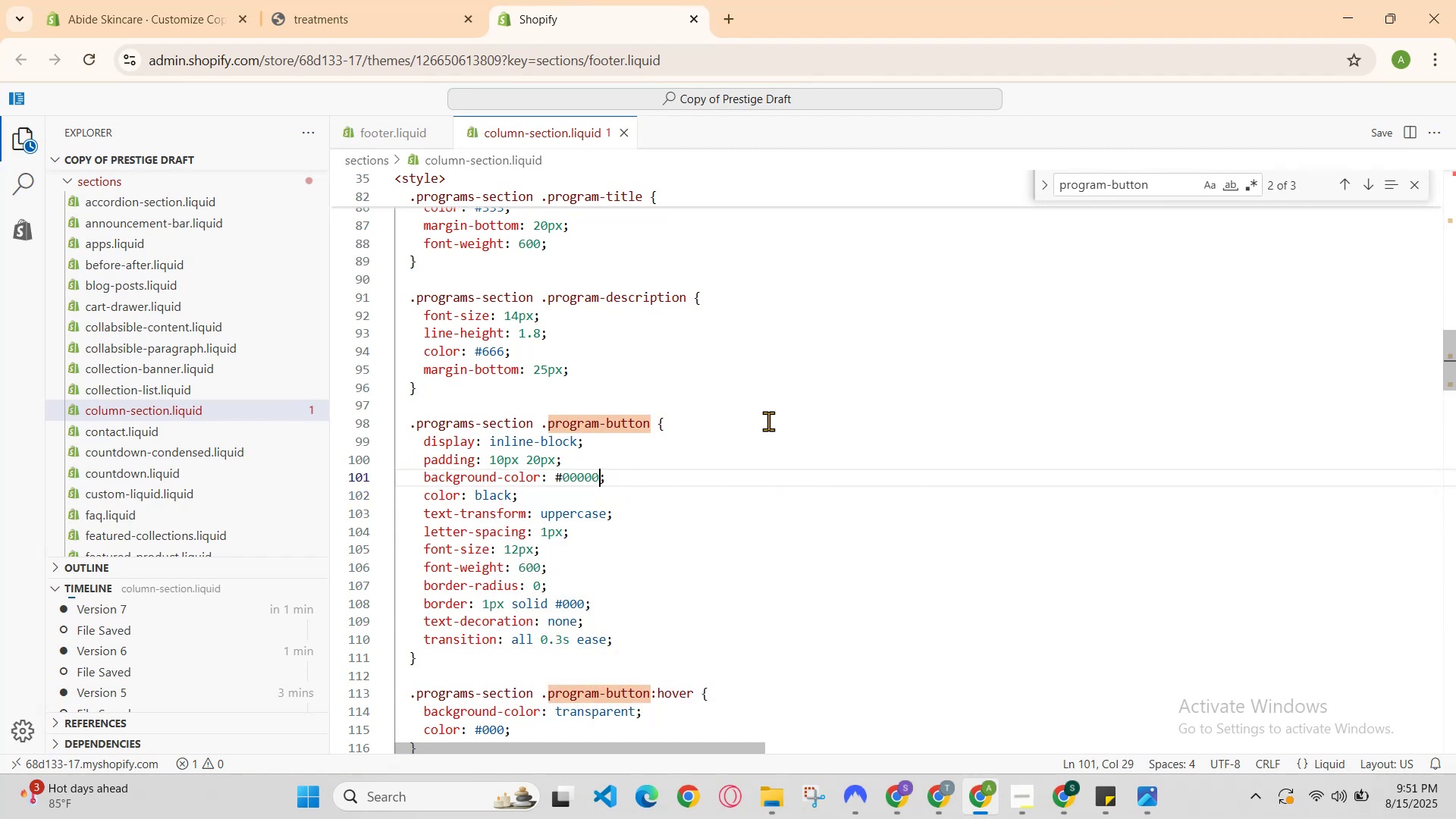 
scroll: coordinate [723, 457], scroll_direction: none, amount: 0.0
 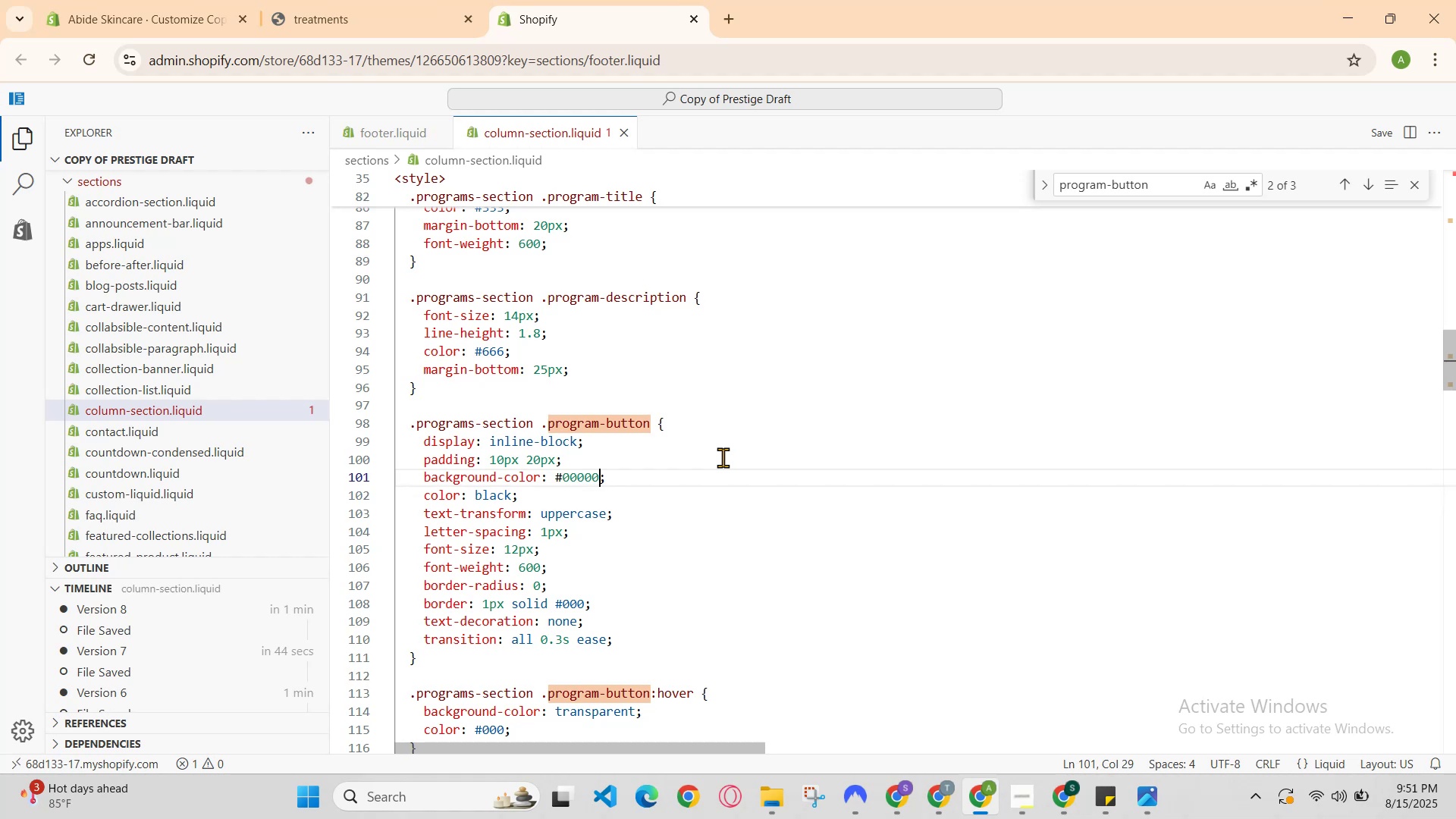 
scroll: coordinate [723, 457], scroll_direction: up, amount: 1.0
 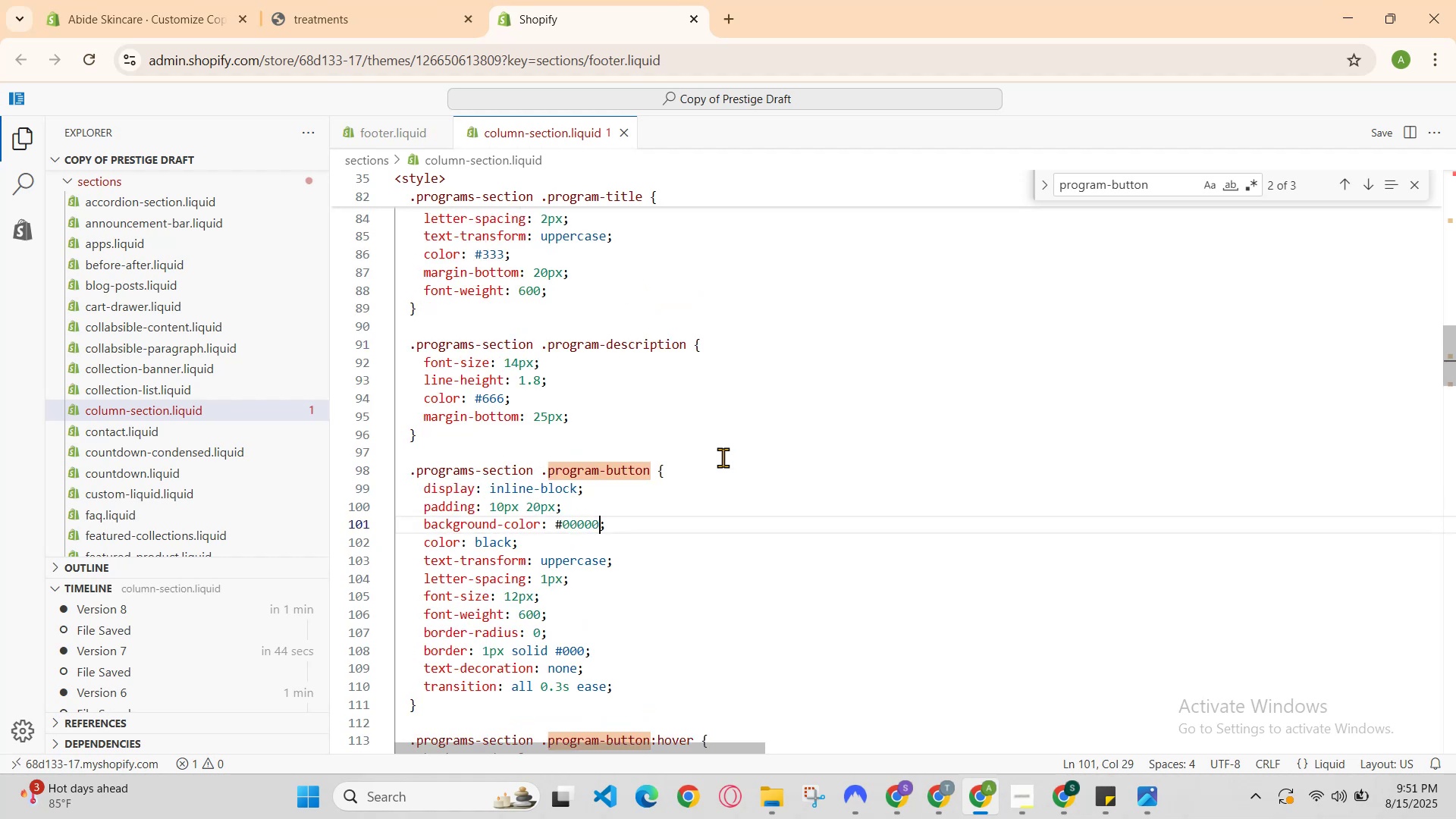 
scroll: coordinate [723, 457], scroll_direction: down, amount: 1.0
 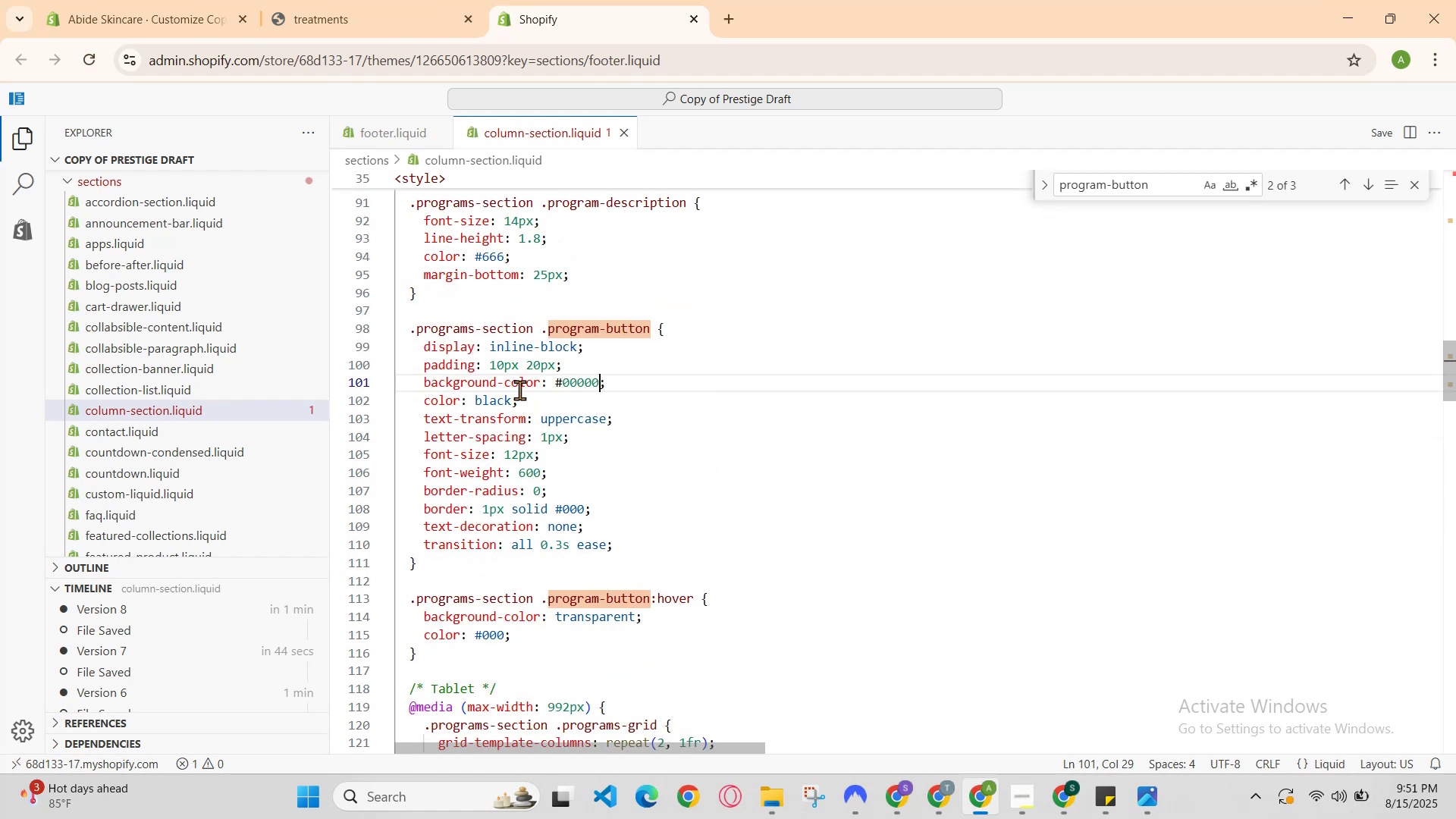 
left_click([510, 403])
 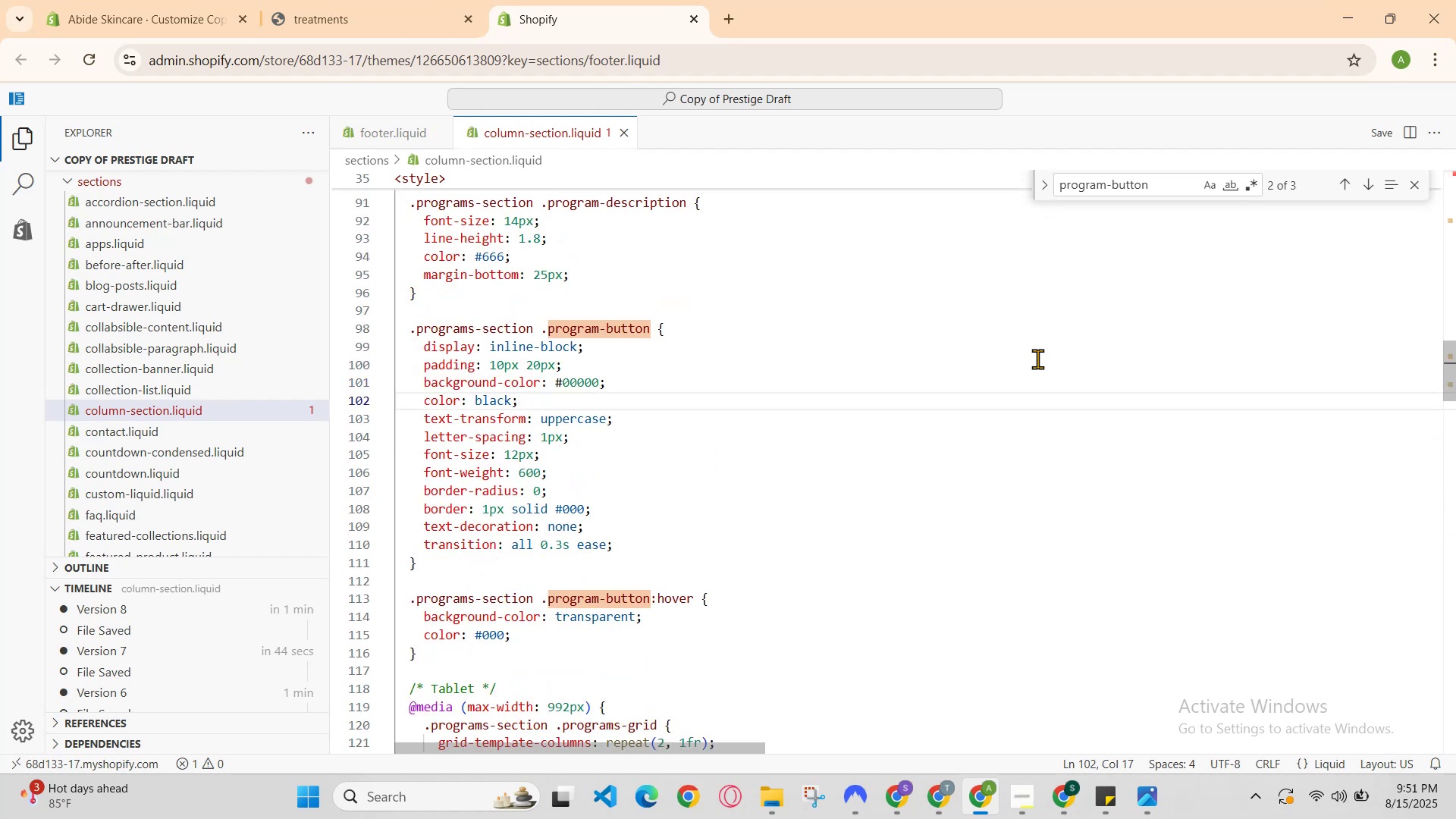 
key(Backspace)
key(Backspace)
key(Backspace)
key(Backspace)
key(Backspace)
type(white)
 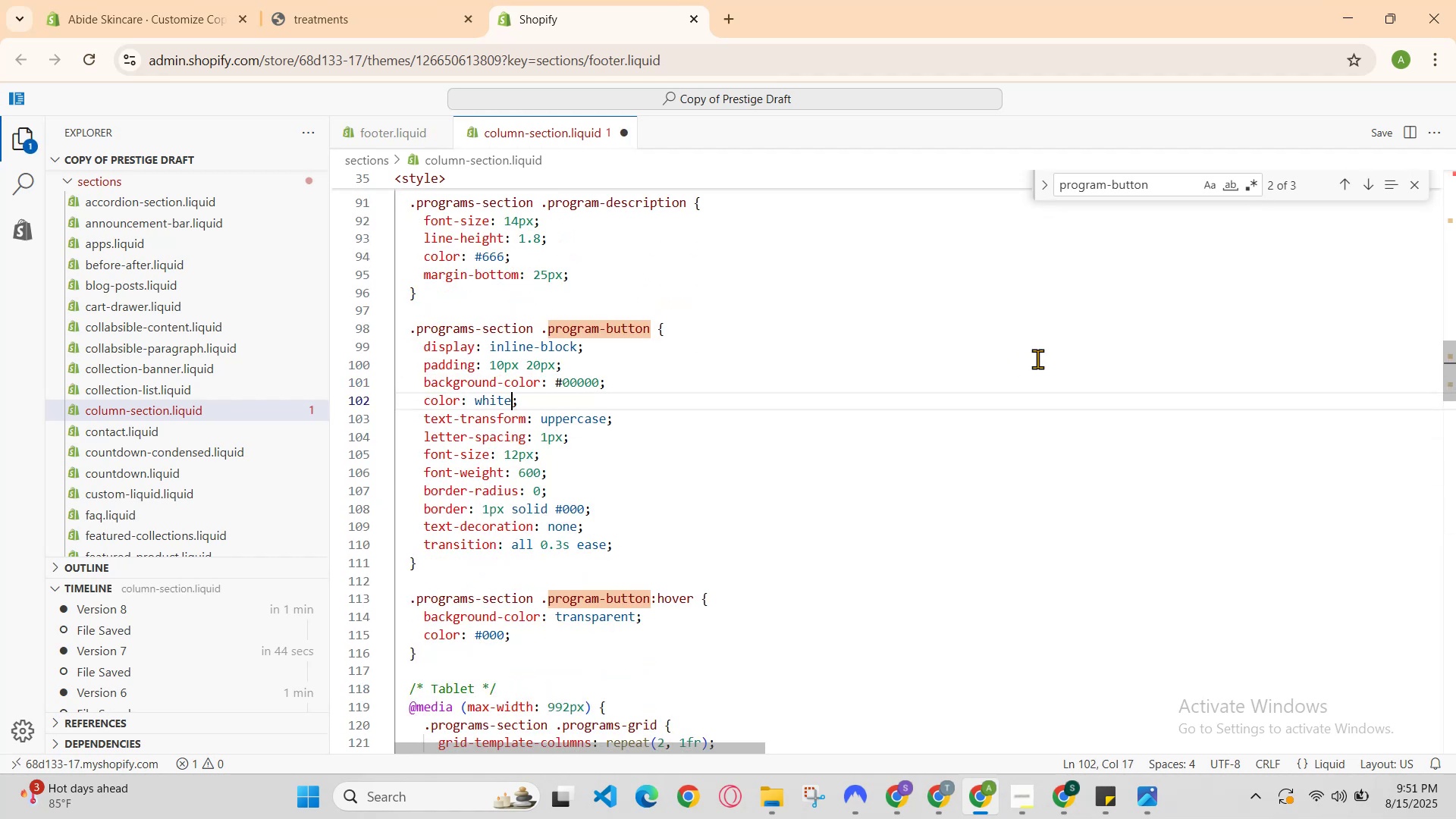 
hold_key(key=ControlLeft, duration=0.64)
 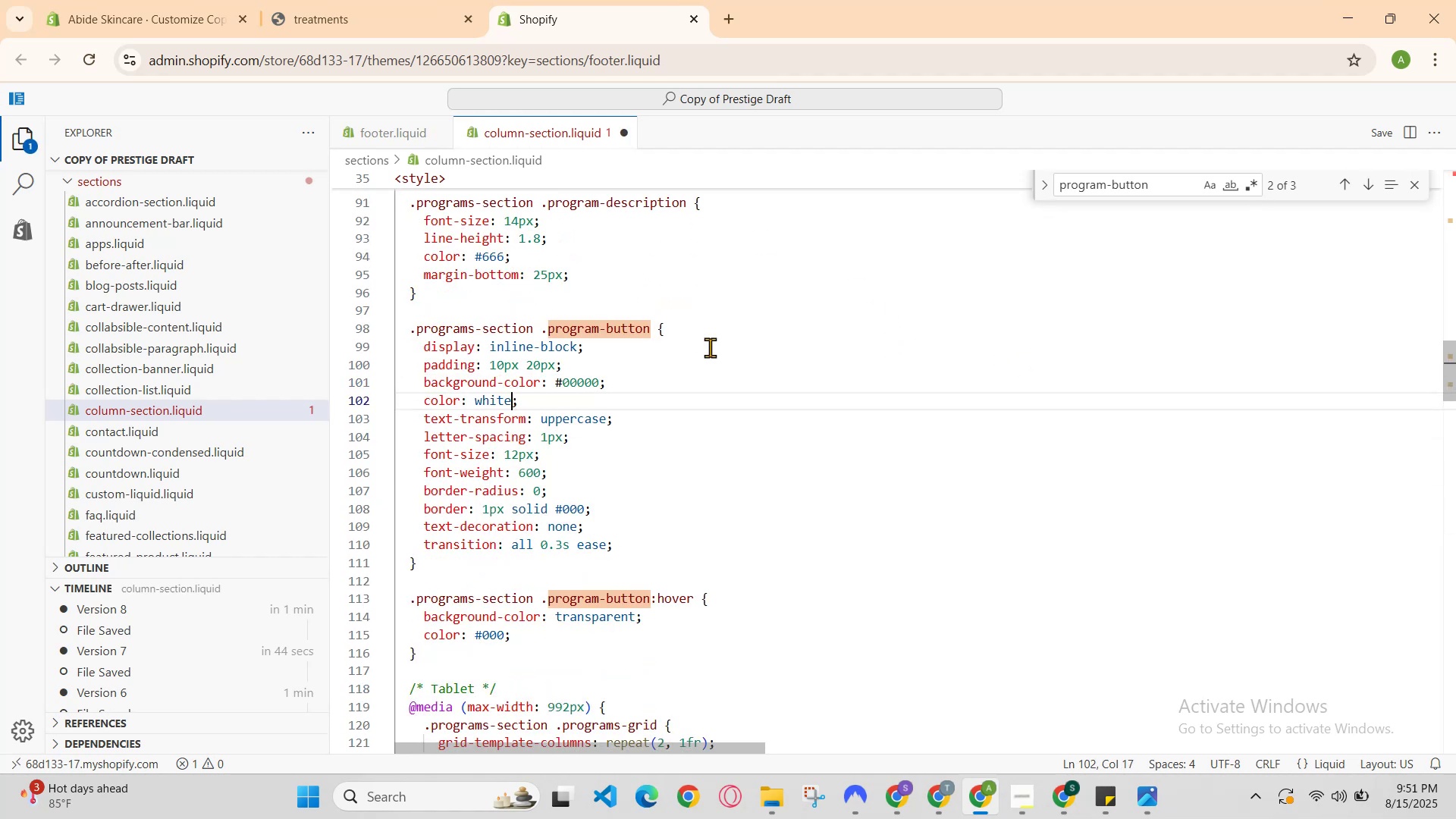 
hold_key(key=S, duration=0.38)
 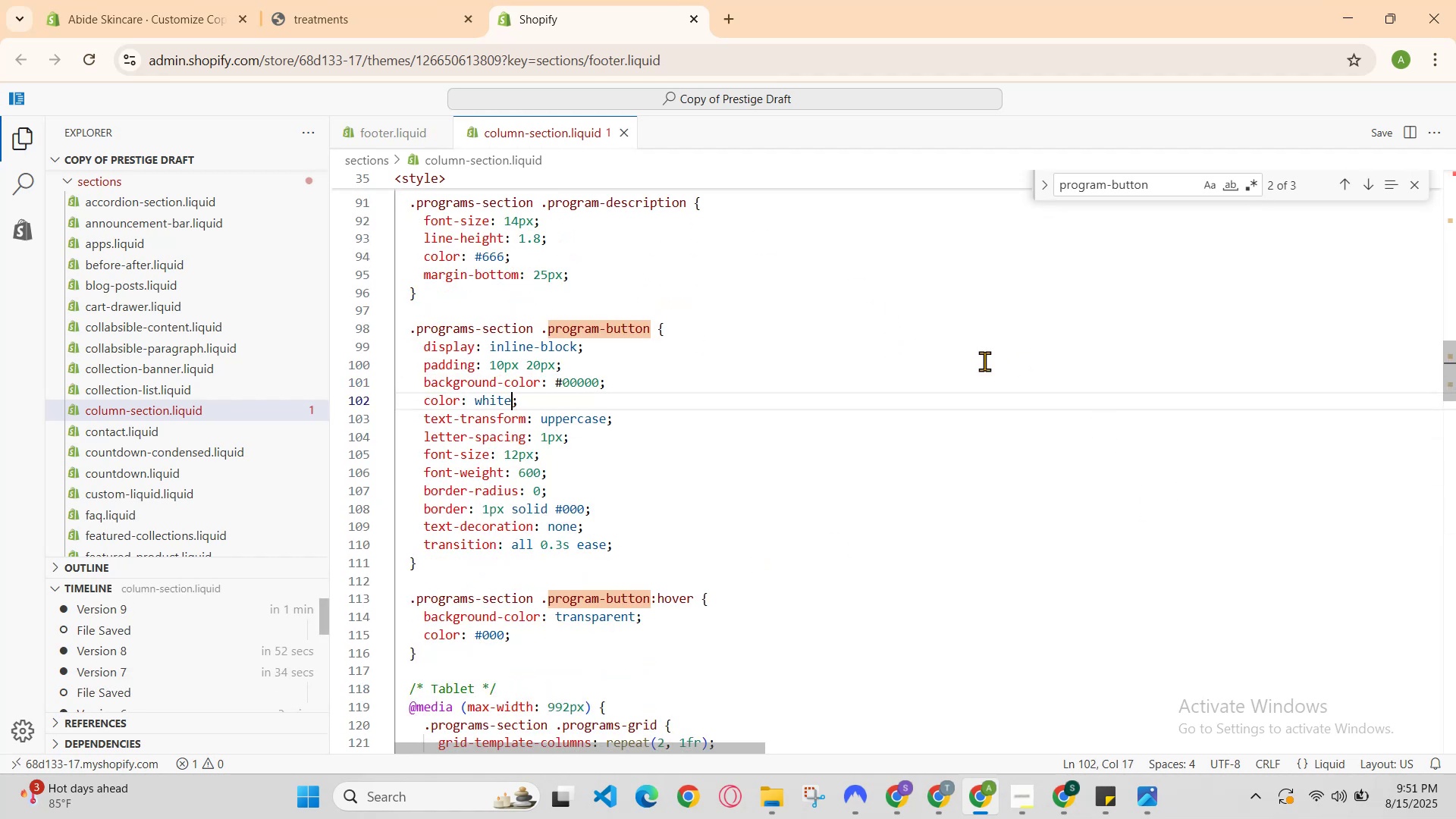 
left_click([184, 0])
 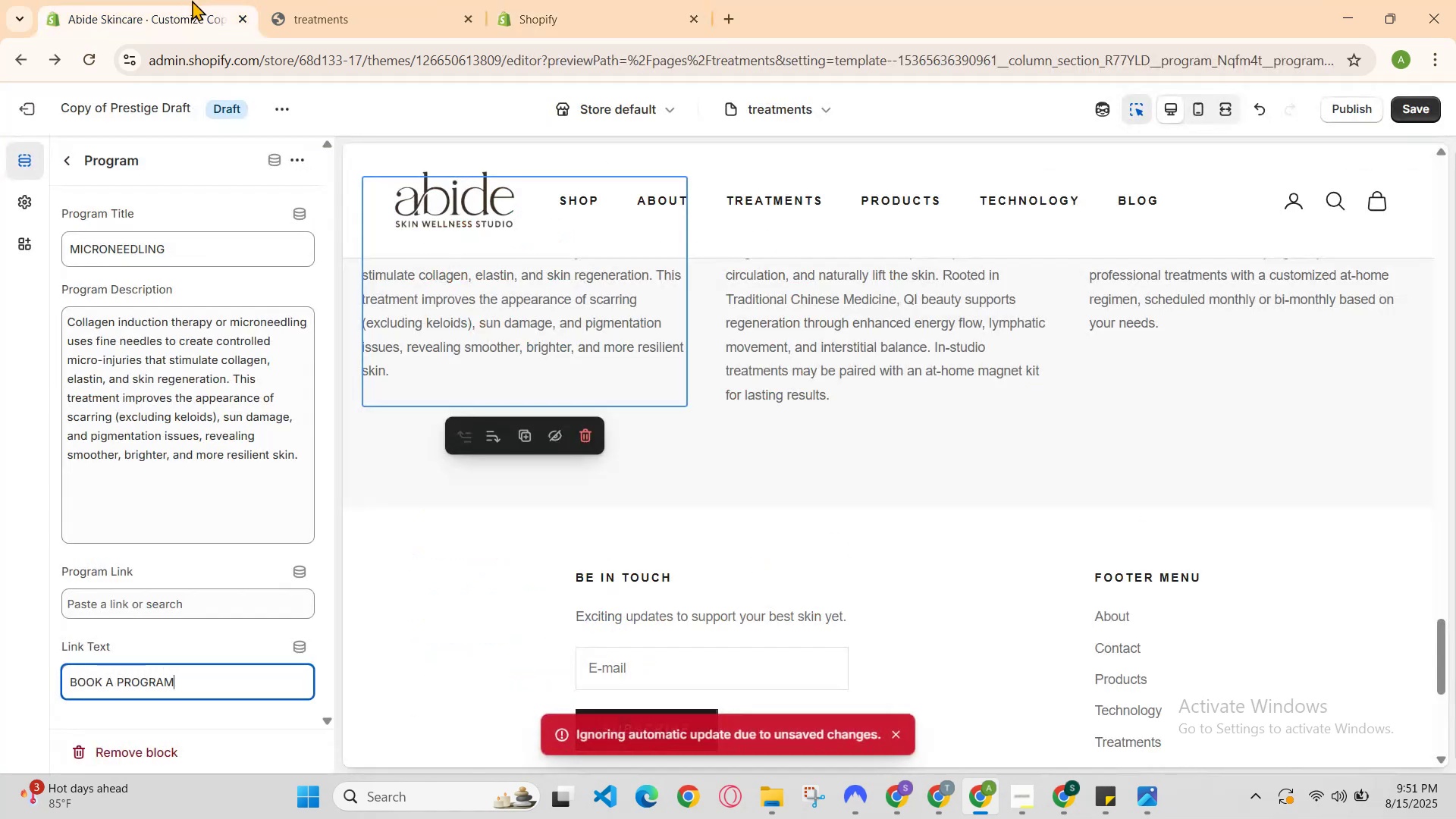 
hold_key(key=ControlLeft, duration=1.33)
 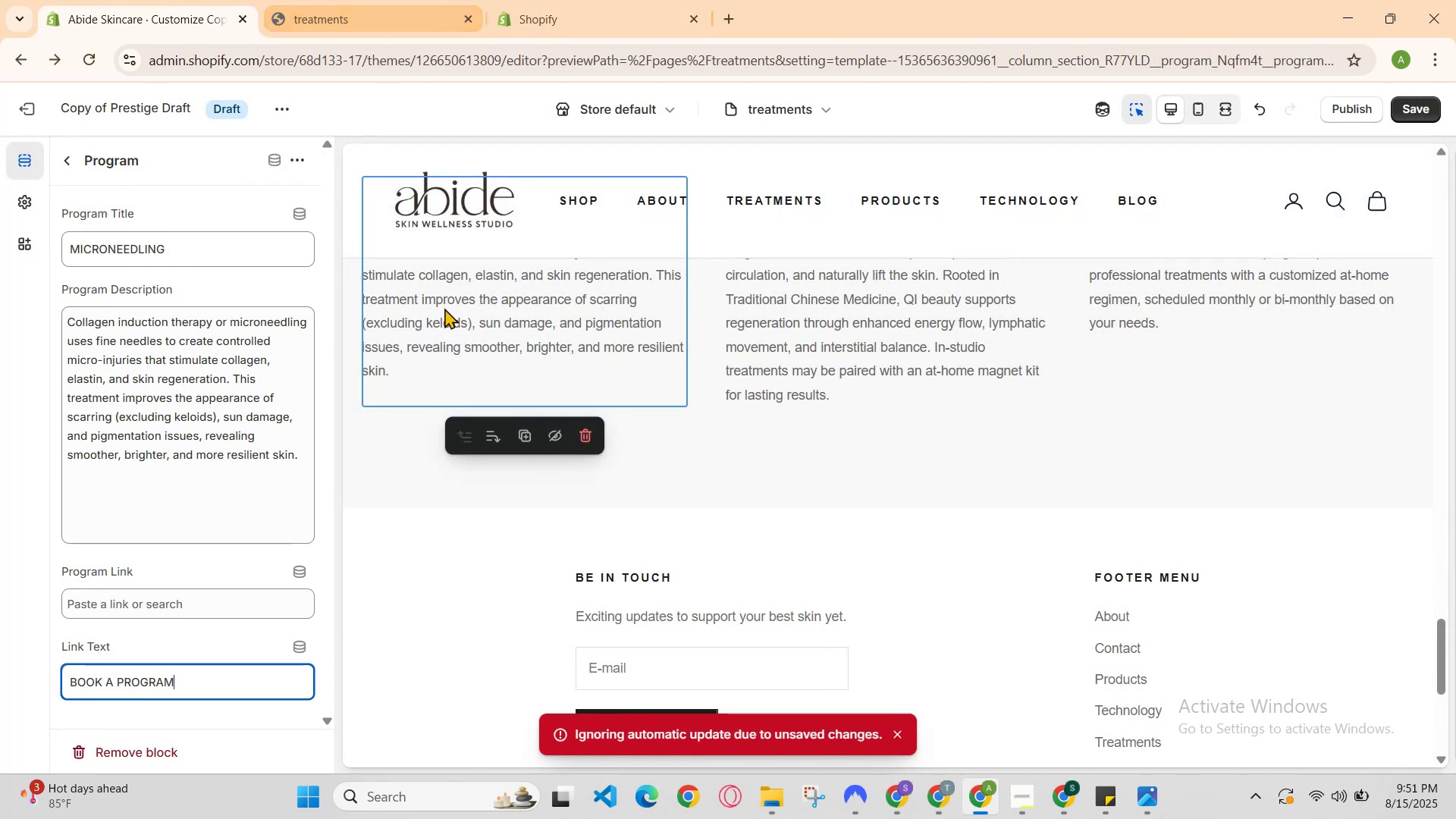 
scroll: coordinate [438, 384], scroll_direction: none, amount: 0.0
 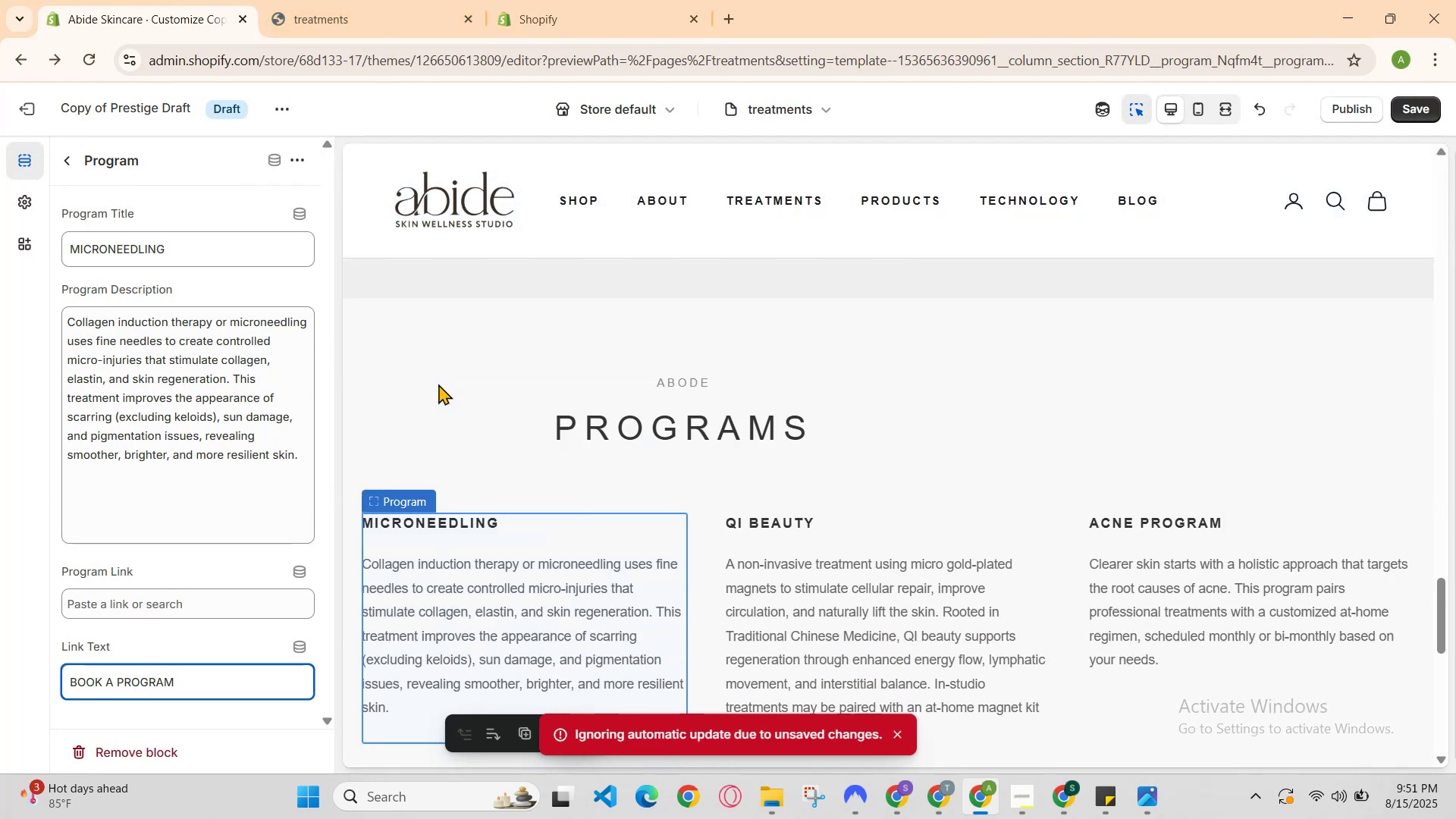 
hold_key(key=ControlLeft, duration=0.37)
 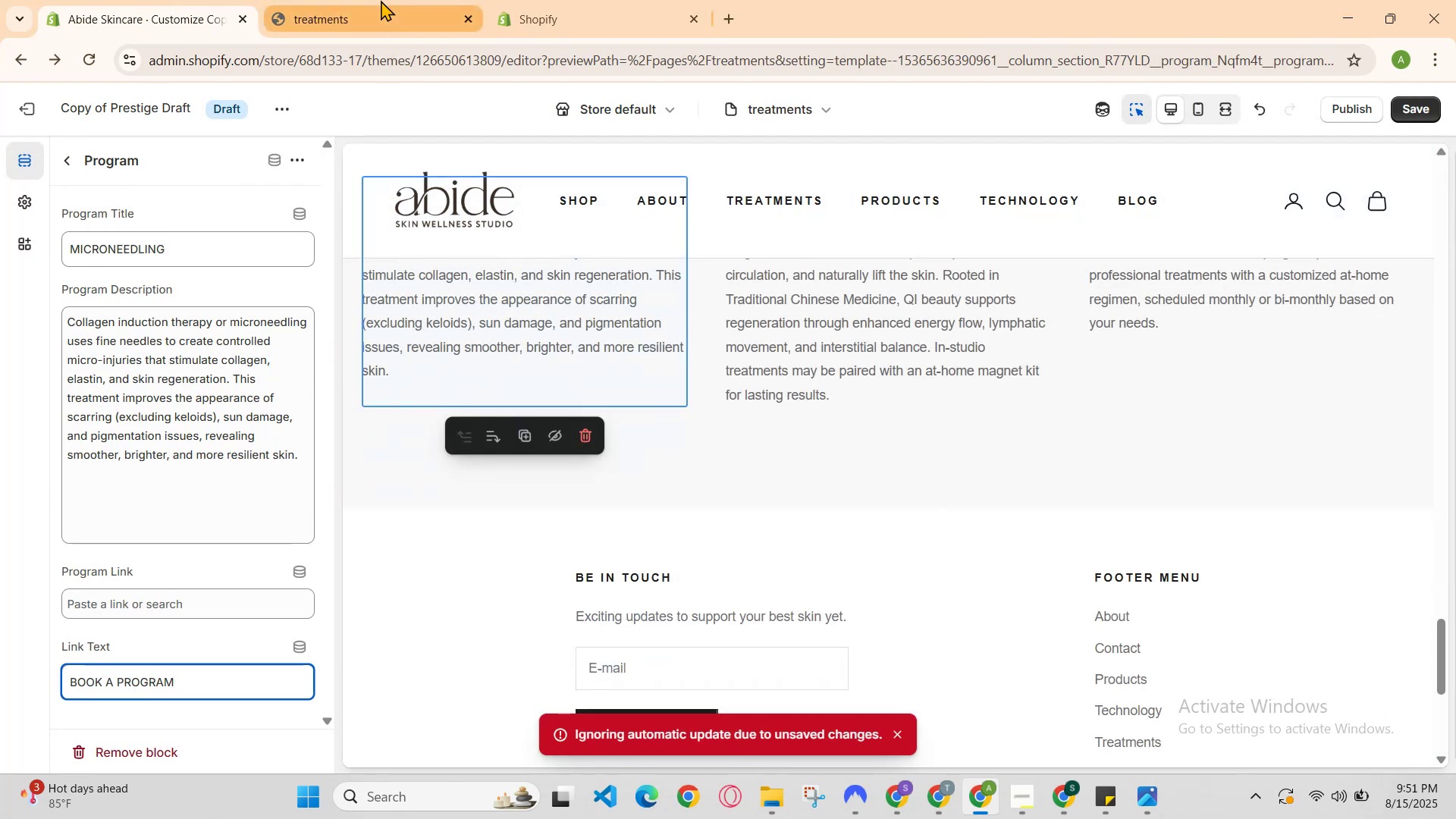 
left_click([381, 0])
 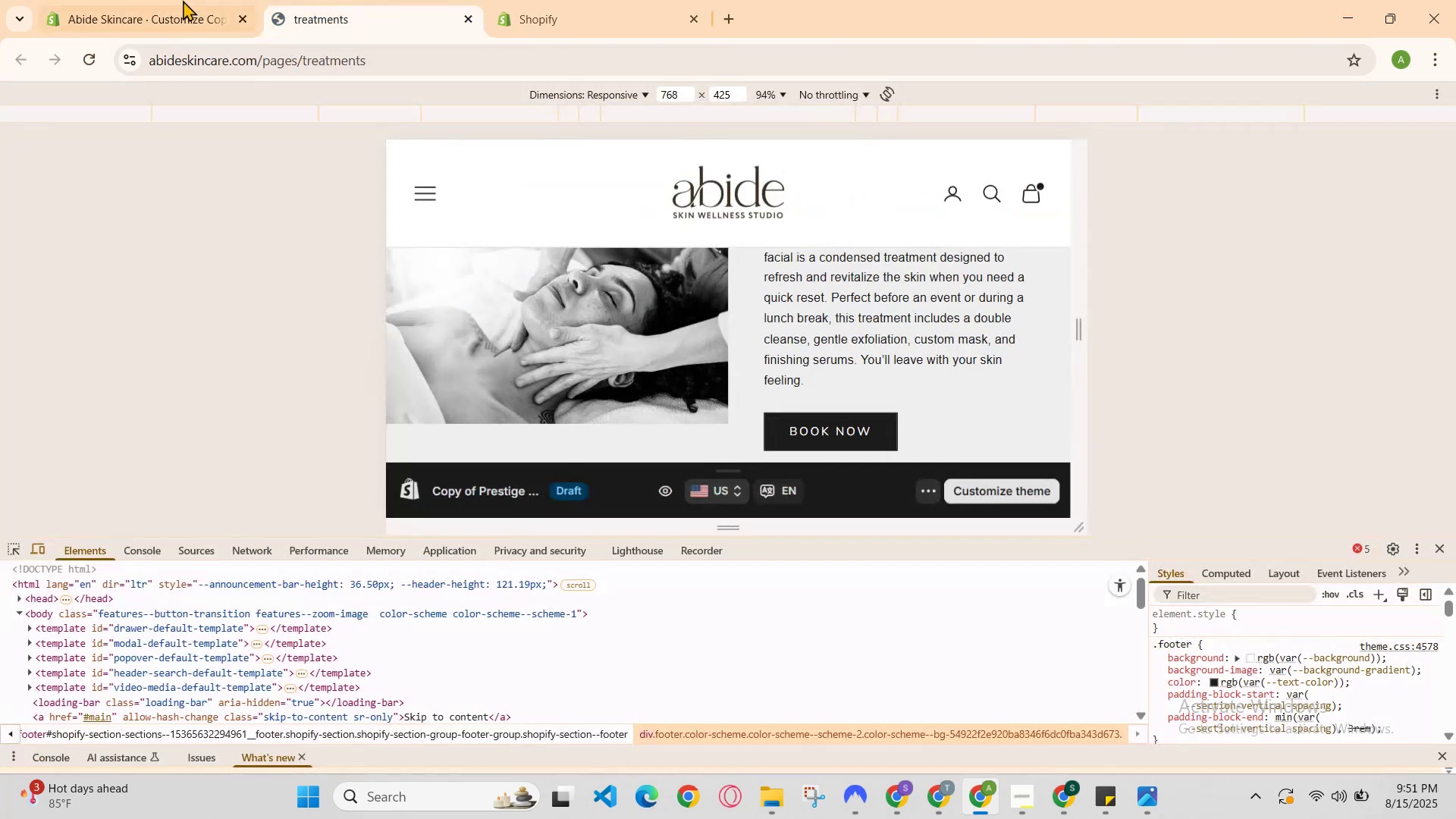 
left_click([180, 0])
 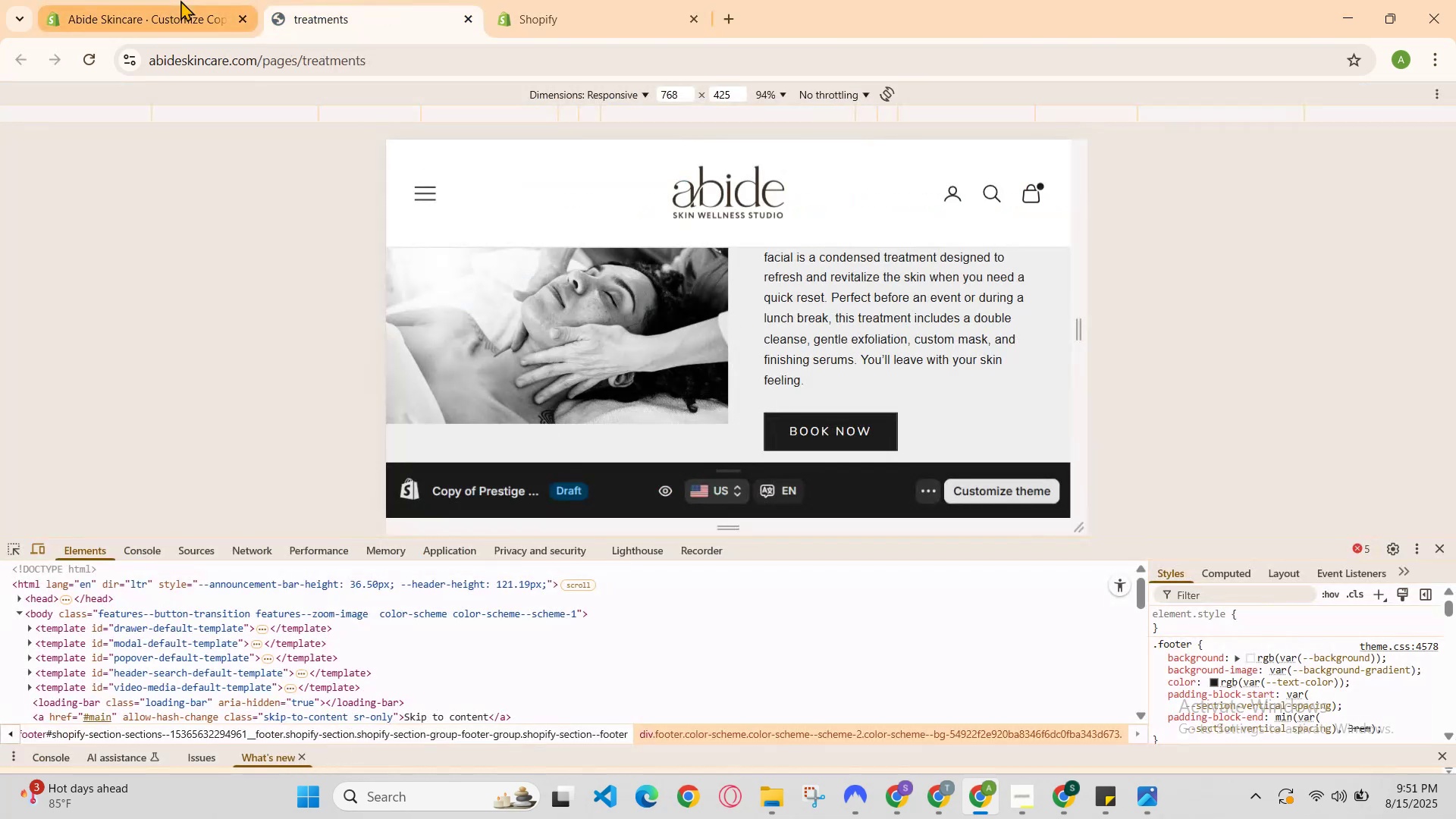 
key(Control+R)
 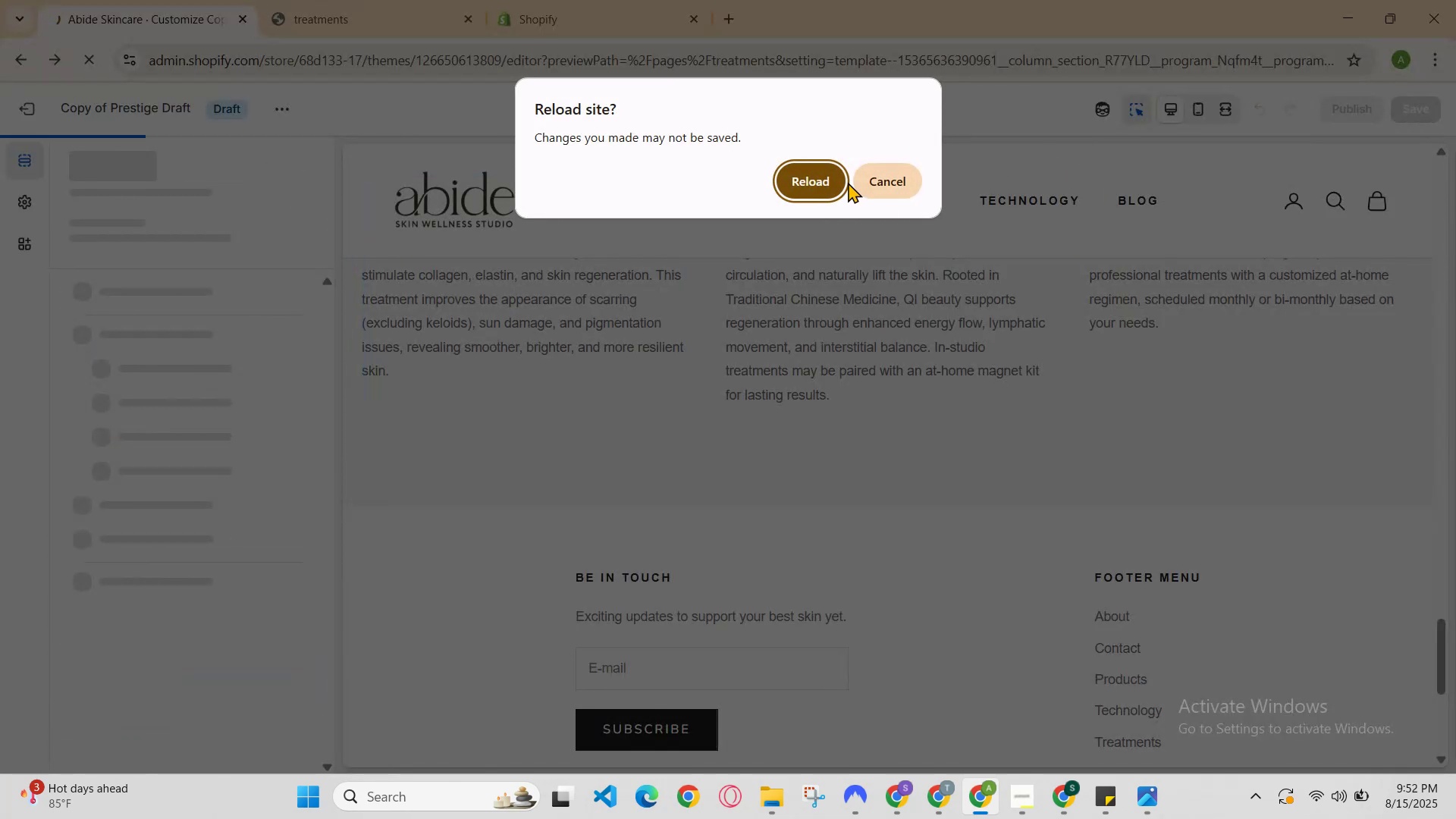 
left_click([817, 174])
 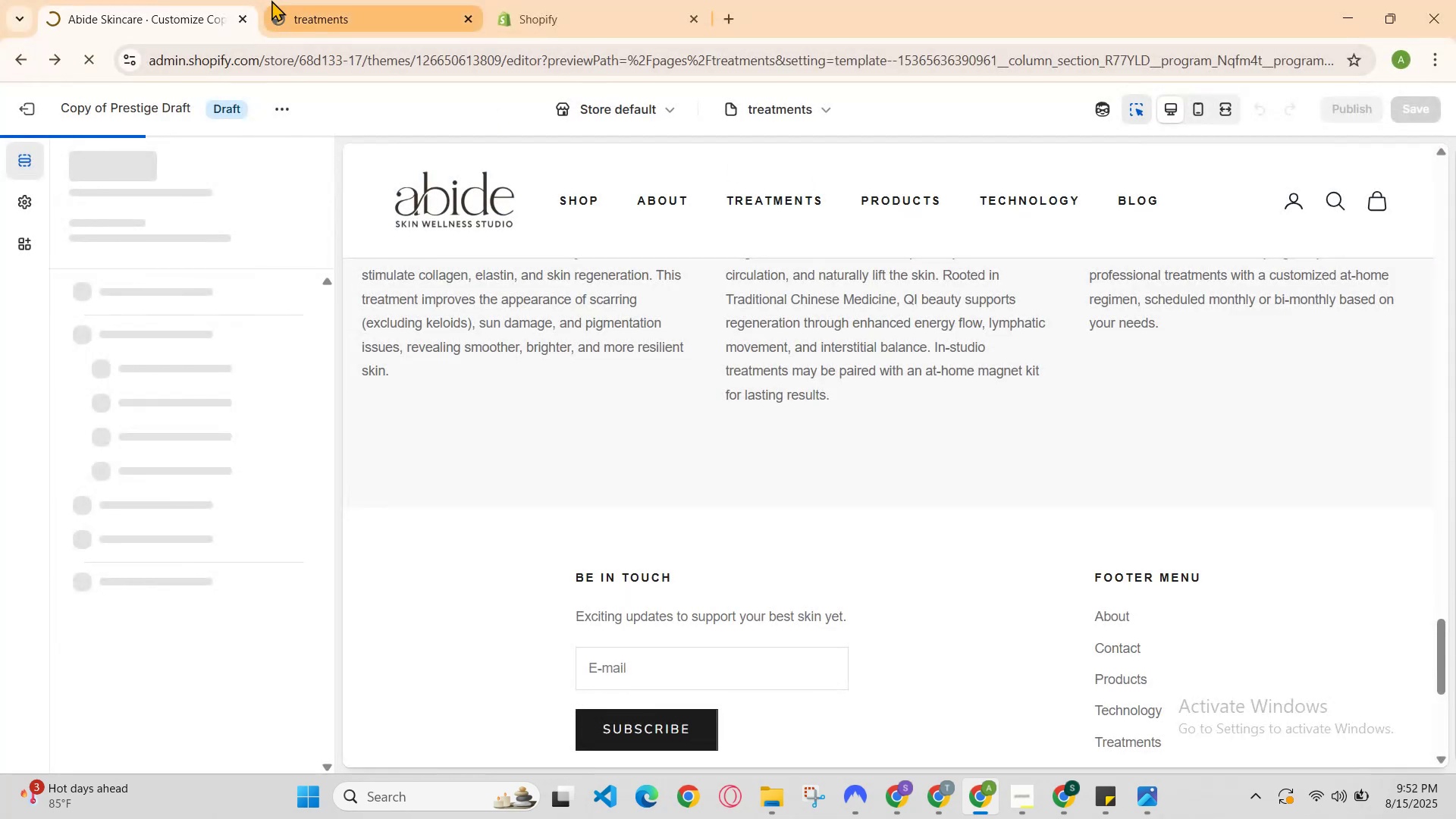 
left_click([271, 0])
 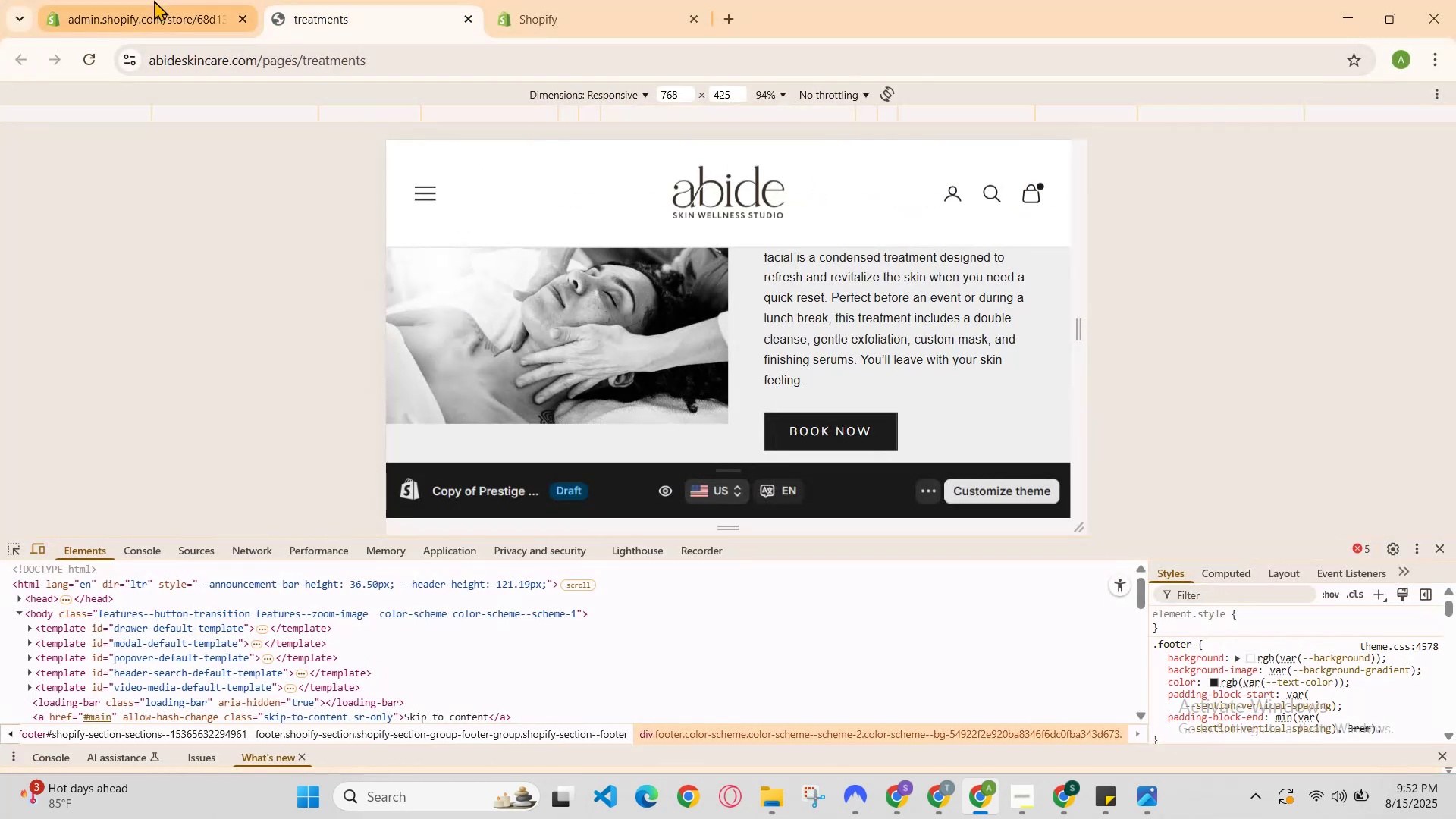 
left_click([153, 0])
 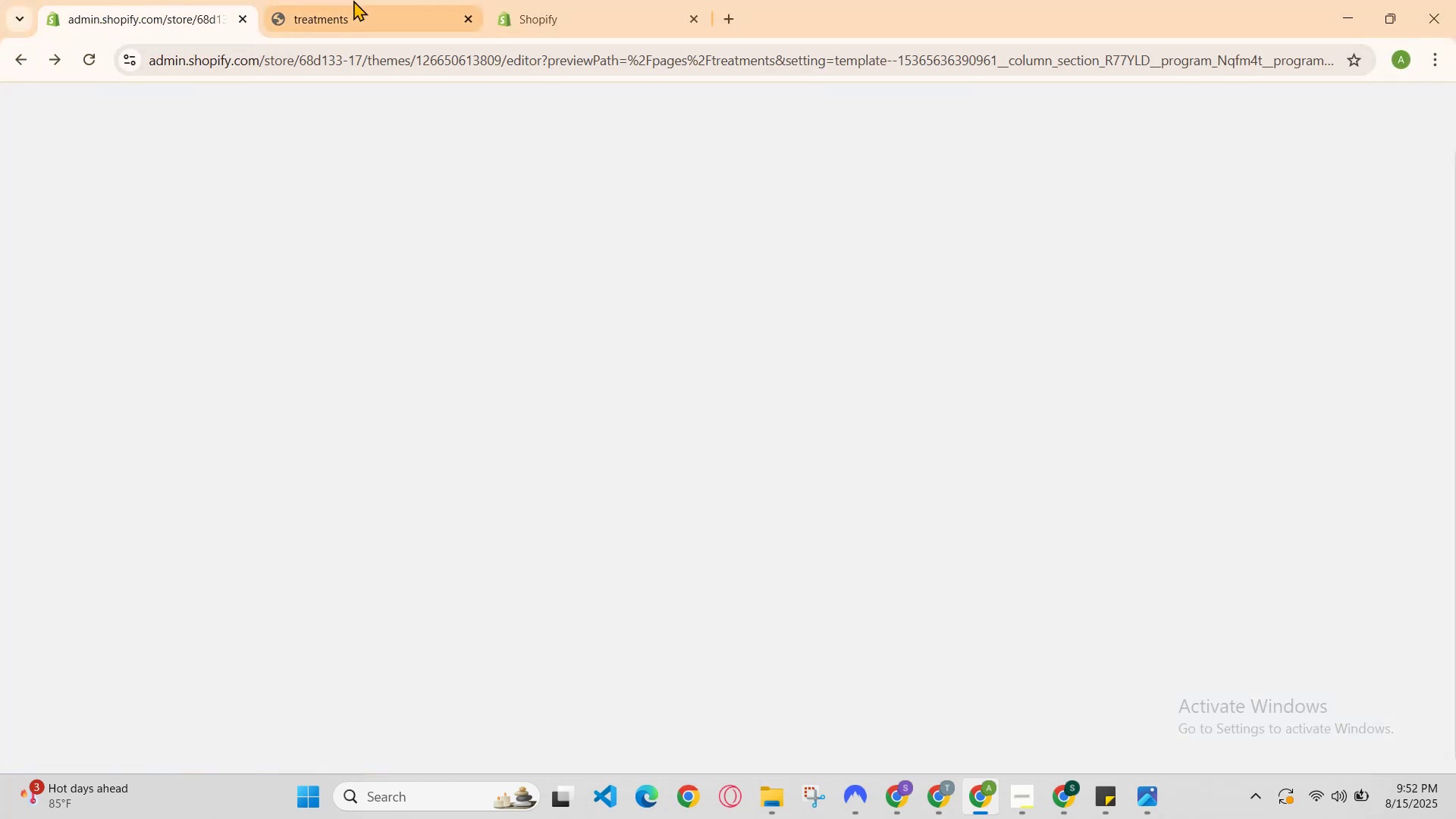 
left_click([396, 0])
 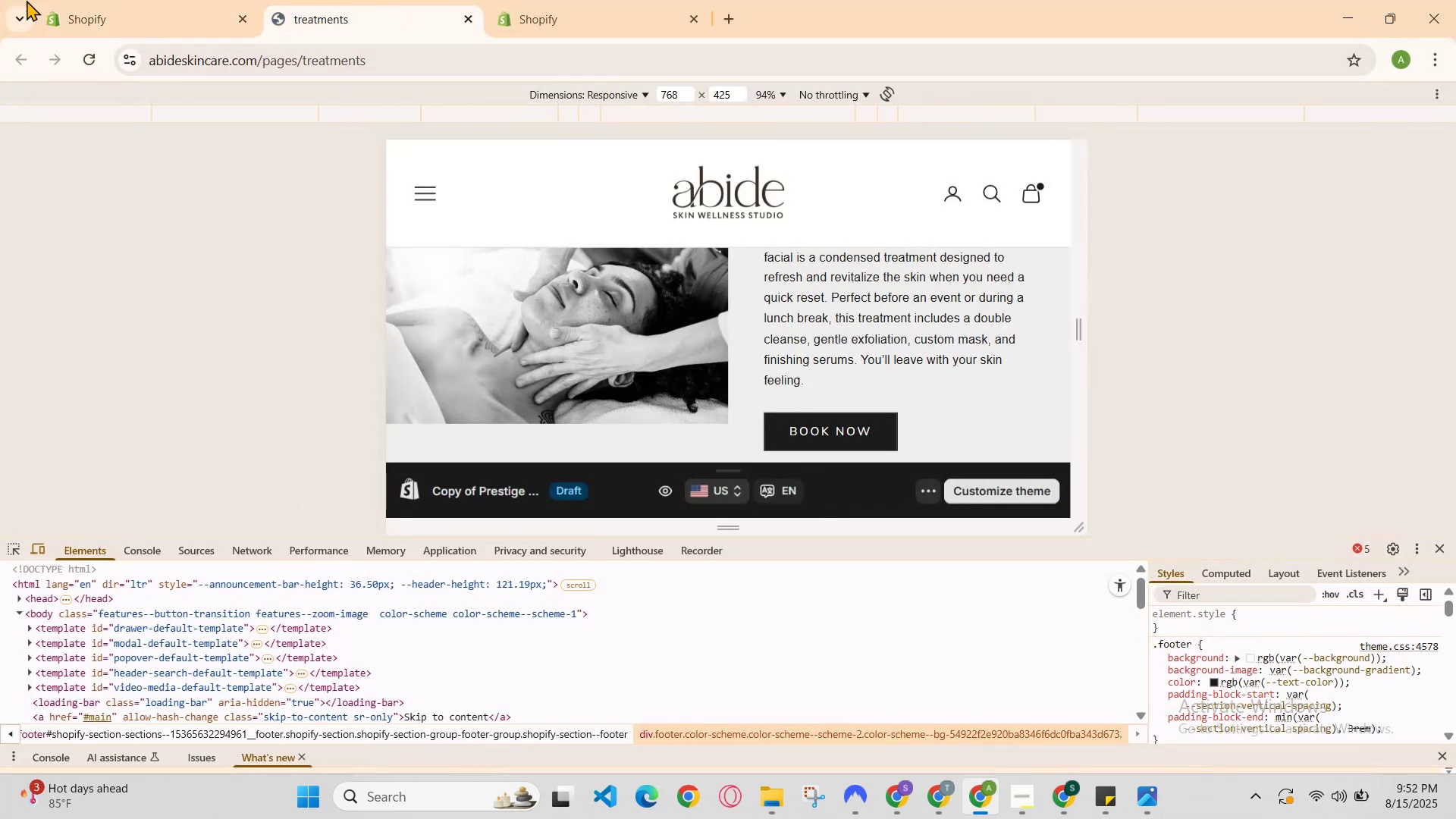 
left_click([140, 0])
 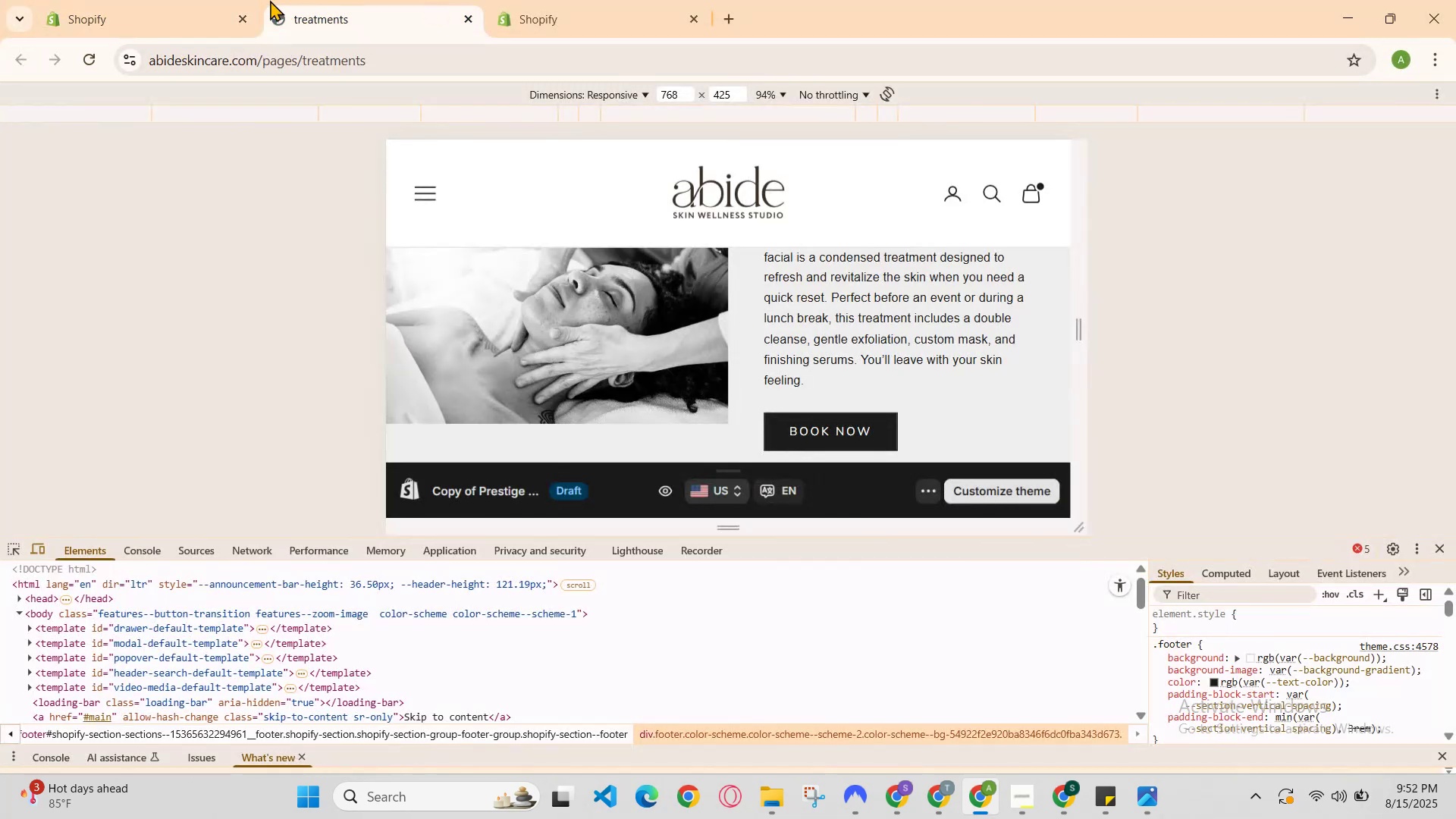 
left_click([188, 0])
 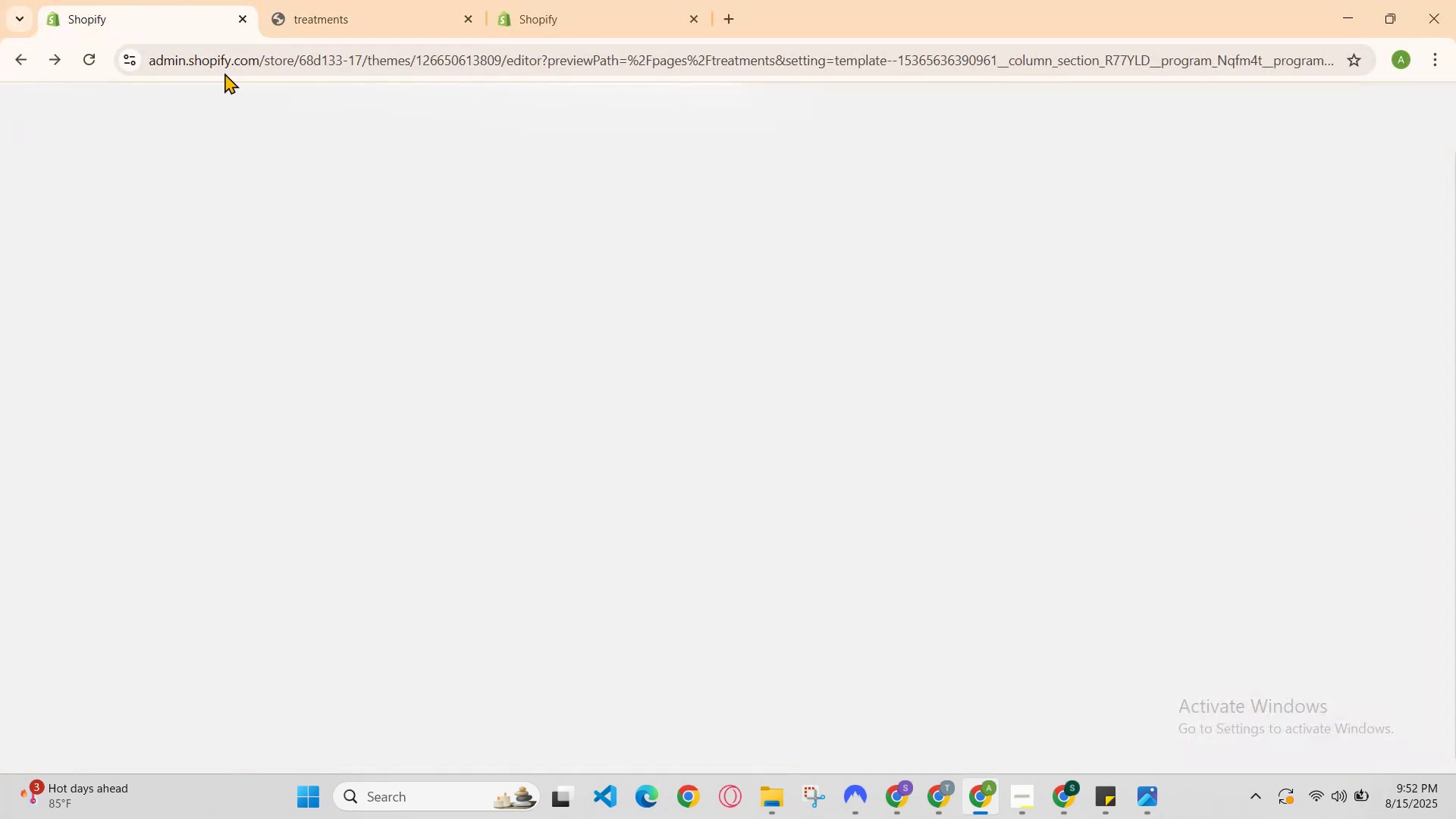 
scroll: coordinate [699, 544], scroll_direction: down, amount: 25.0
 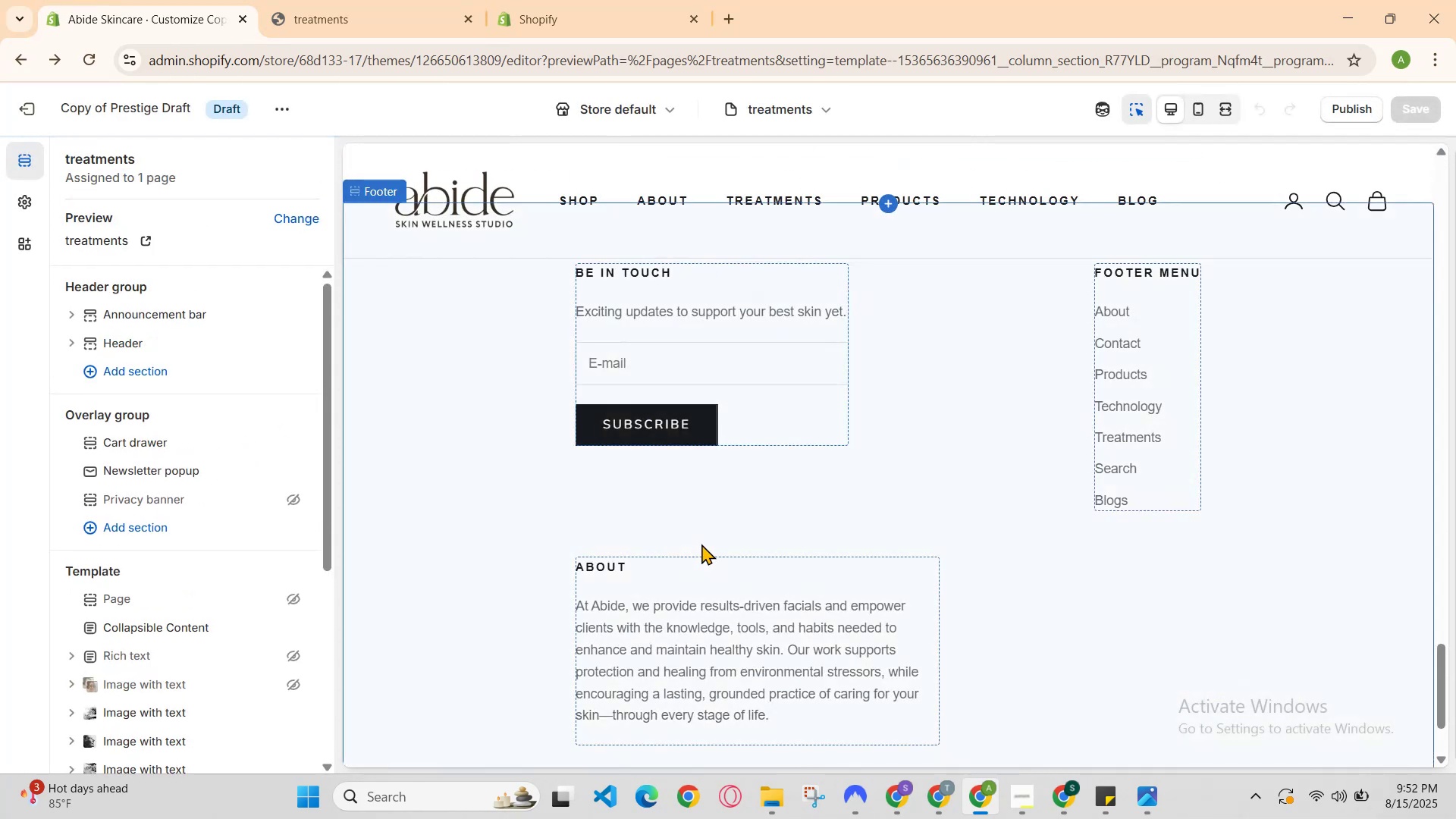 
scroll: coordinate [255, 579], scroll_direction: down, amount: 2.0
 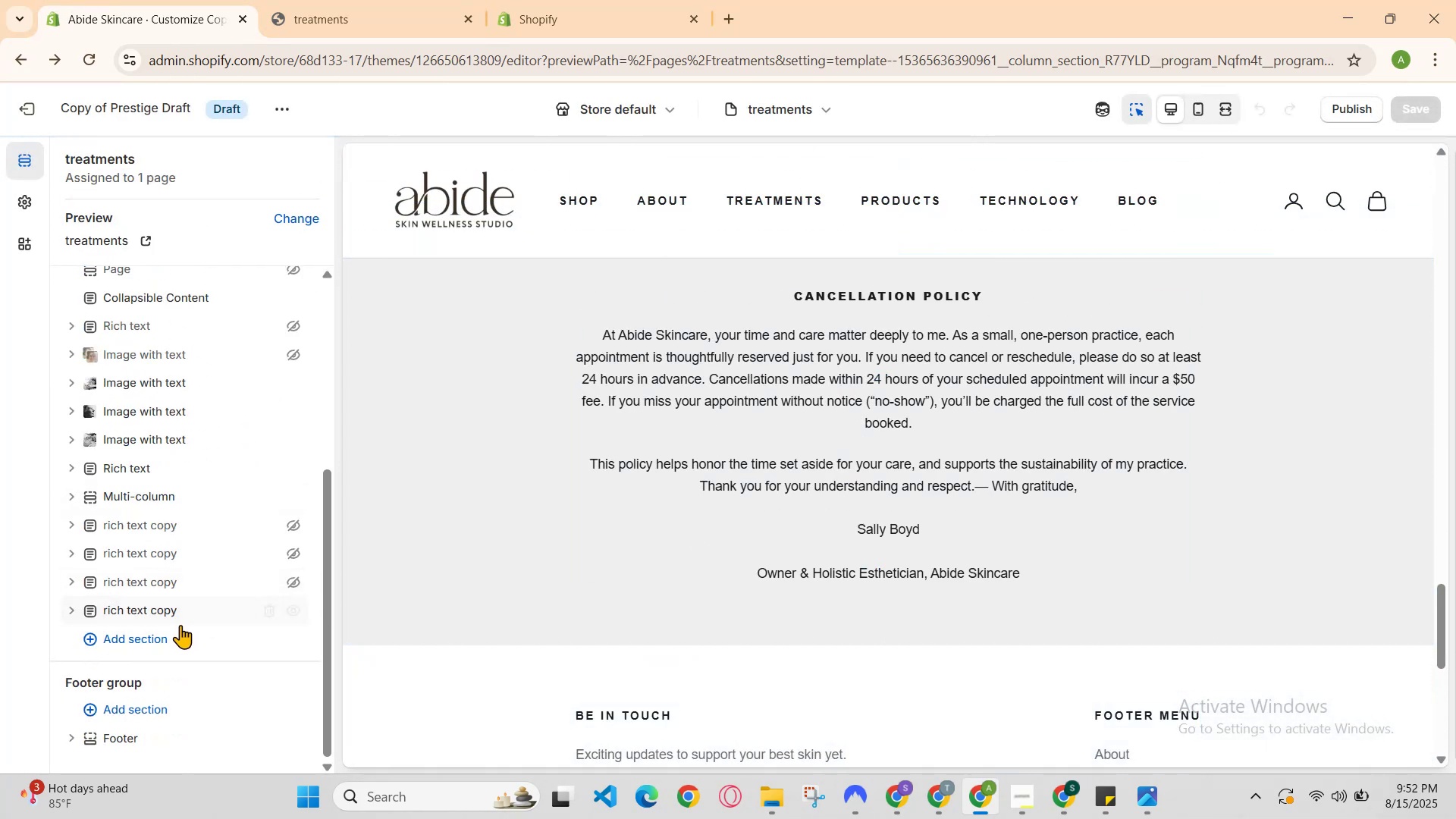 
left_click([172, 636])
 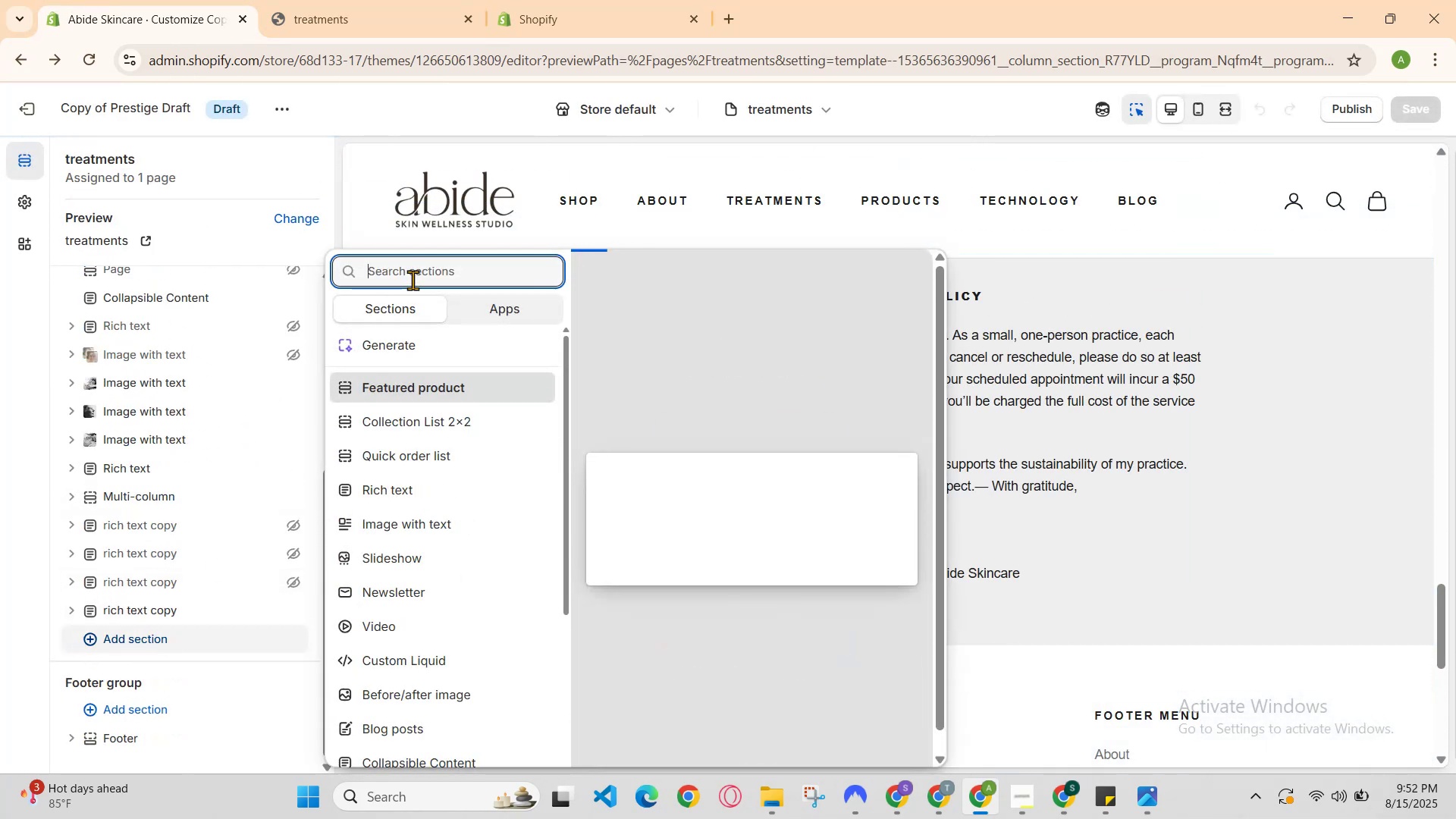 
left_click([416, 278])
 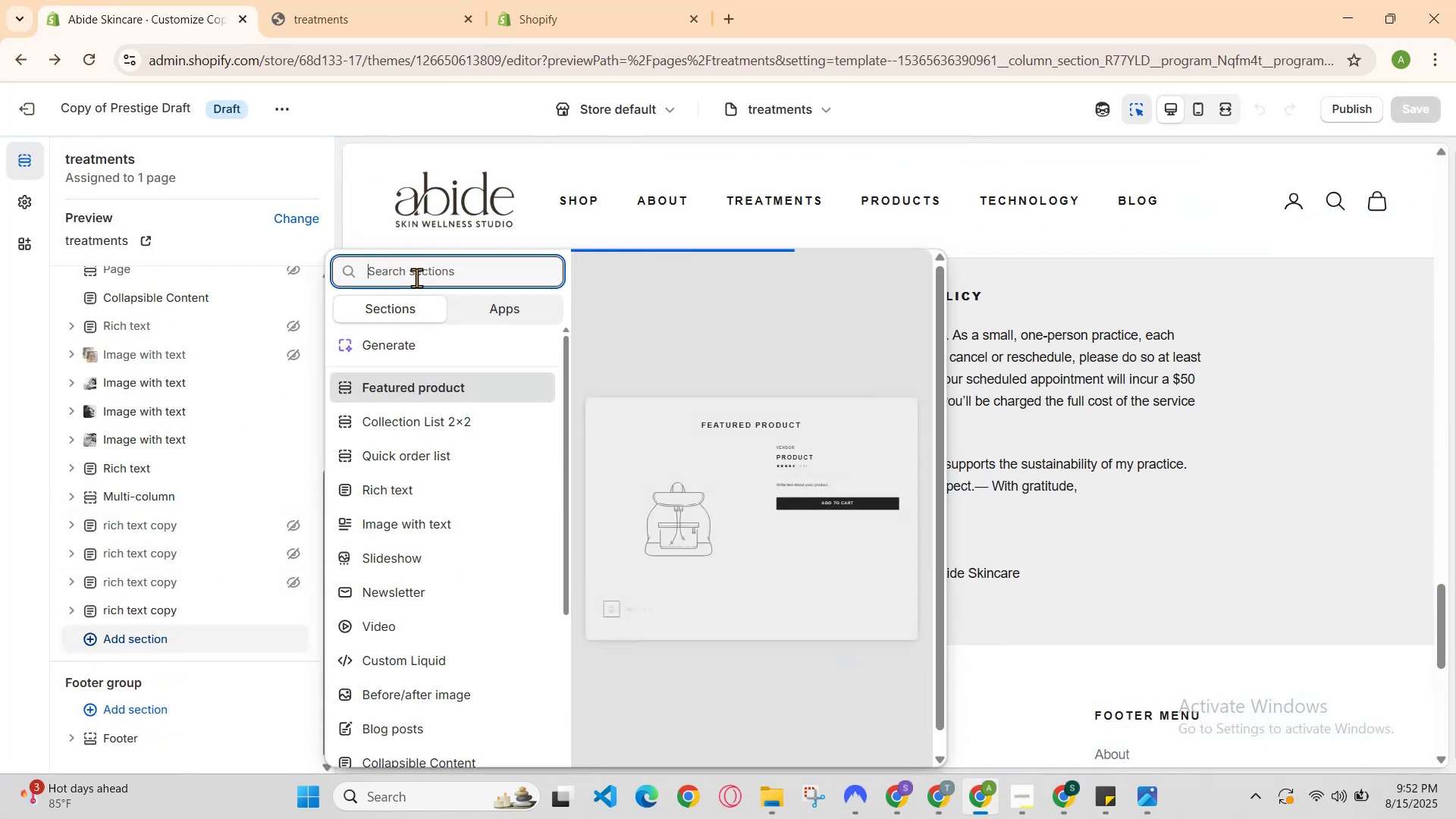 
key(P)
 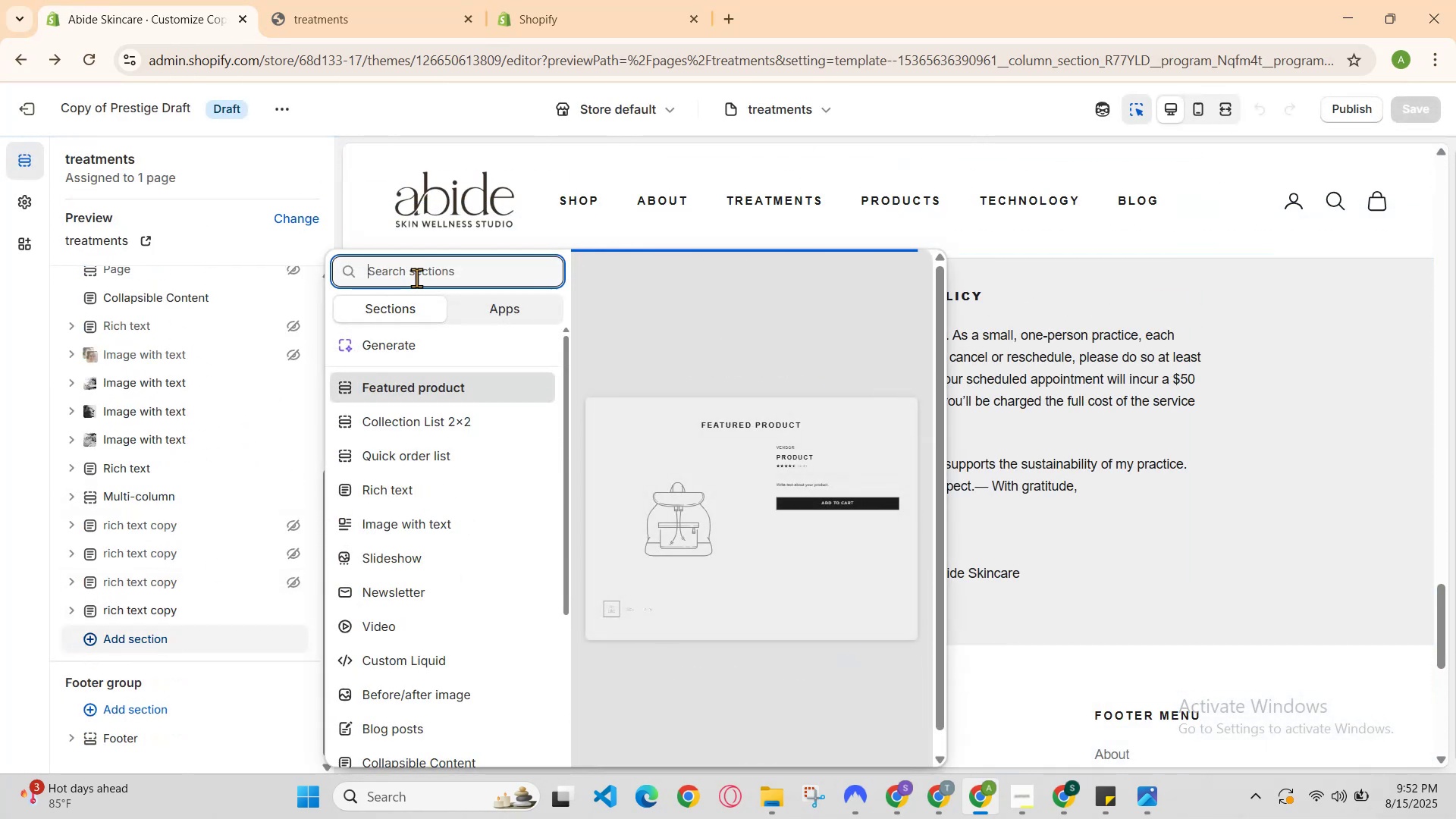 
left_click([416, 278])
 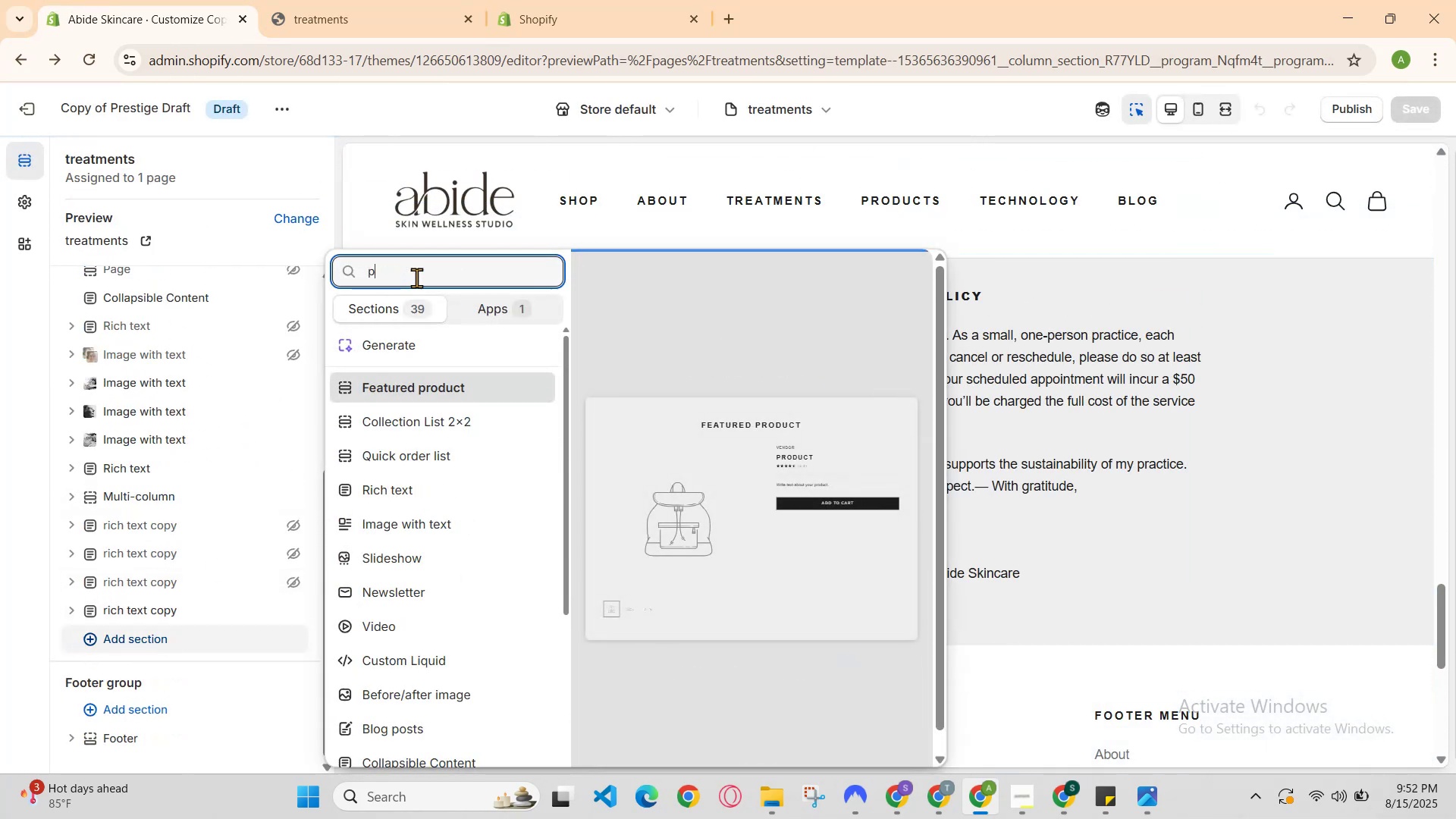 
key(R)
 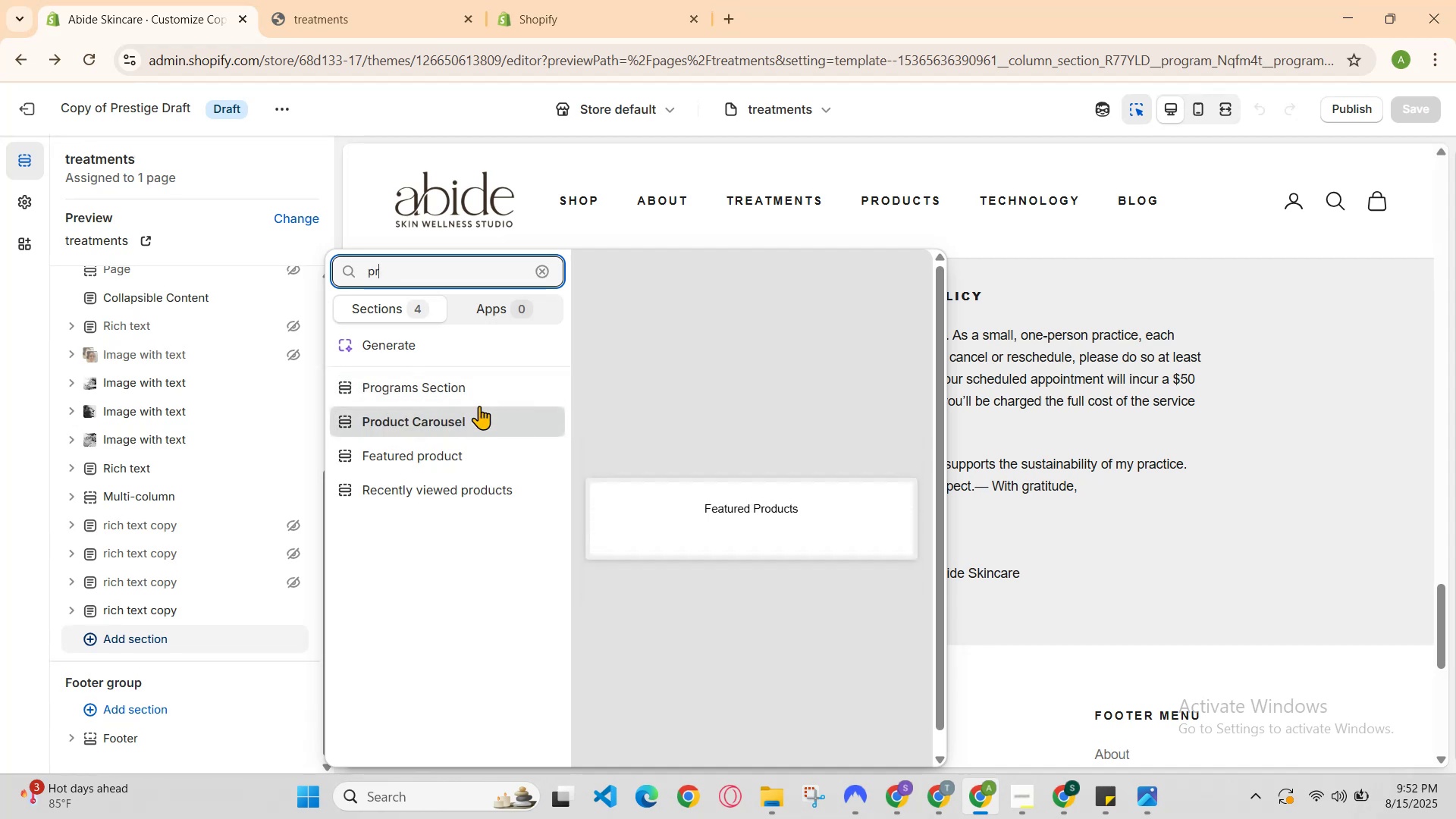 
left_click([460, 398])
 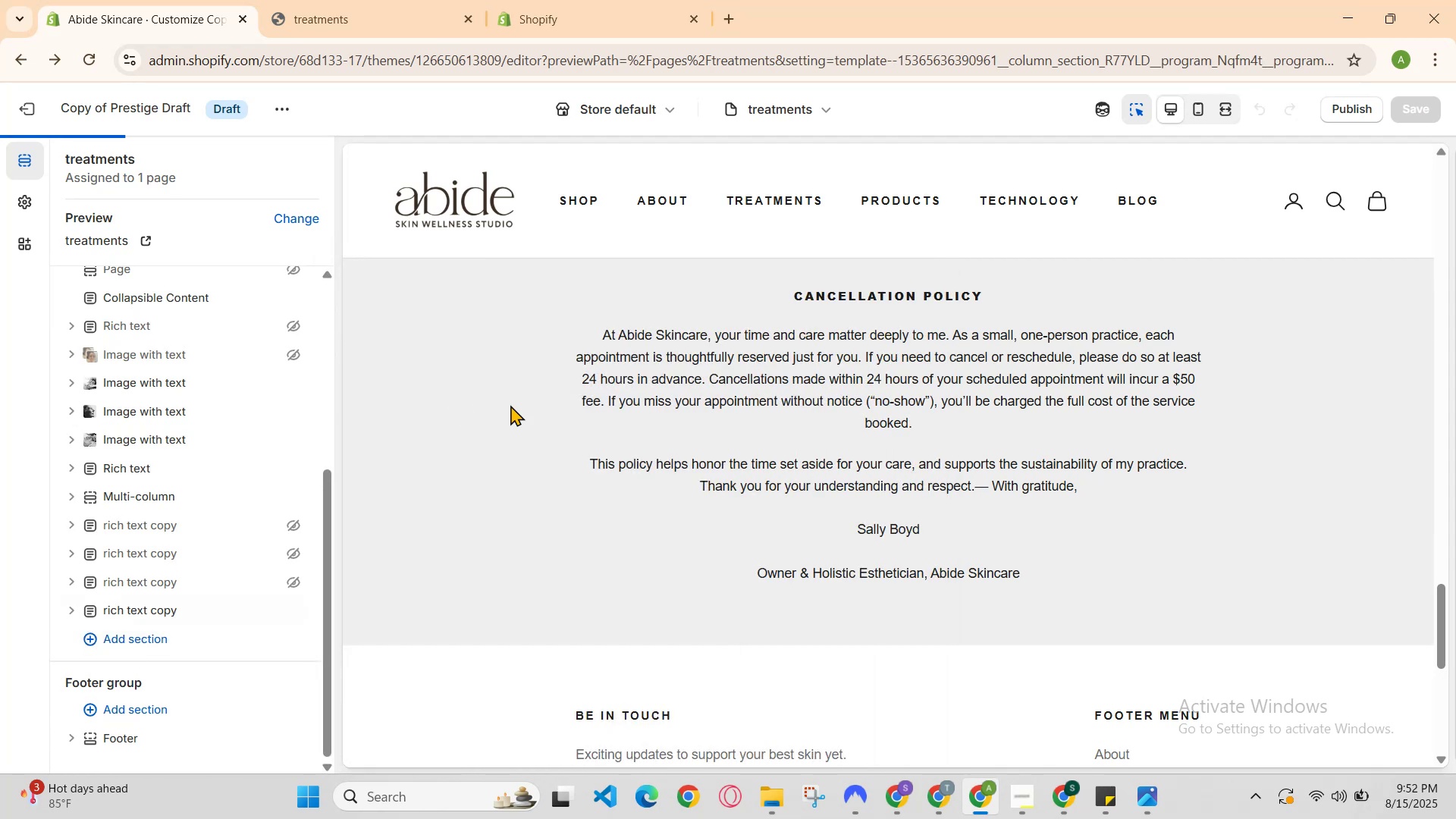 
scroll: coordinate [736, 446], scroll_direction: down, amount: 1.0
 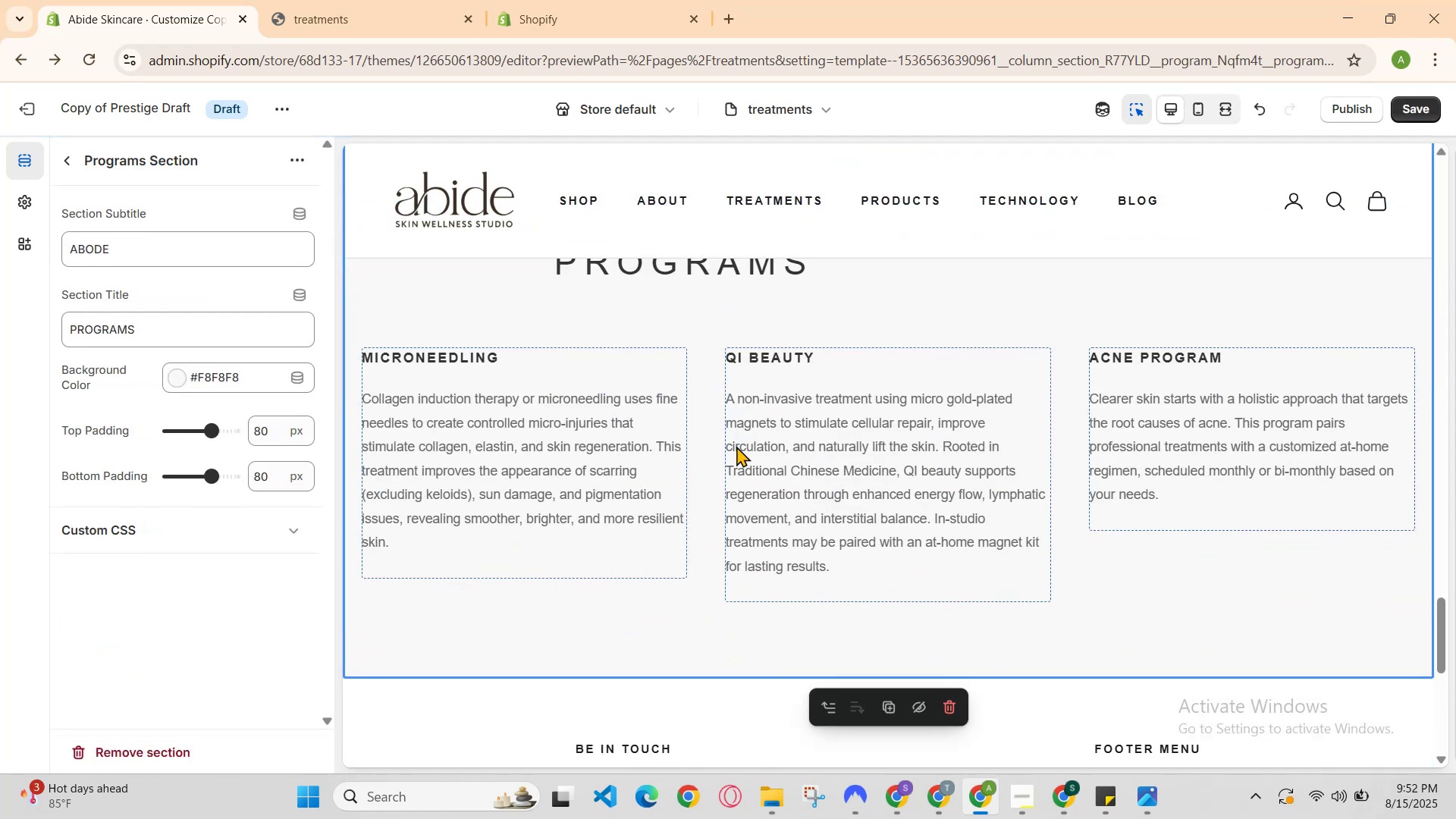 
scroll: coordinate [736, 446], scroll_direction: up, amount: 1.0
 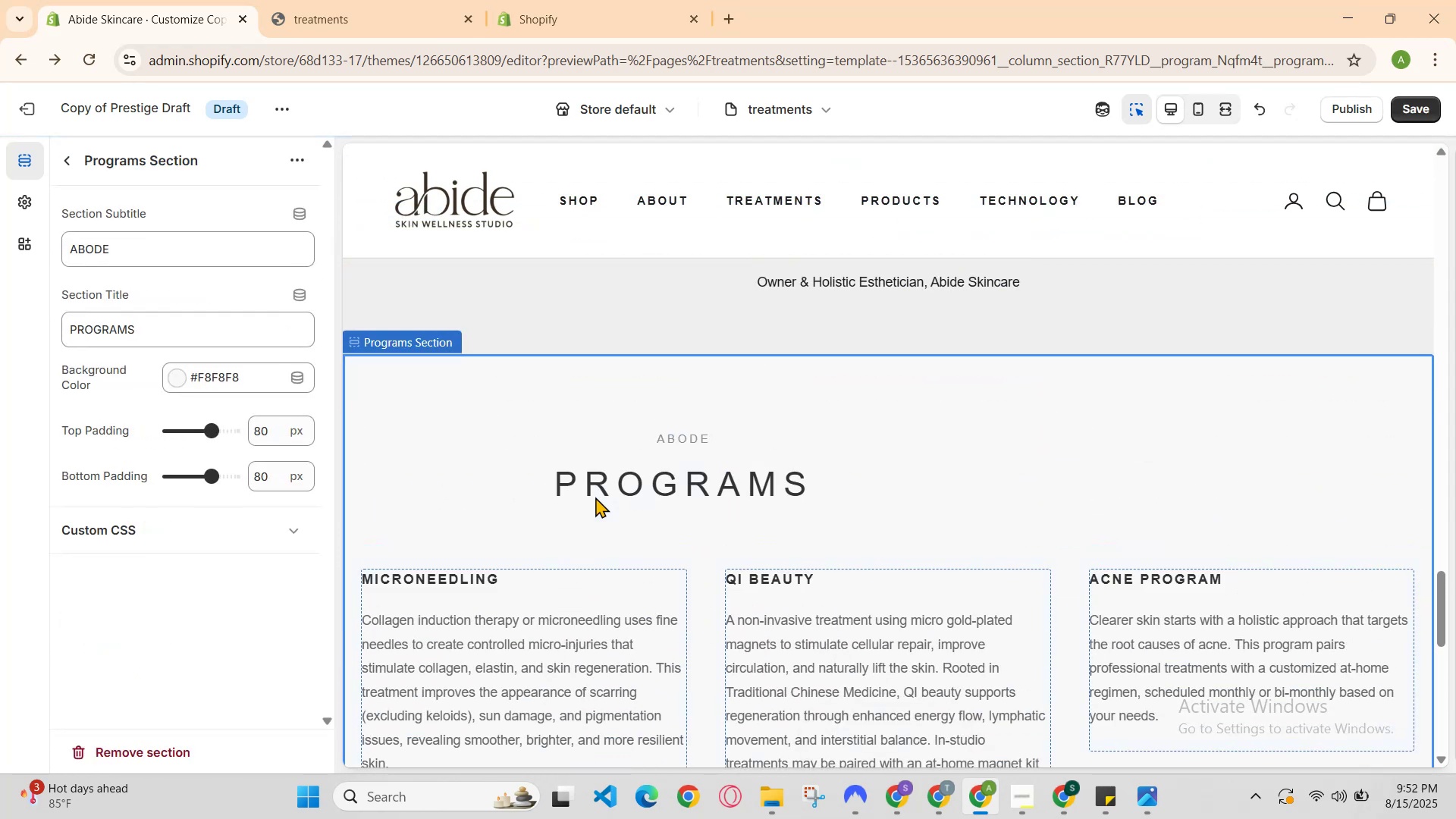 
scroll: coordinate [563, 506], scroll_direction: down, amount: 1.0
 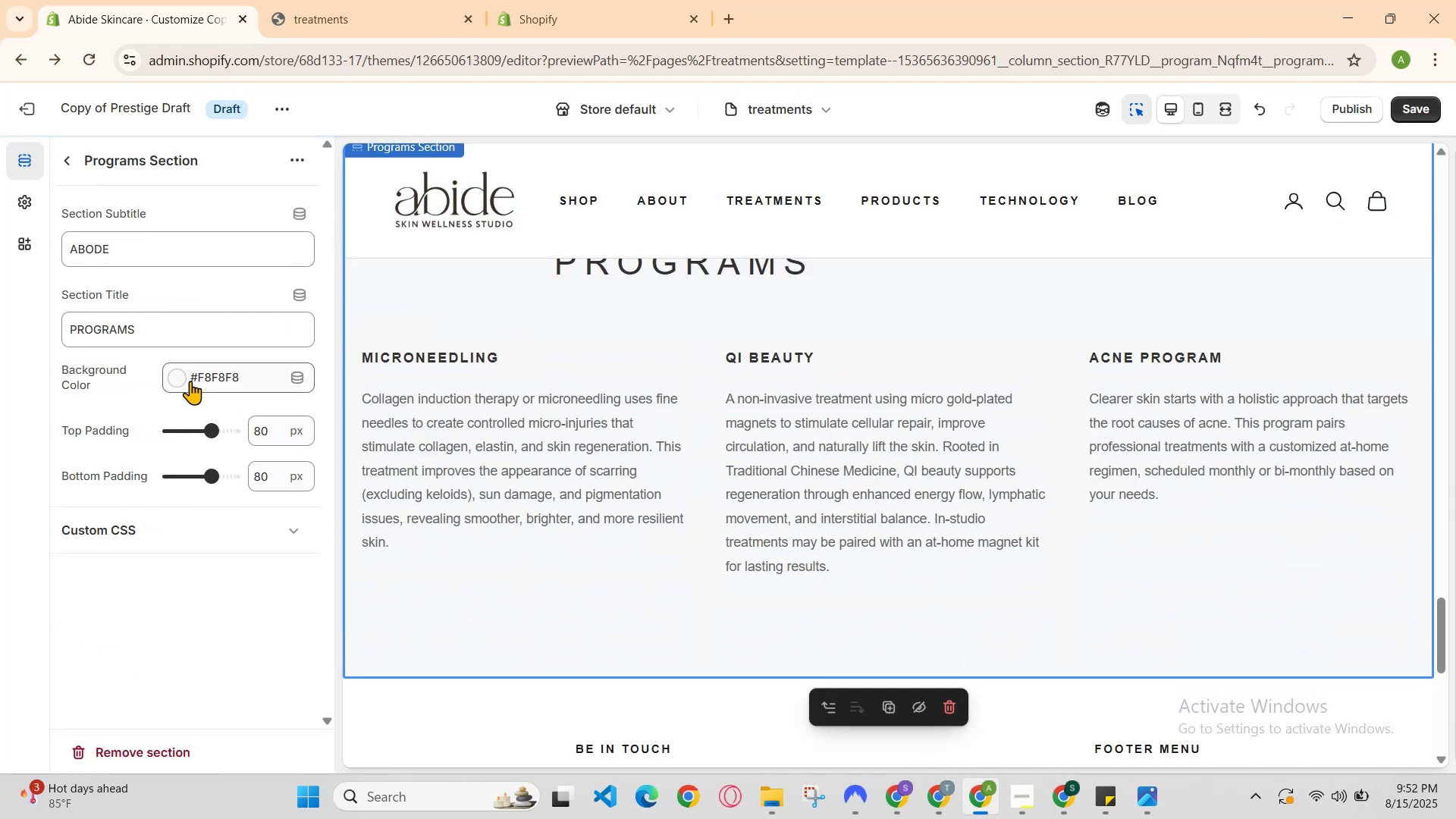 
left_click([214, 372])
 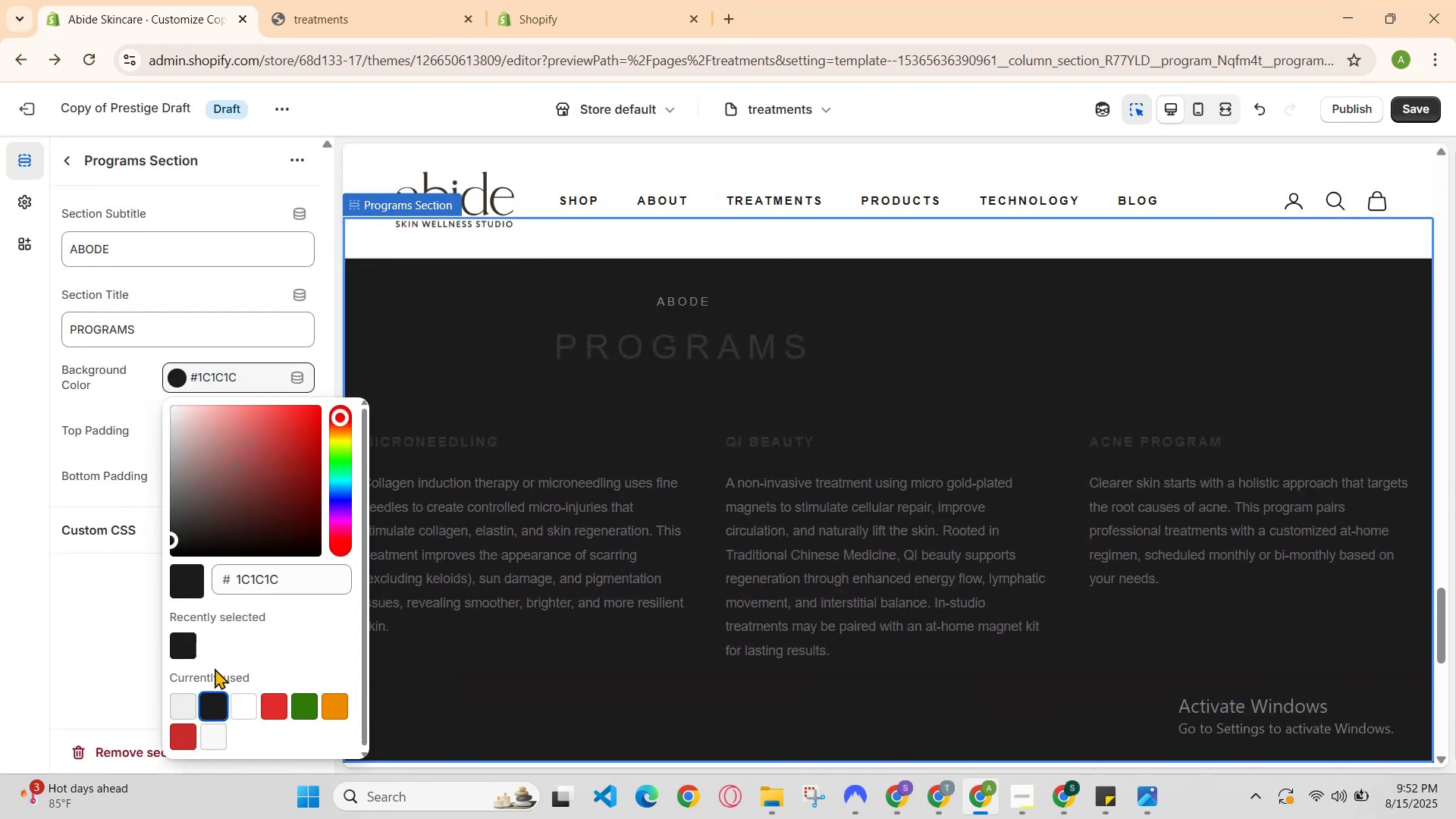 
key(Control+Z)
 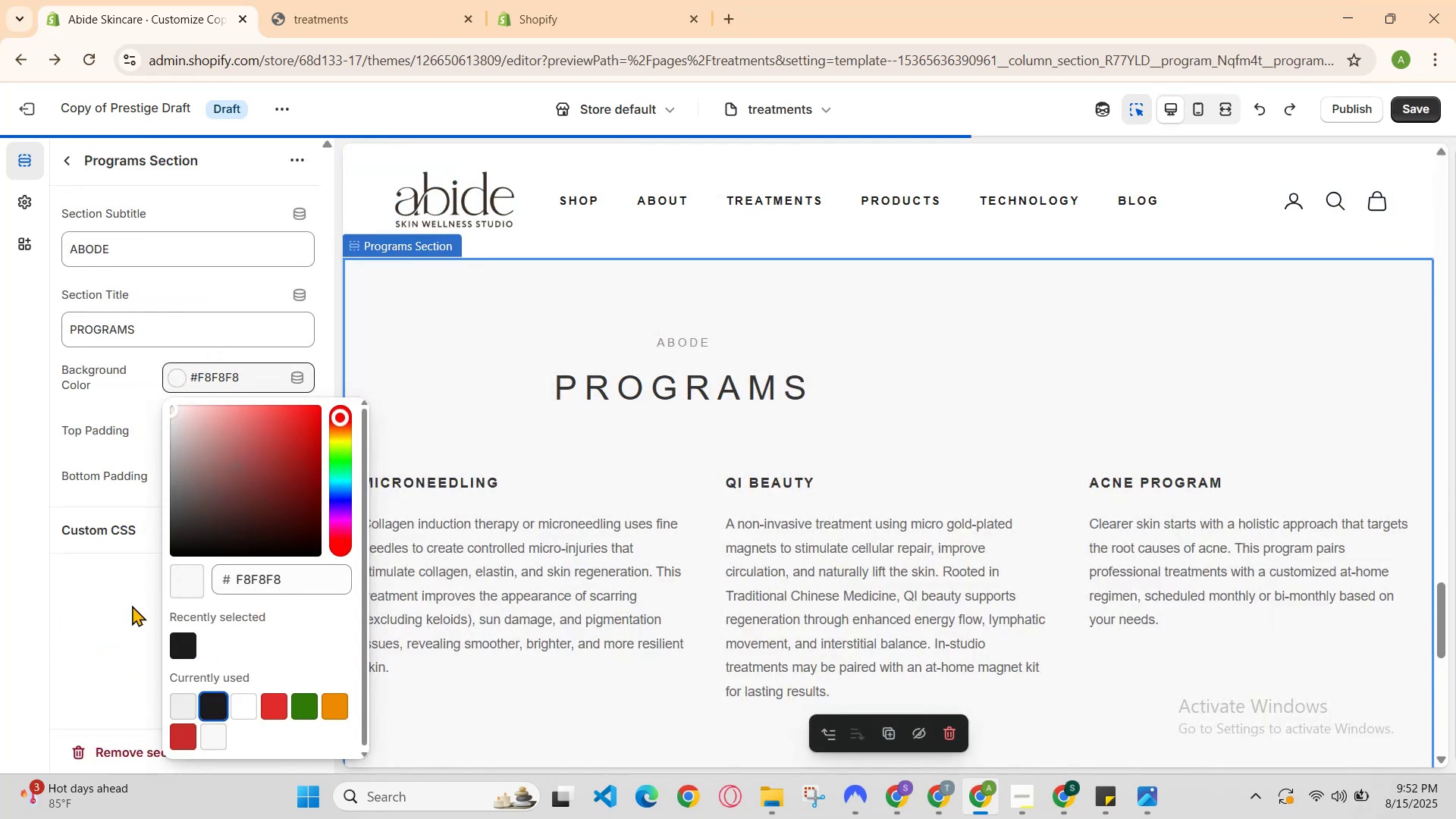 
left_click([109, 647])
 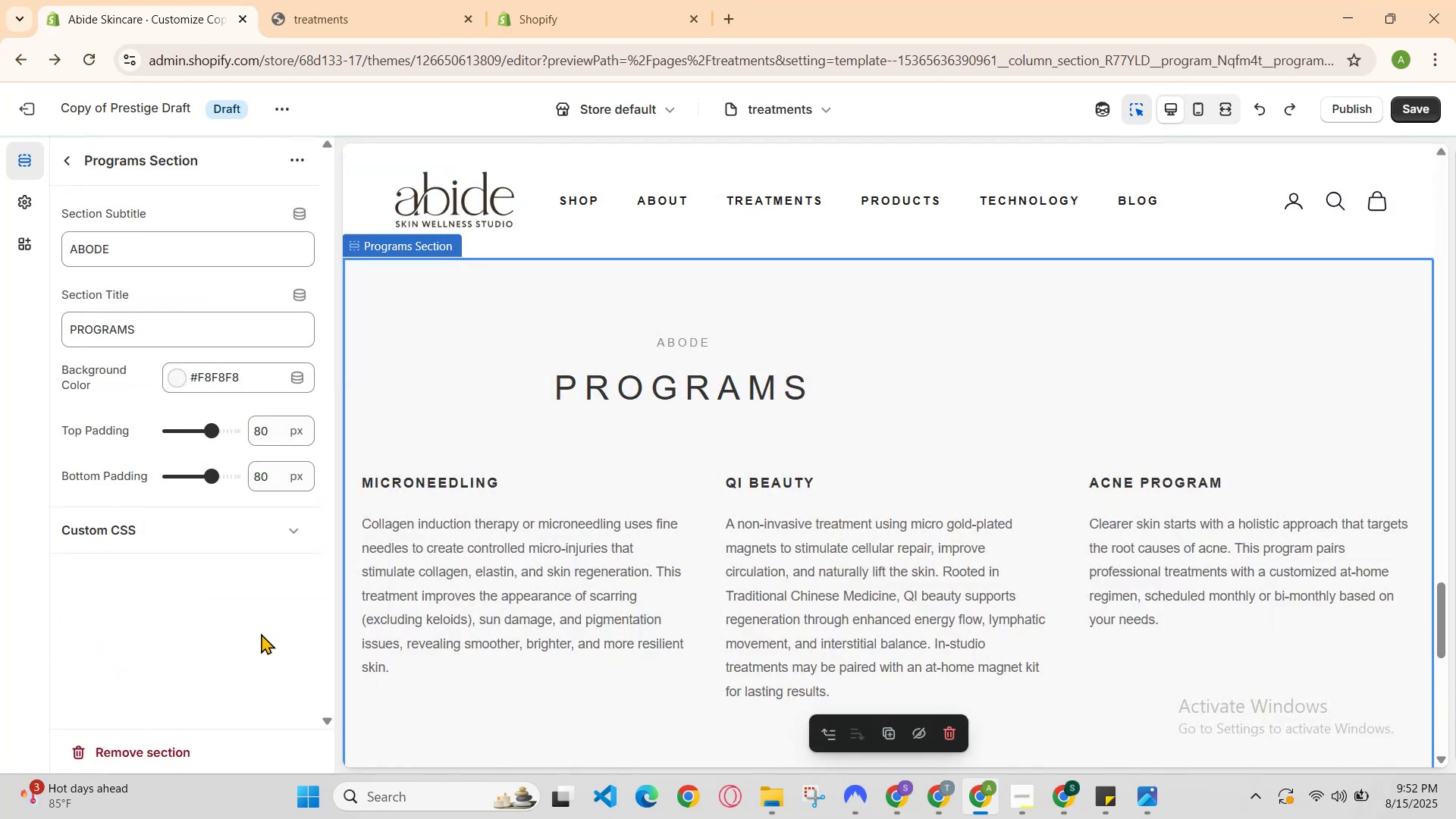 
scroll: coordinate [417, 650], scroll_direction: down, amount: 1.0
 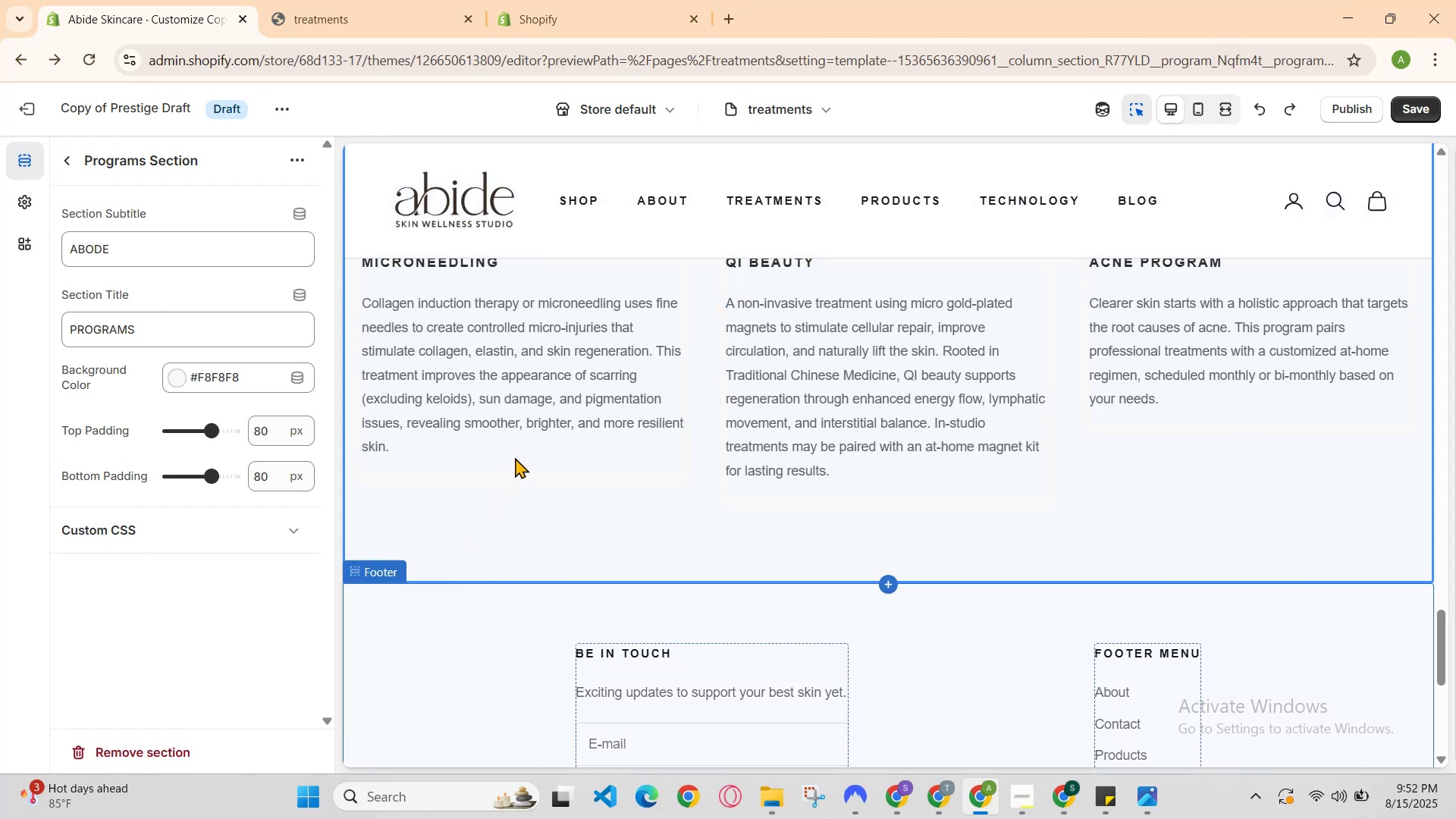 
left_click([517, 452])
 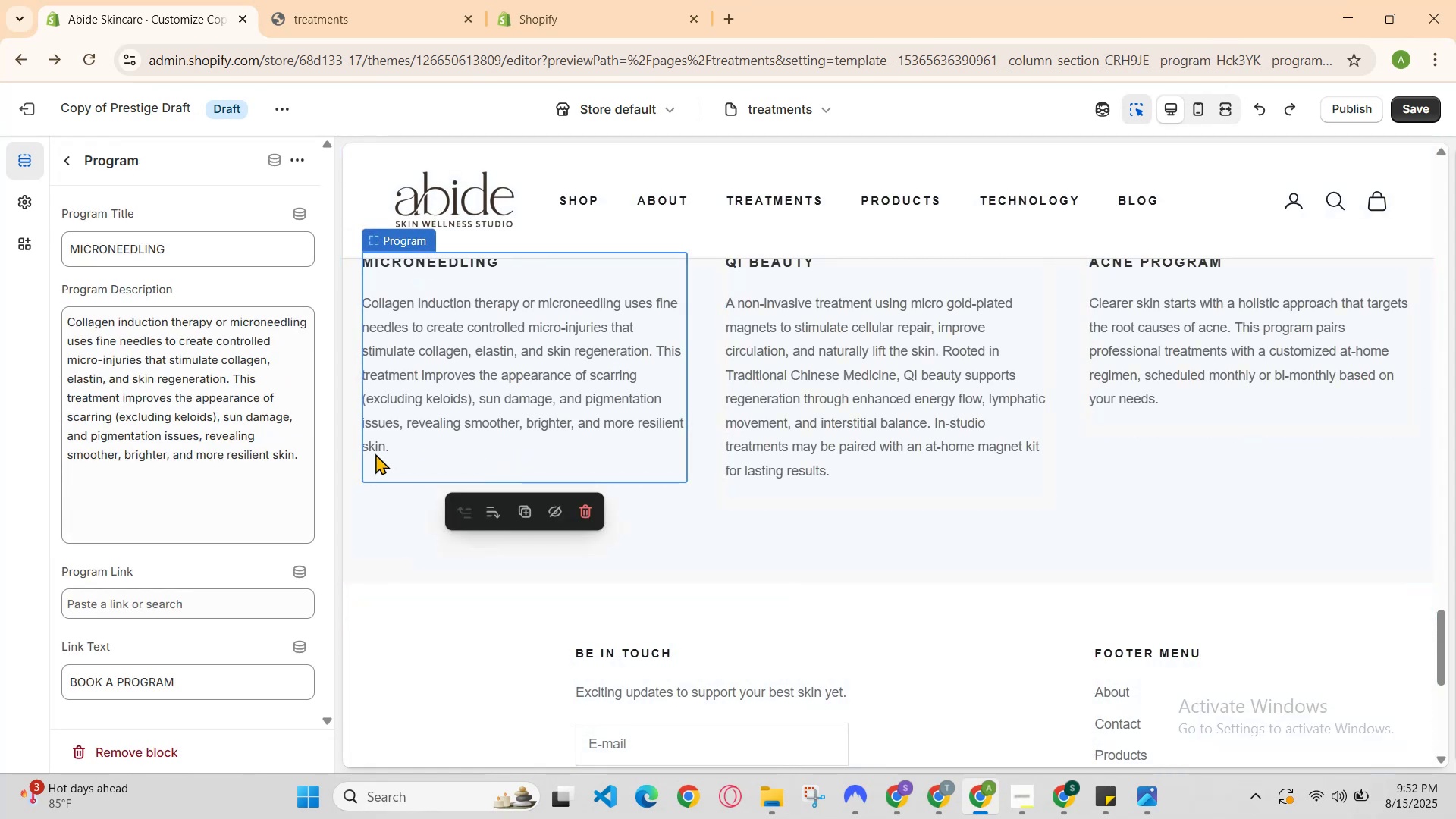 
scroll: coordinate [246, 516], scroll_direction: down, amount: 1.0
 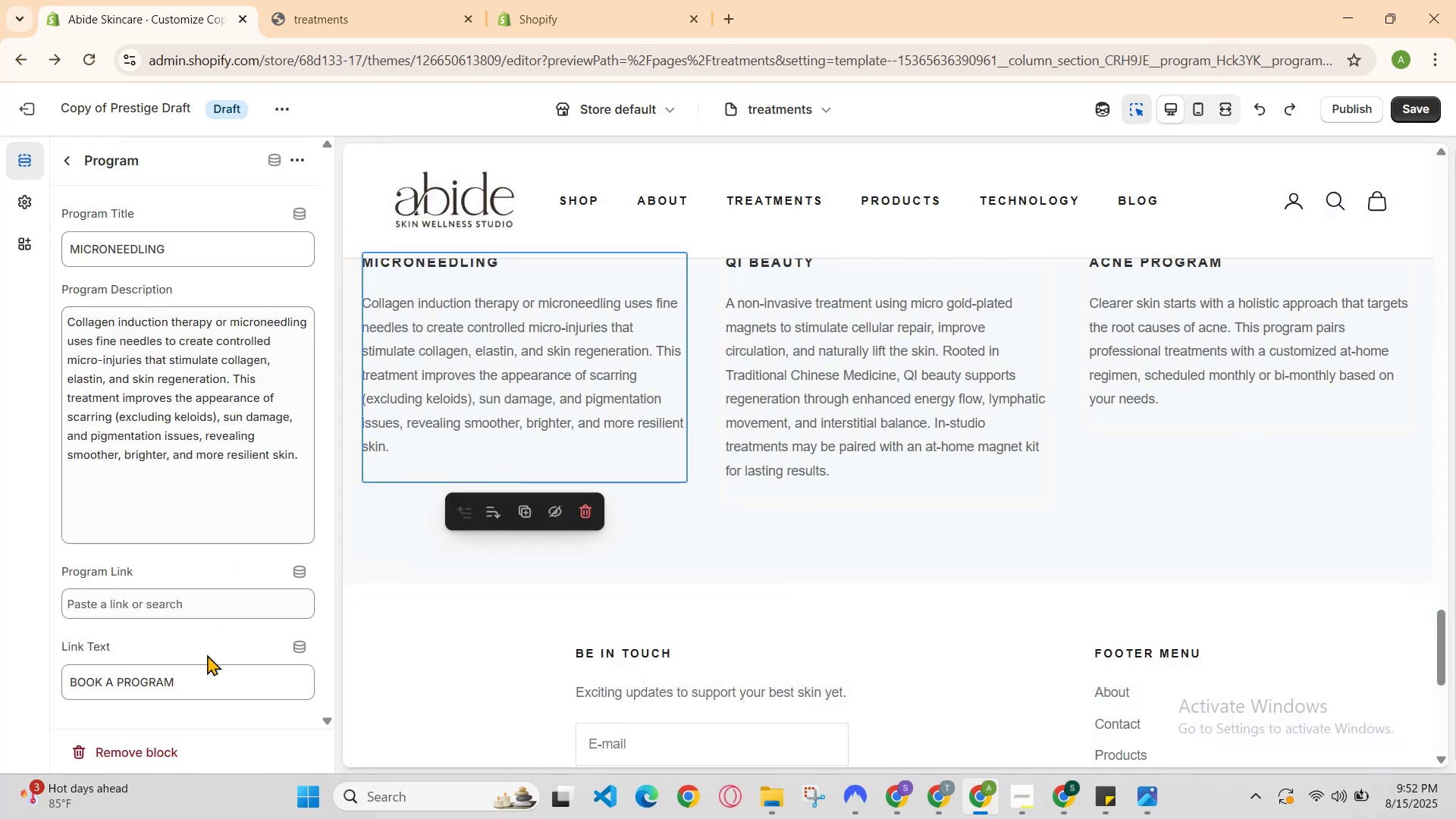 
left_click([210, 668])
 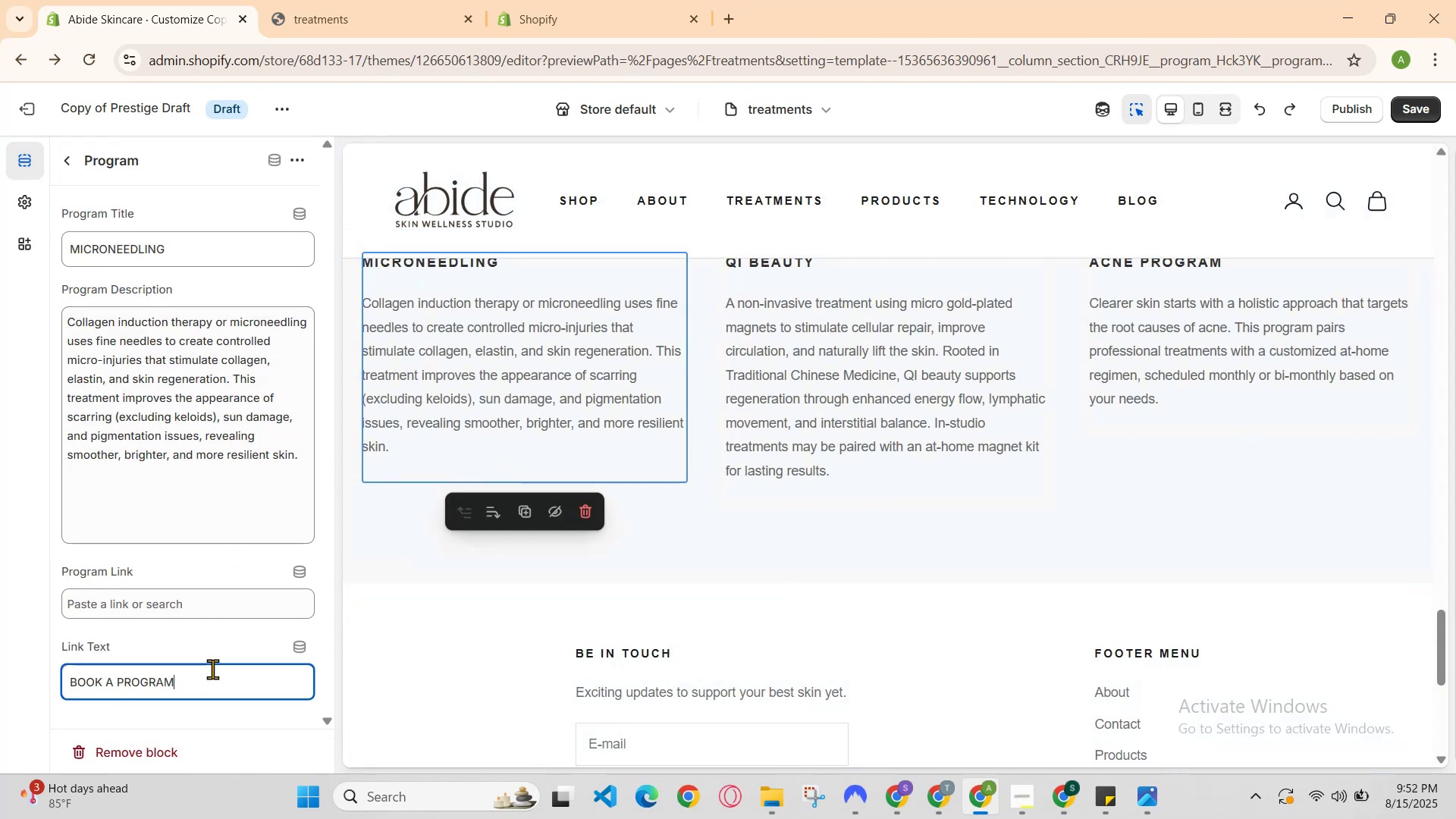 
left_click([216, 672])
 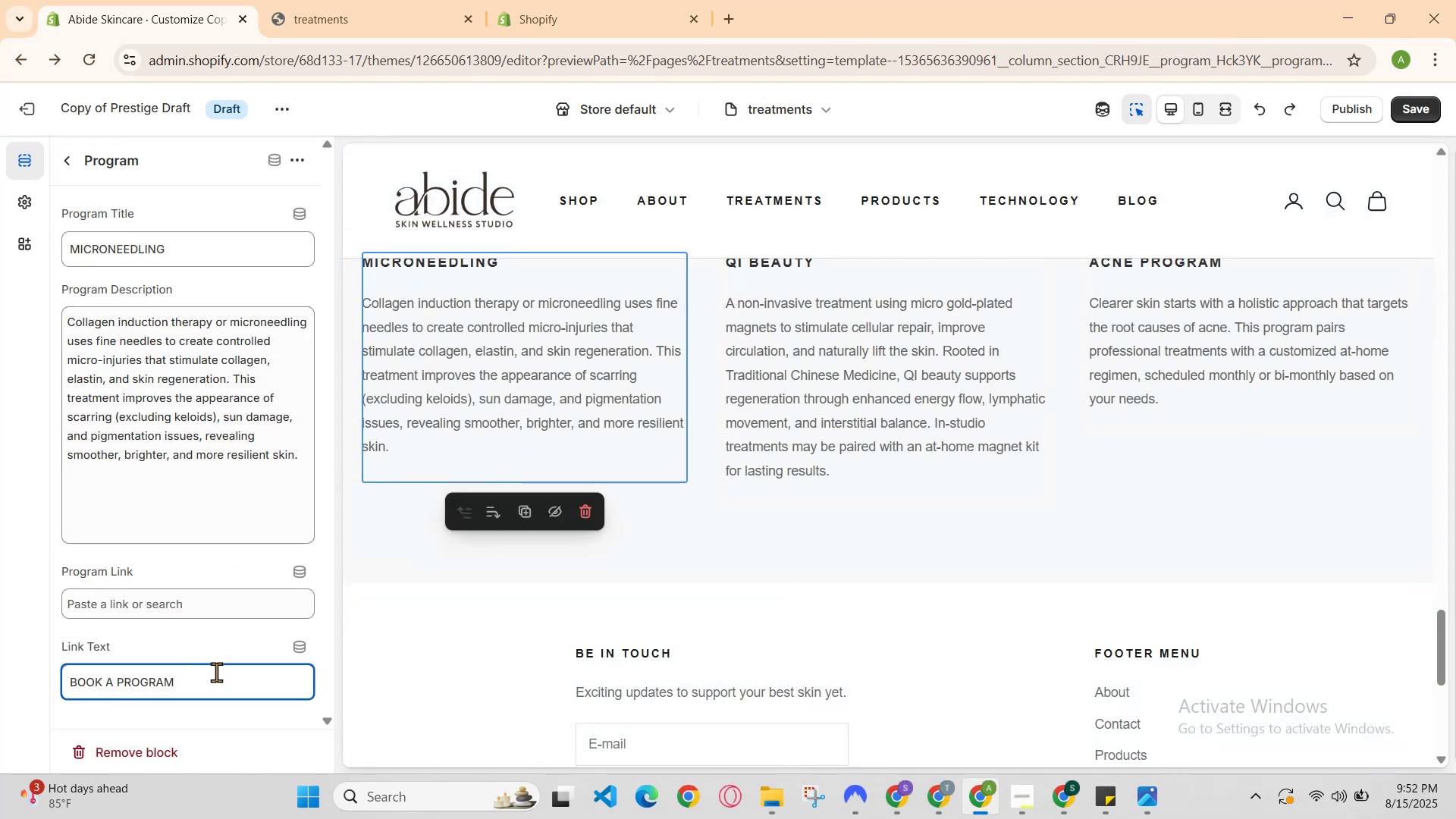 
hold_key(key=Backspace, duration=1.02)
 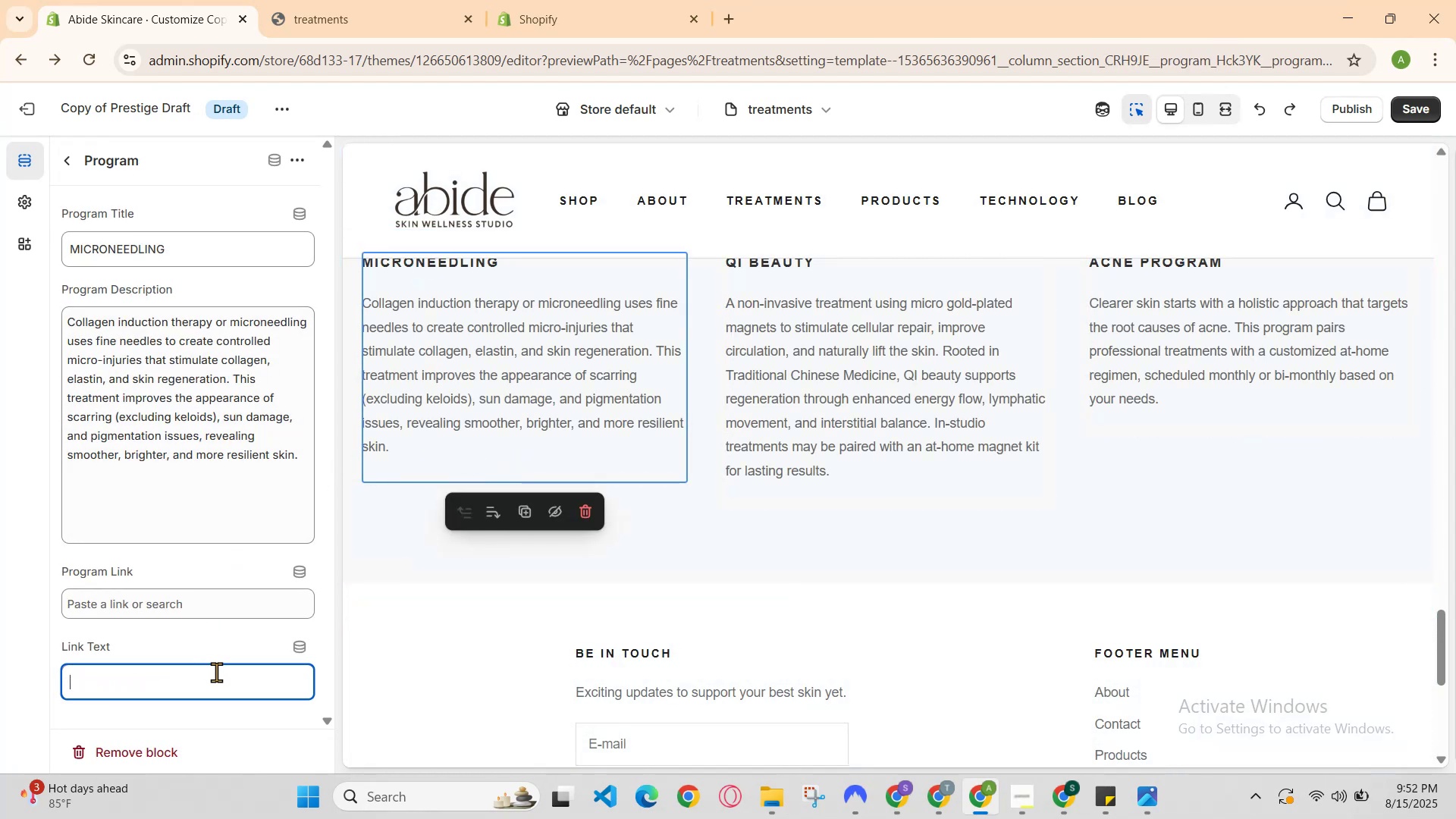 
type(Book)
 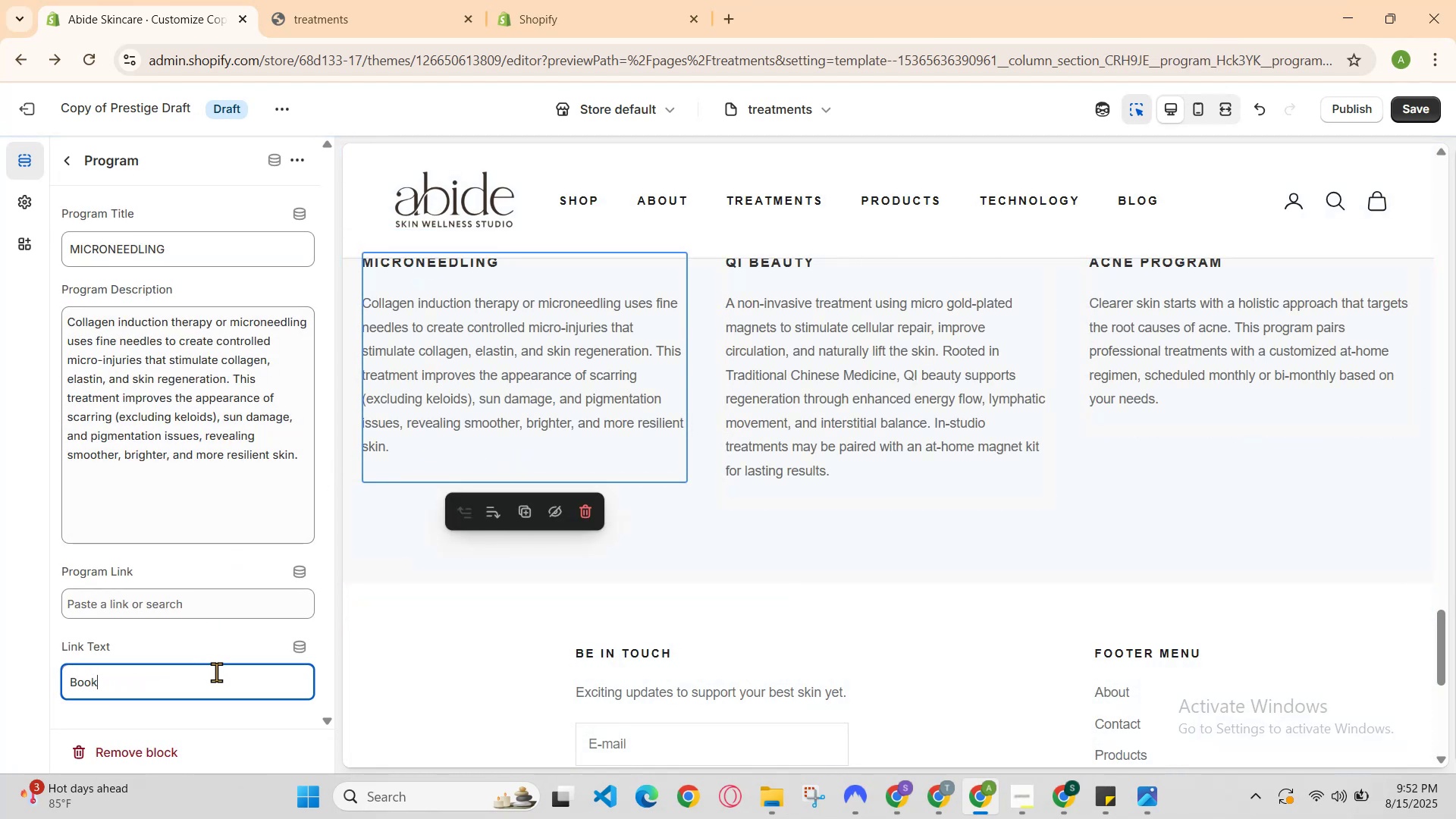 
key(Control+Z)
 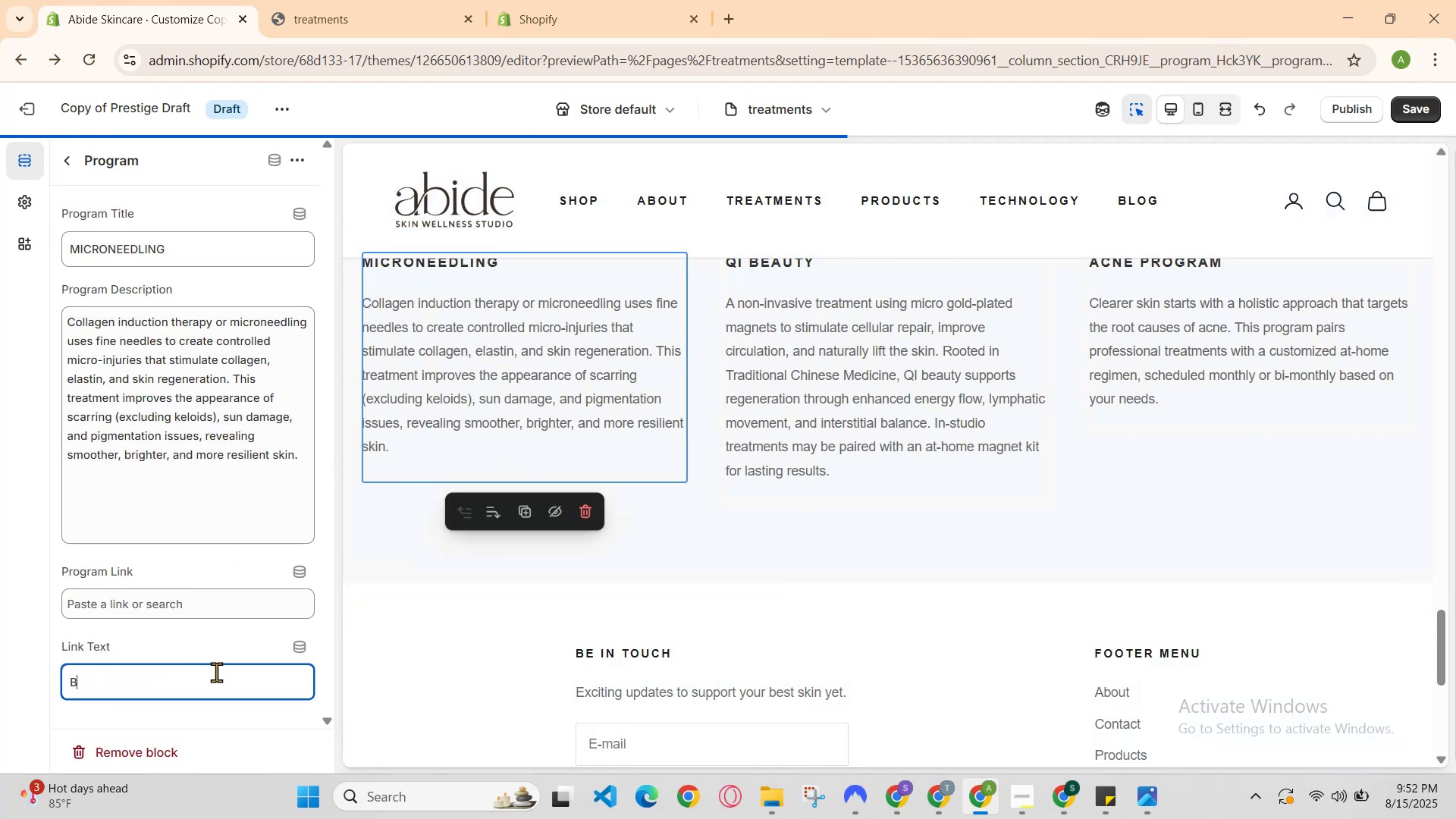 
key(Control+Z)
 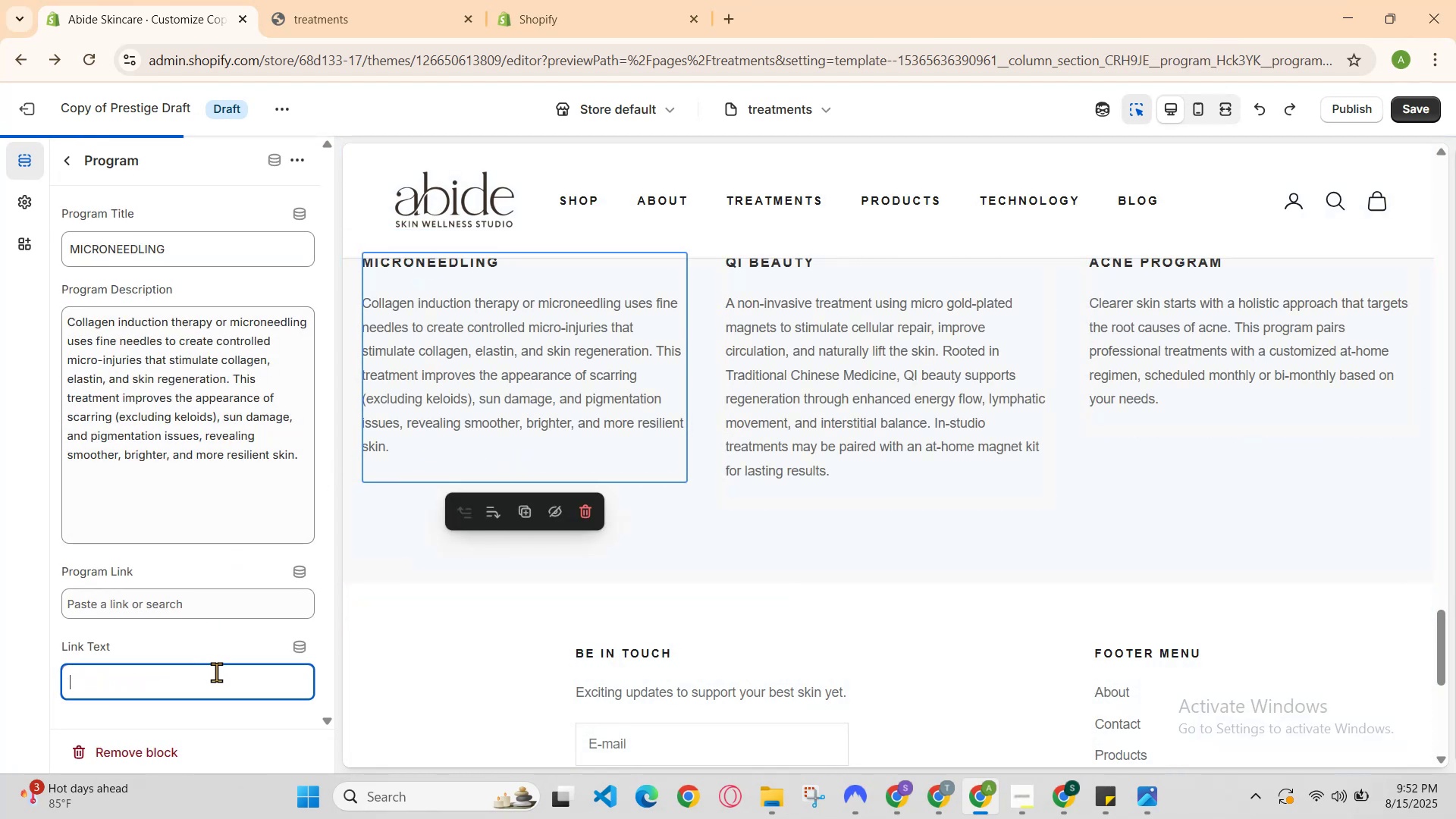 
key(Control+Z)
 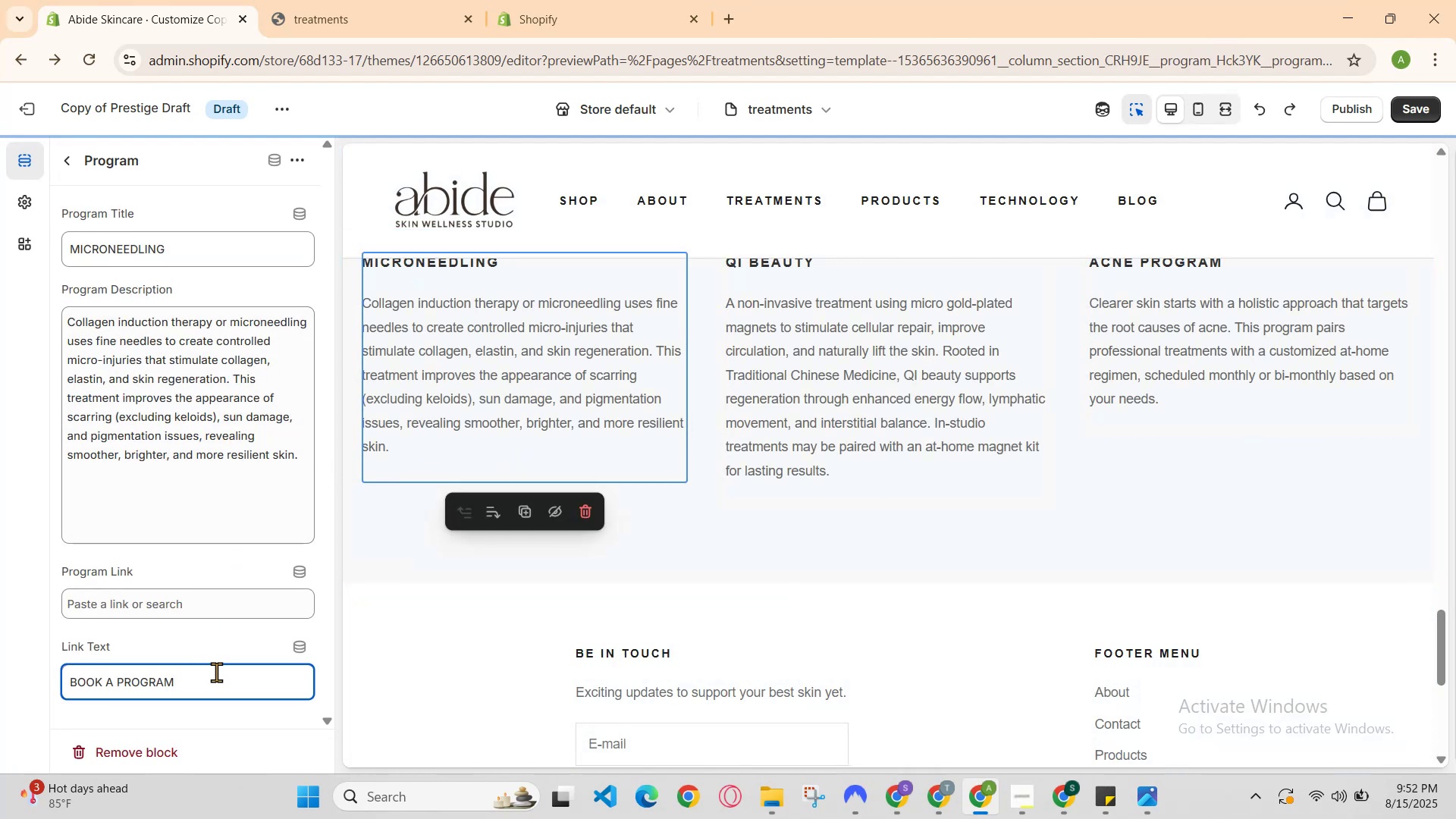 
scroll: coordinate [1188, 268], scroll_direction: up, amount: 3.0
 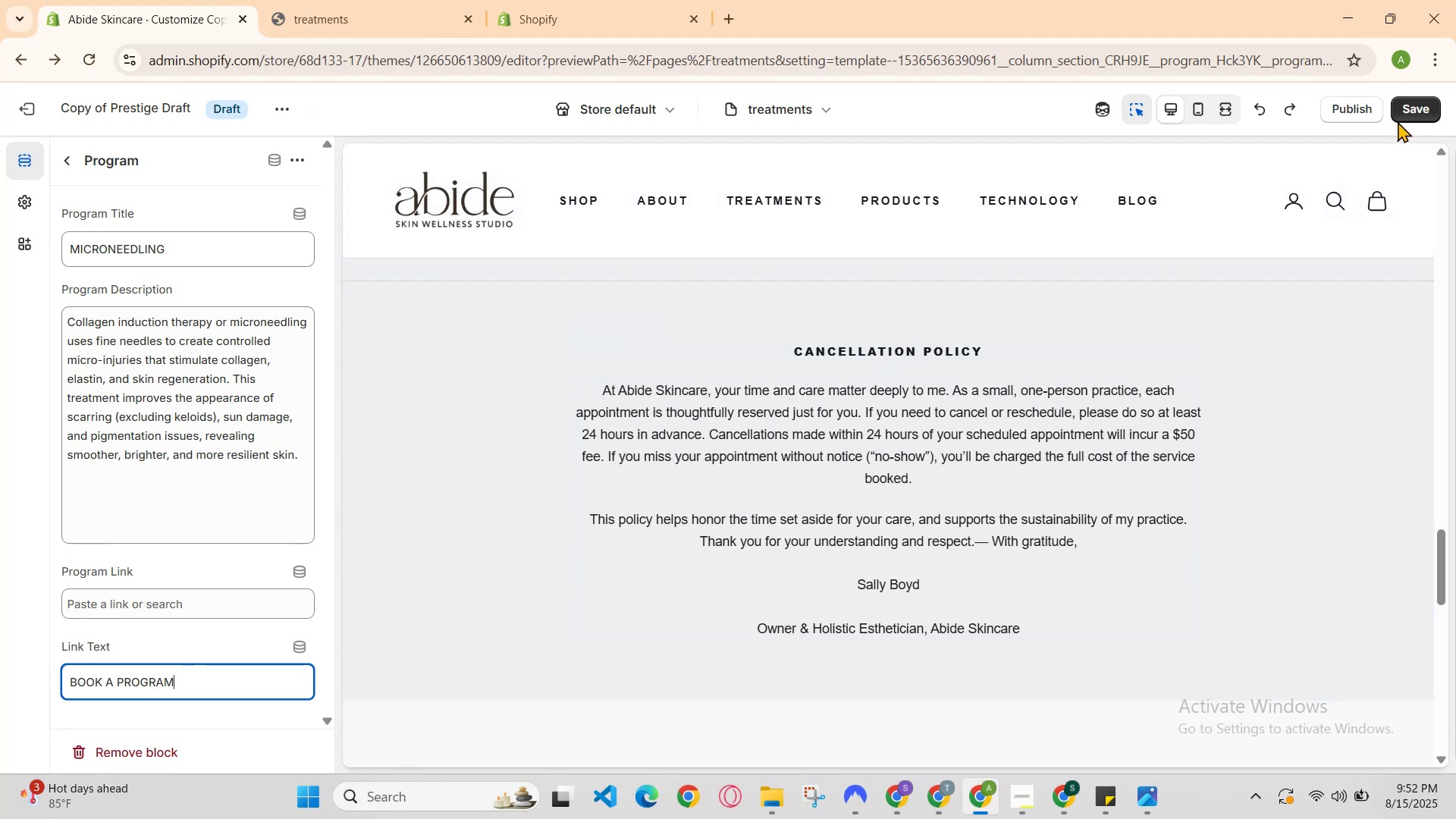 
left_click([1407, 117])
 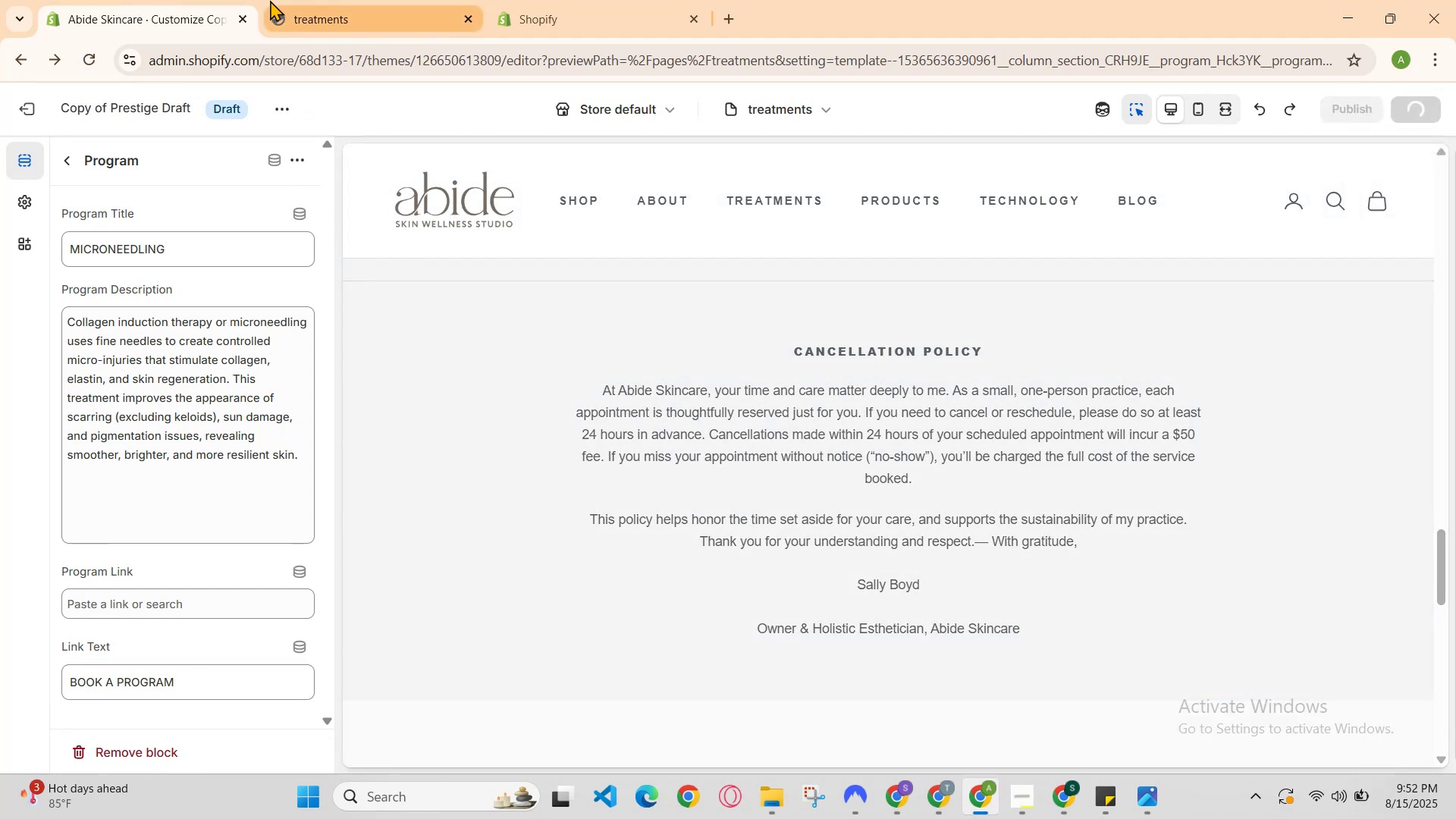 
left_click([276, 0])
 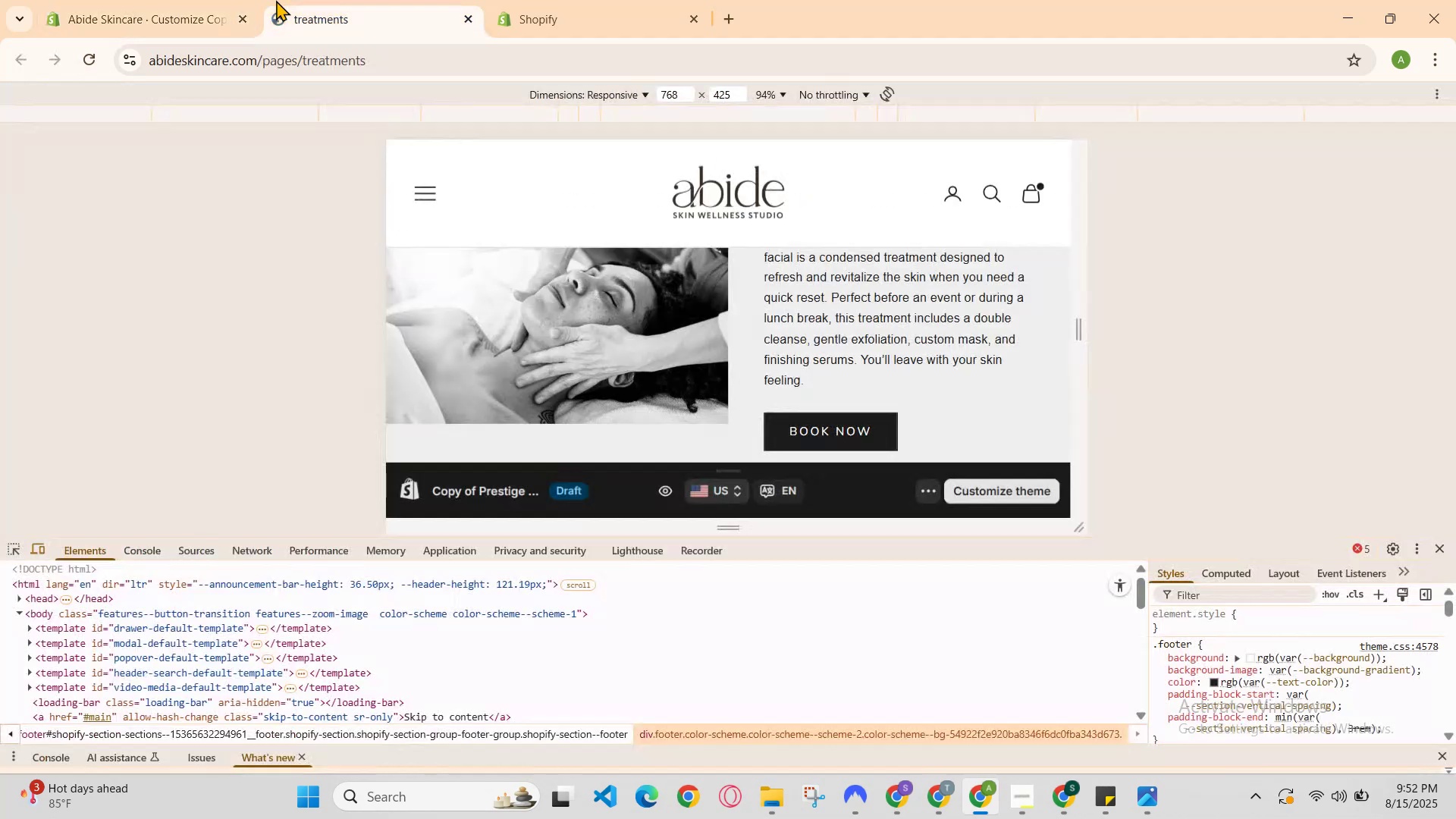 
key(Control+R)
 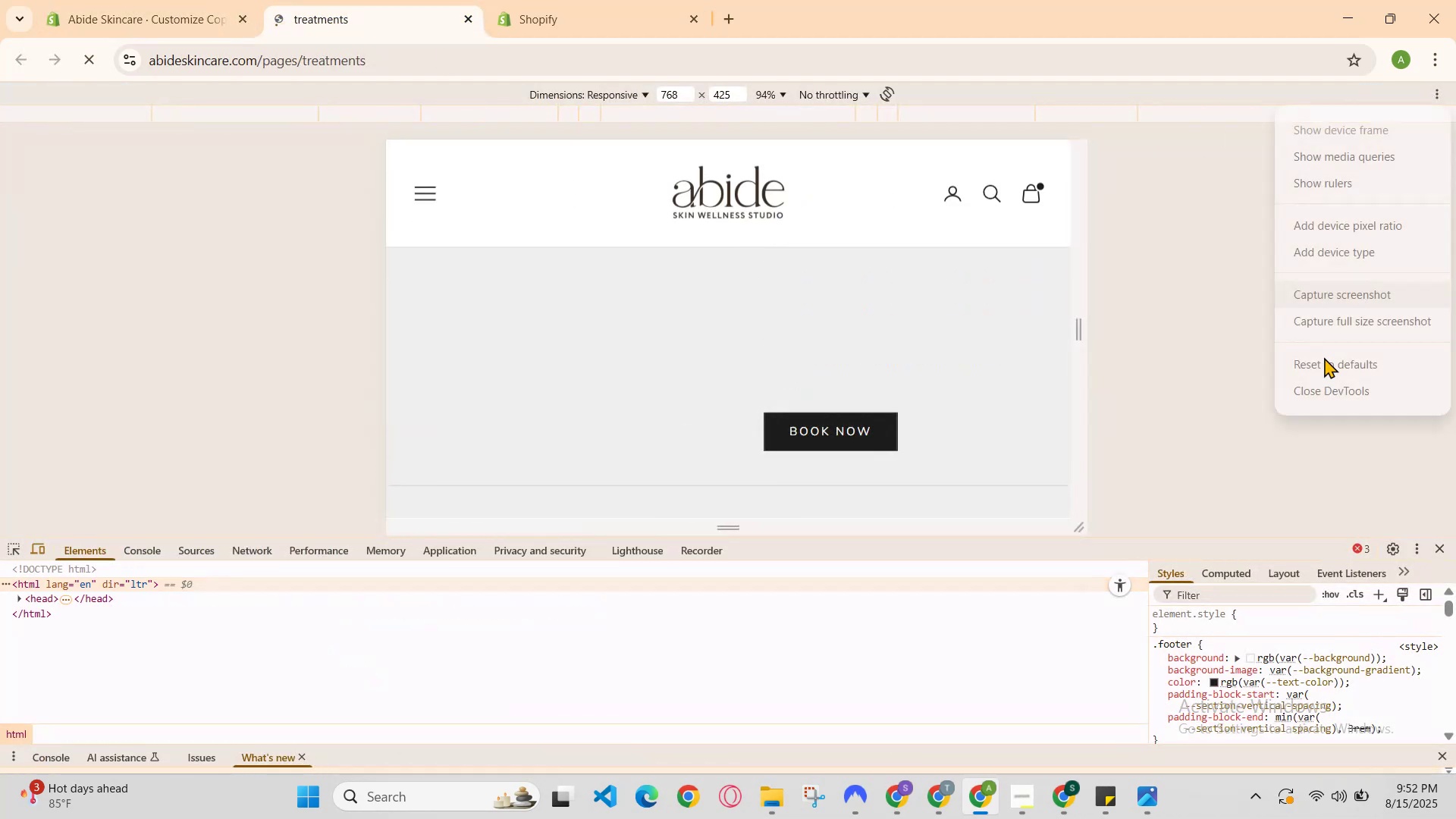 
left_click([1323, 396])
 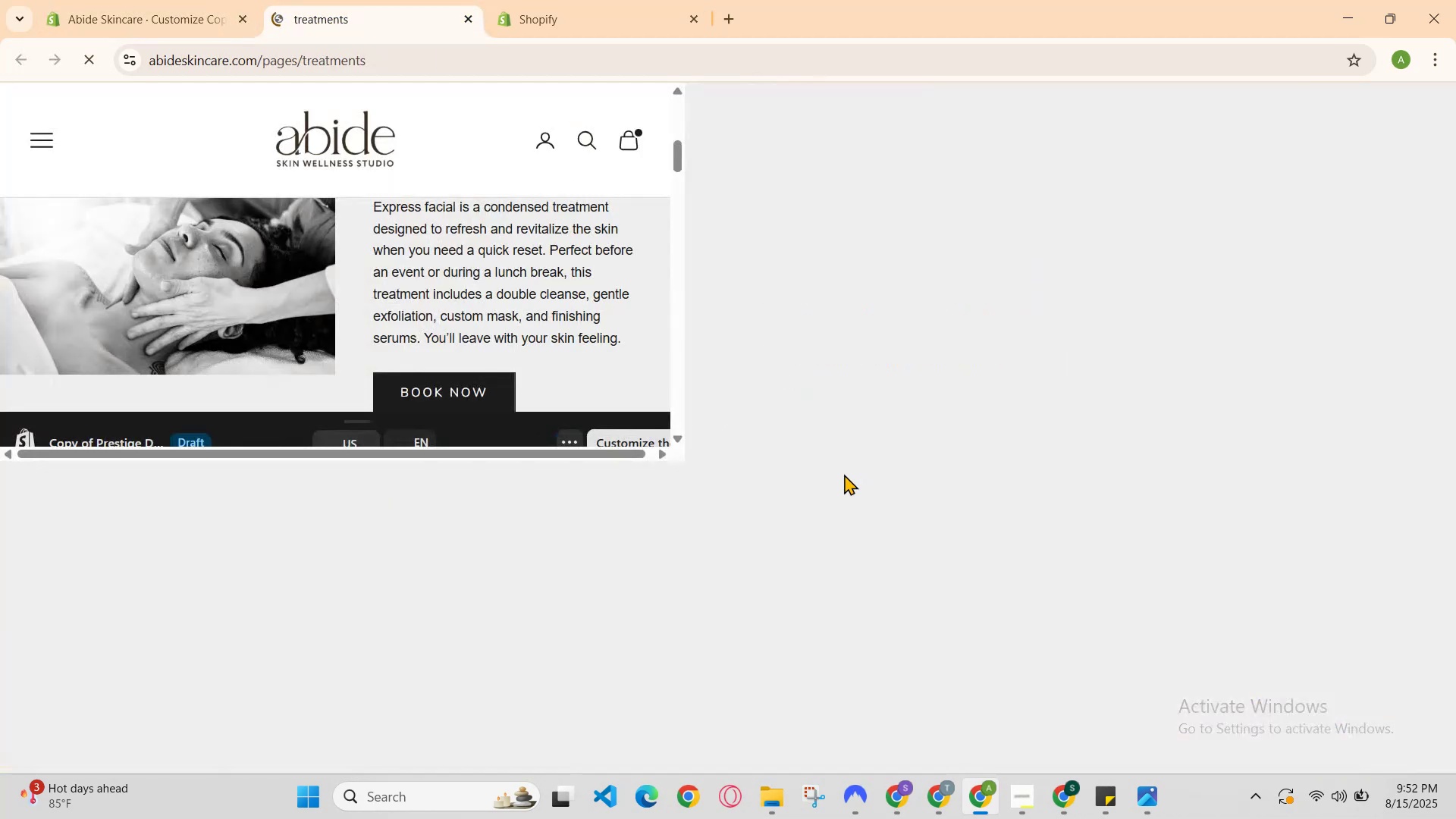 
scroll: coordinate [912, 404], scroll_direction: down, amount: 17.0
 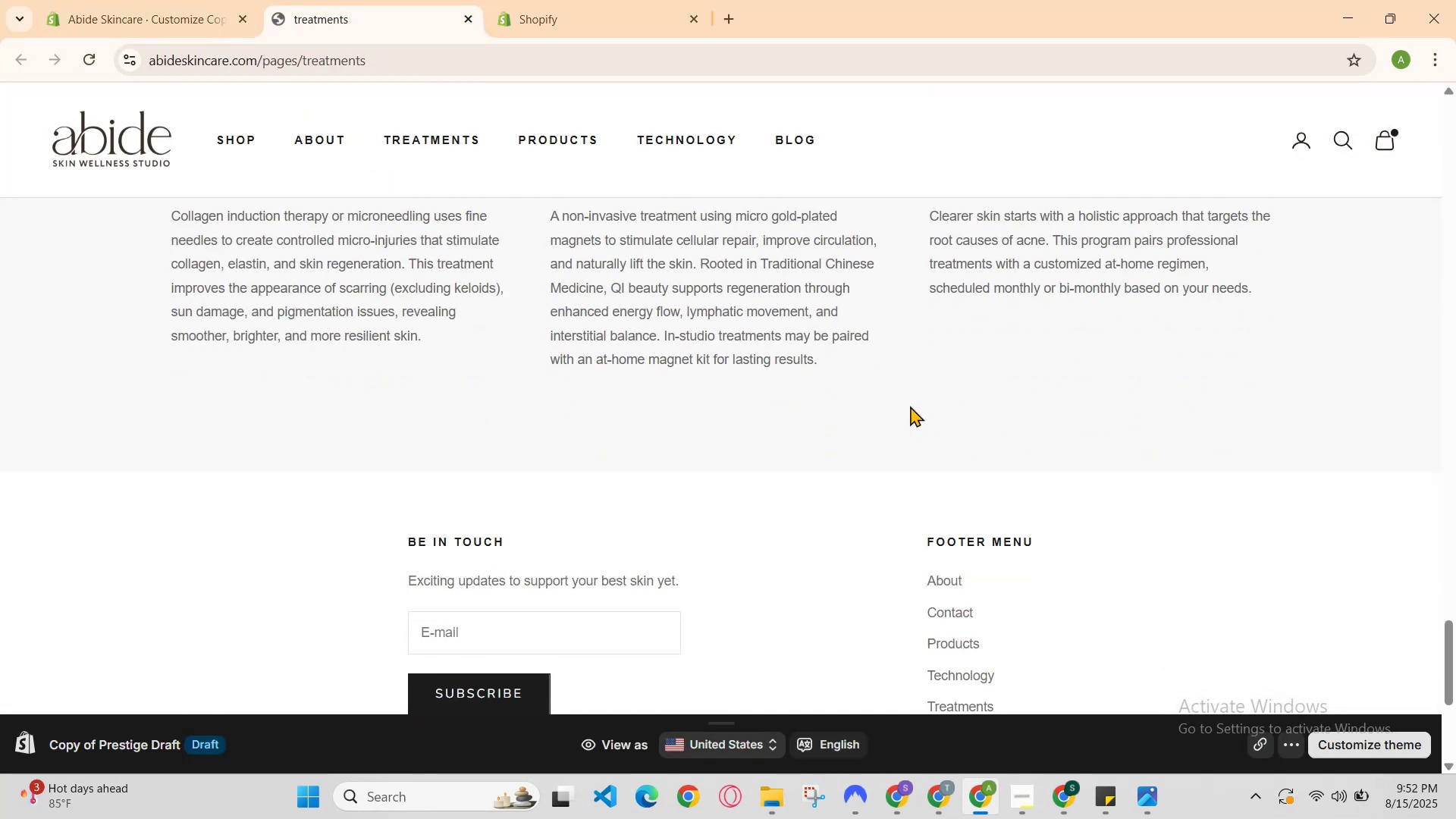 
scroll: coordinate [910, 406], scroll_direction: up, amount: 1.0
 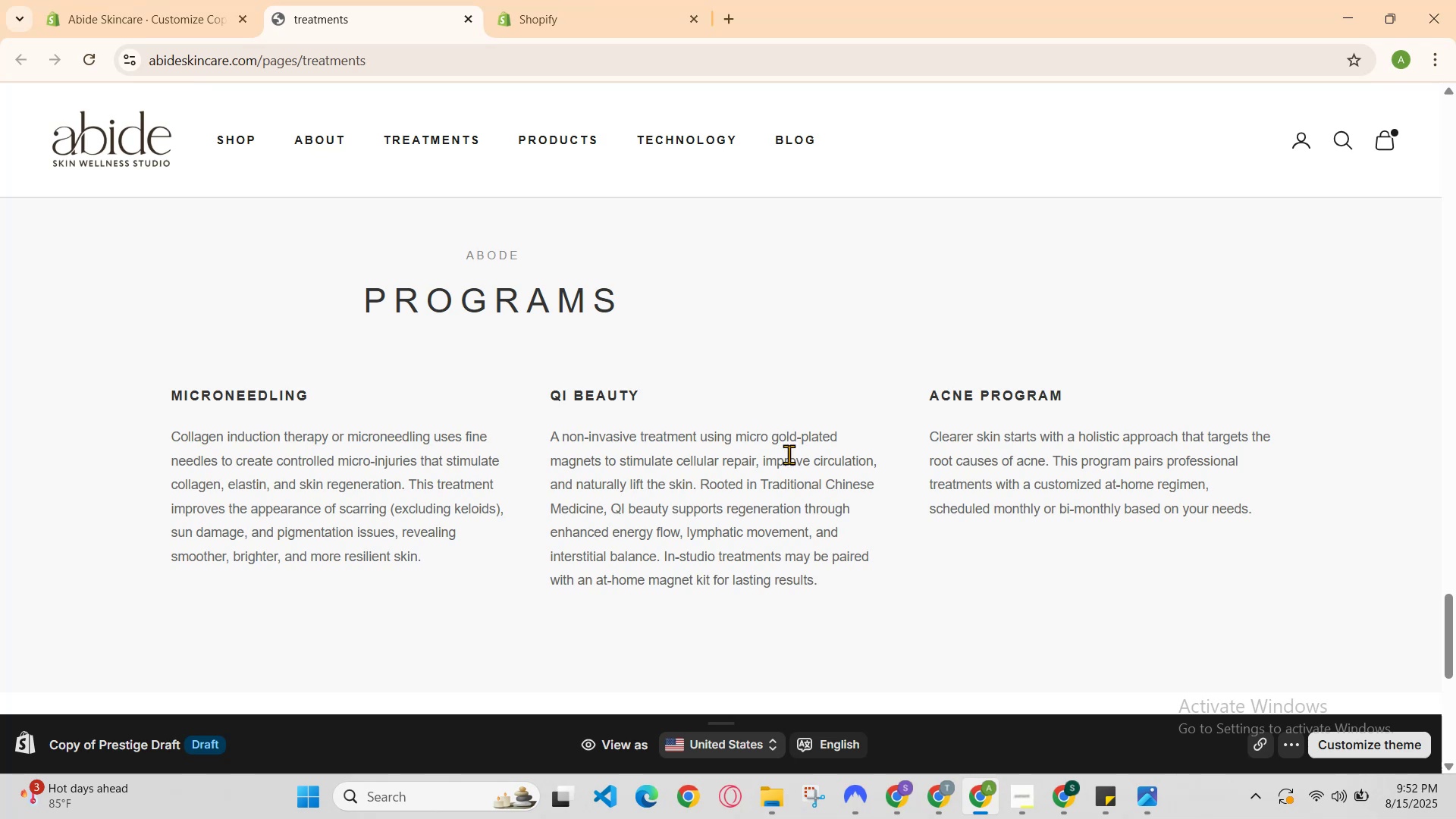 
scroll: coordinate [586, 344], scroll_direction: down, amount: 1.0
 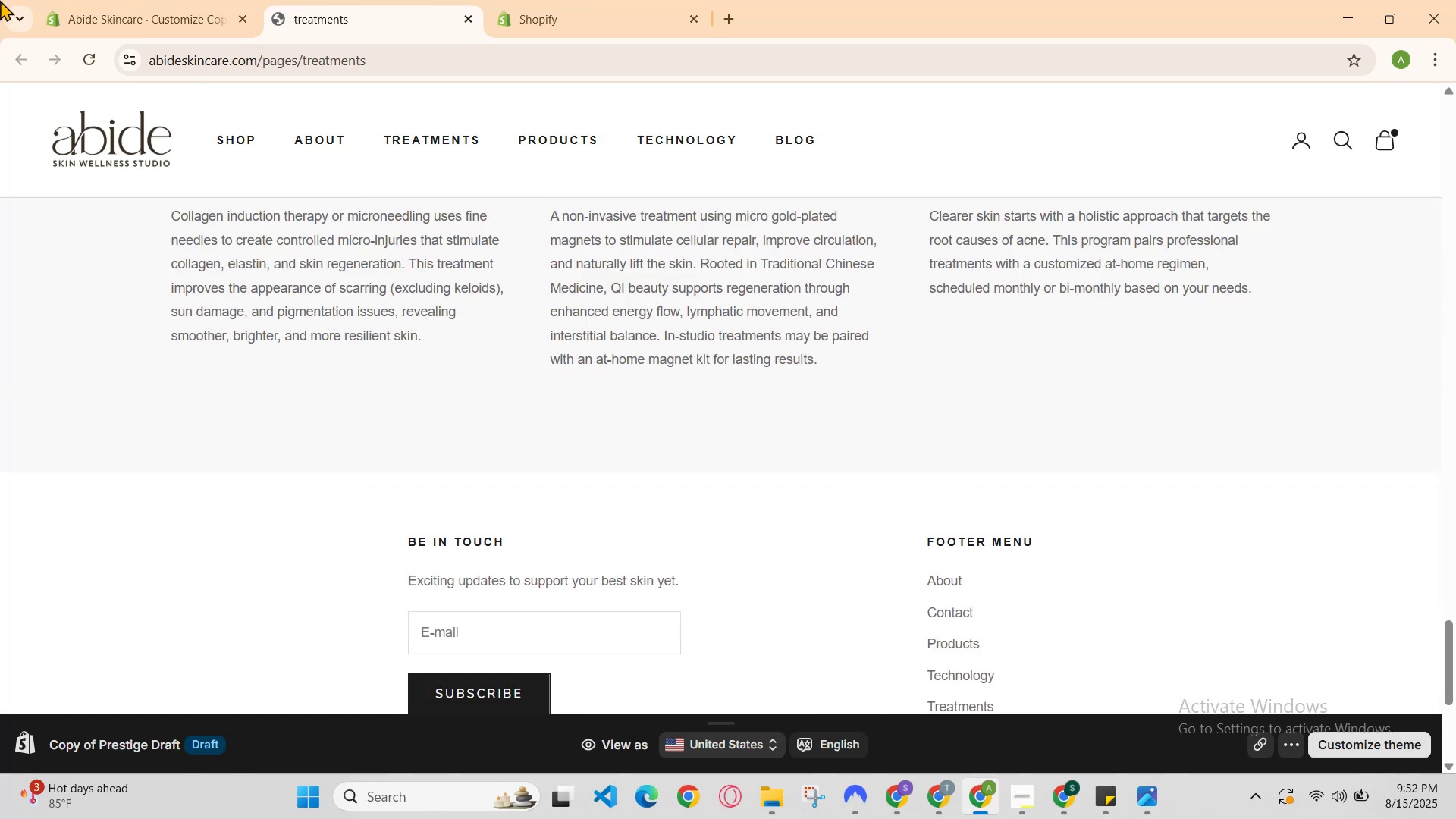 
left_click([129, 0])
 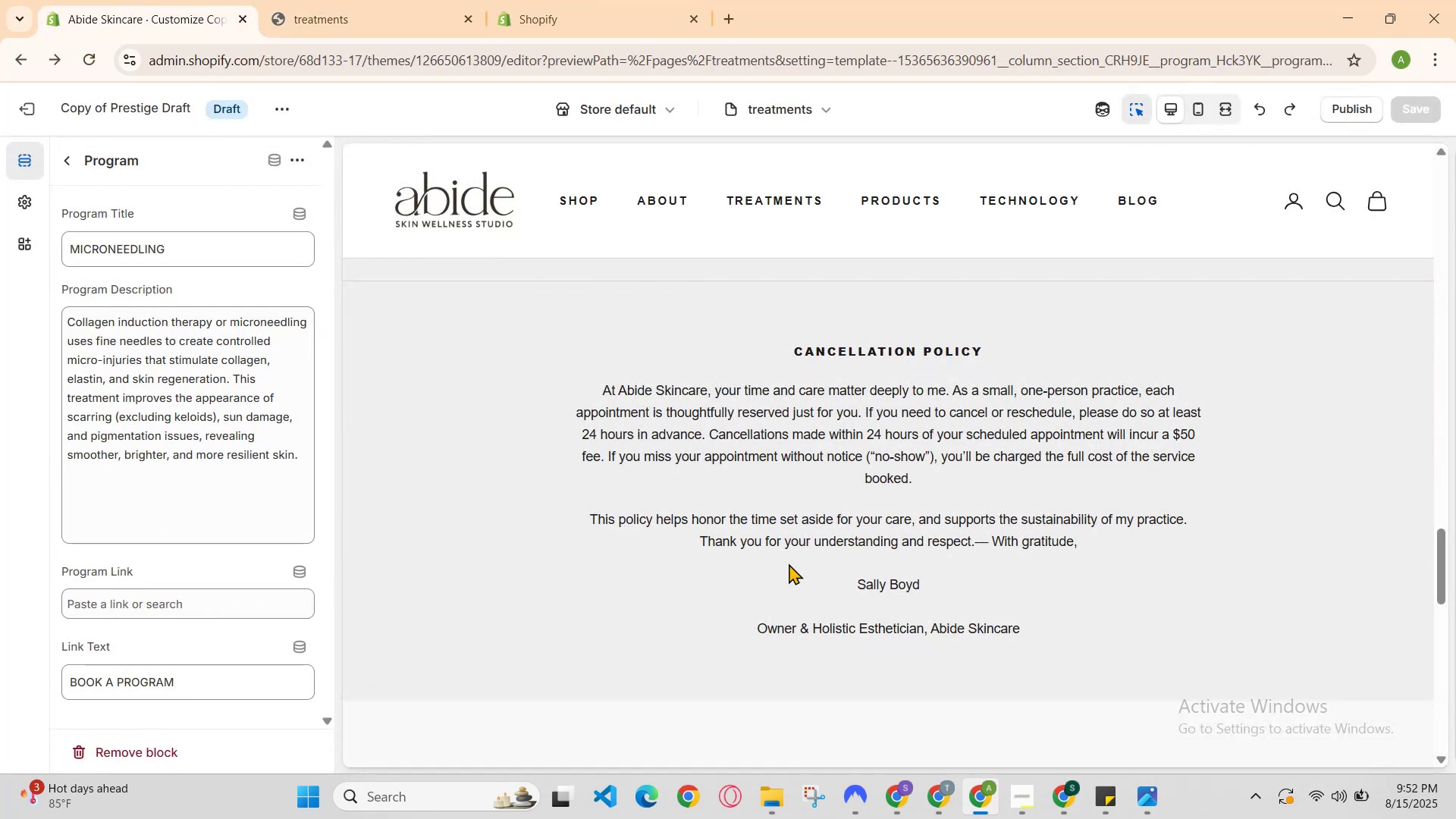 
left_click_drag(start_coordinate=[391, 17], to_coordinate=[393, 12])
 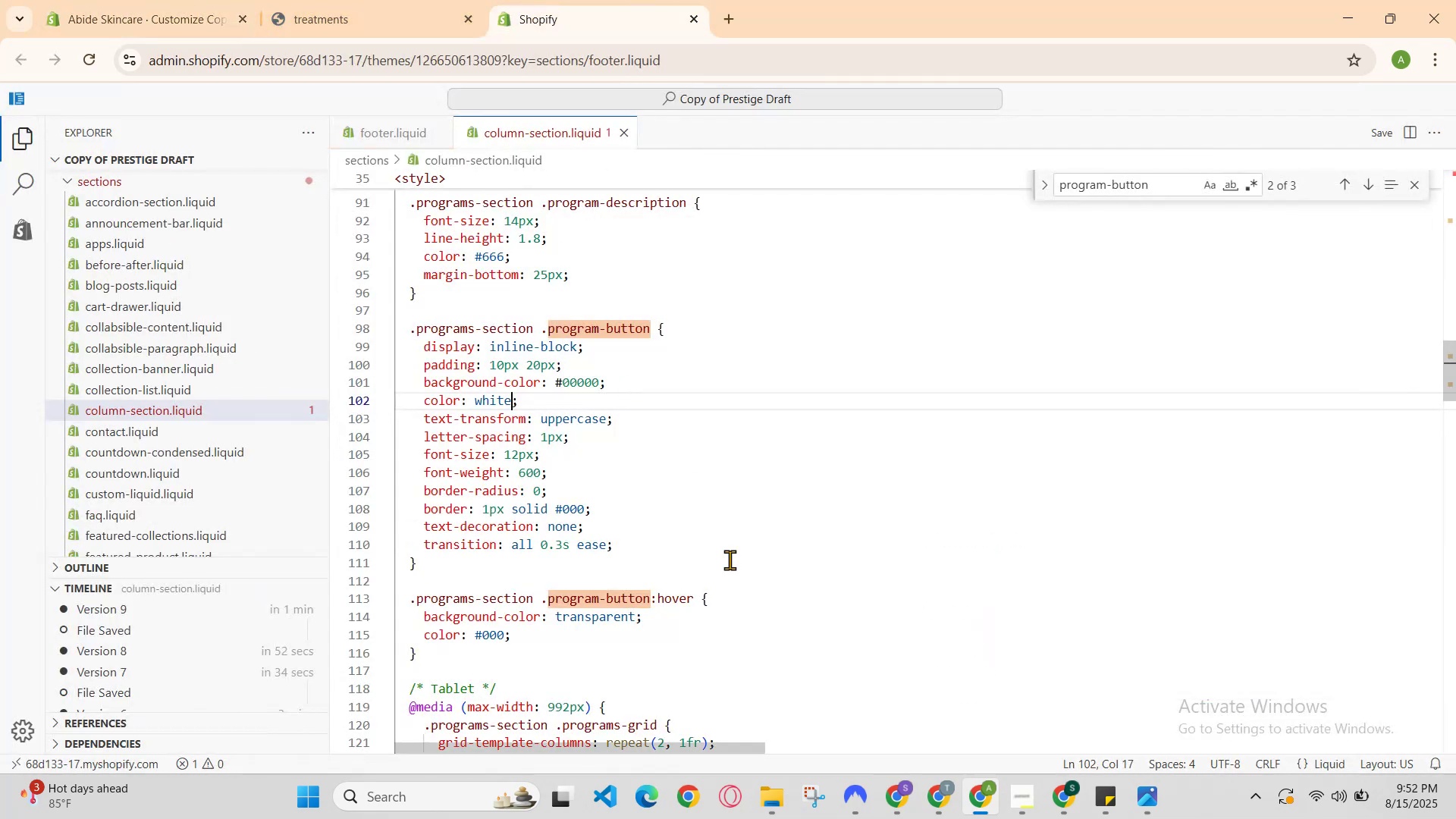 
scroll: coordinate [760, 615], scroll_direction: none, amount: 0.0
 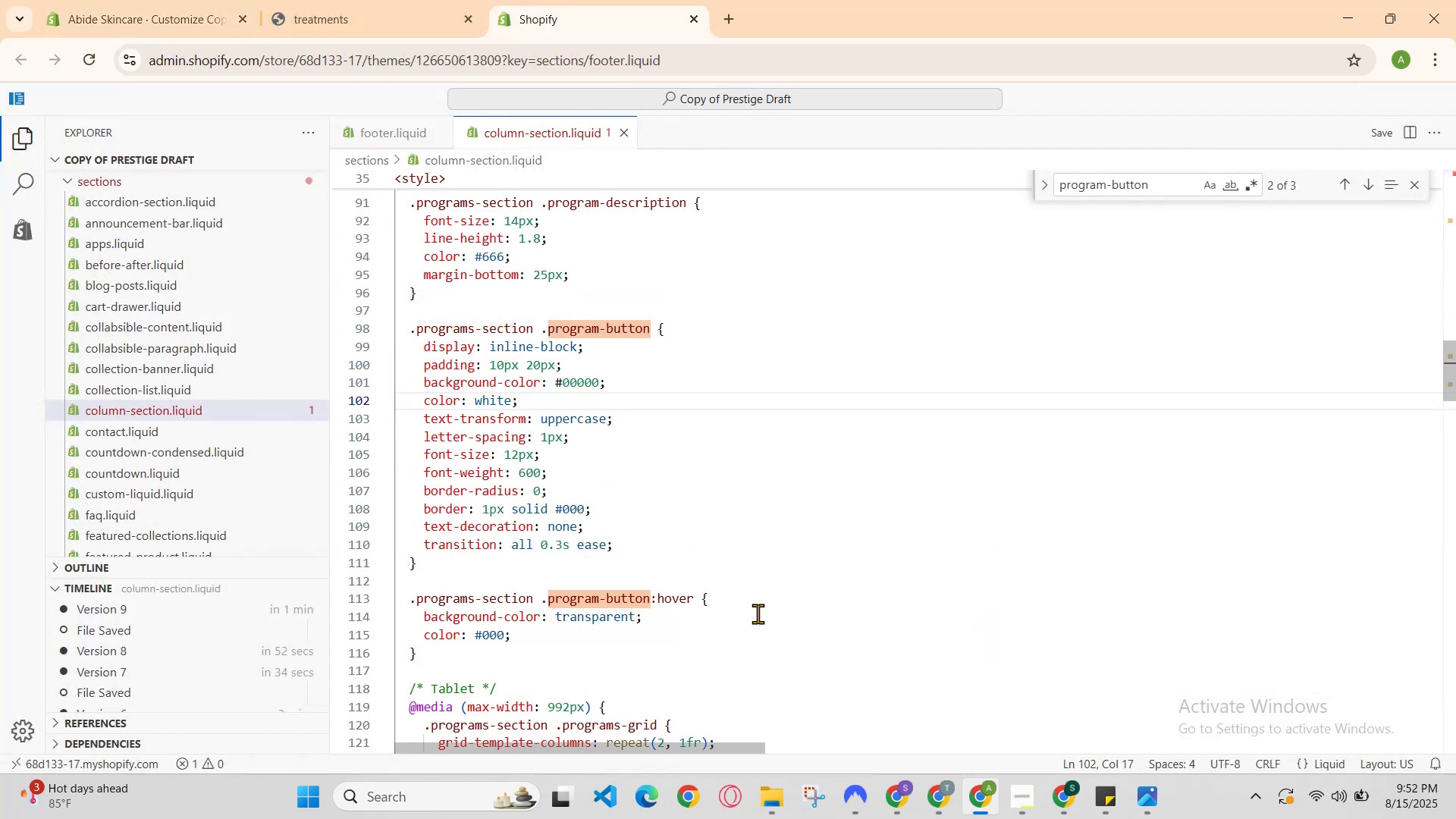 
scroll: coordinate [757, 612], scroll_direction: down, amount: 3.0
 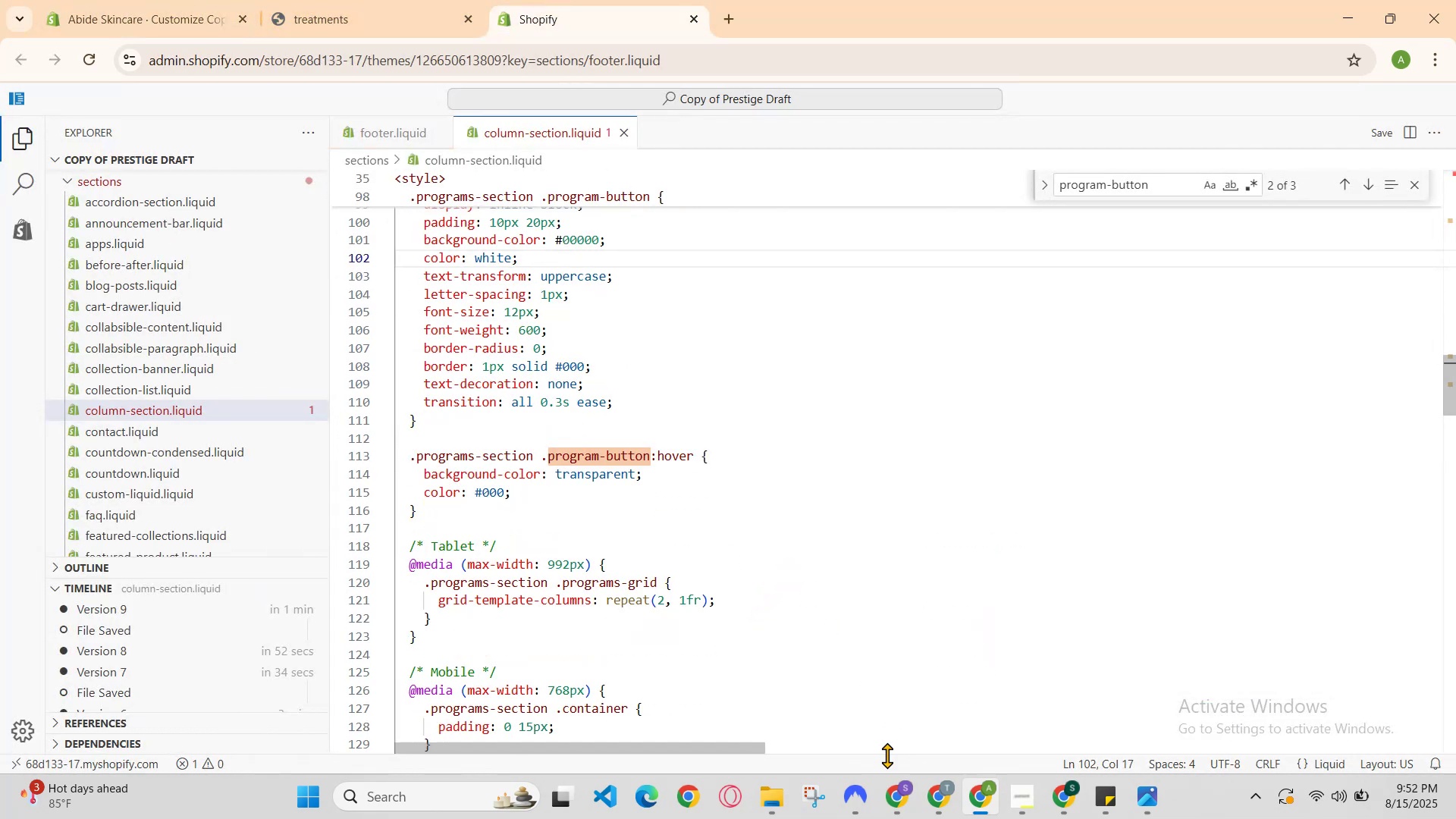 
left_click([934, 805])
 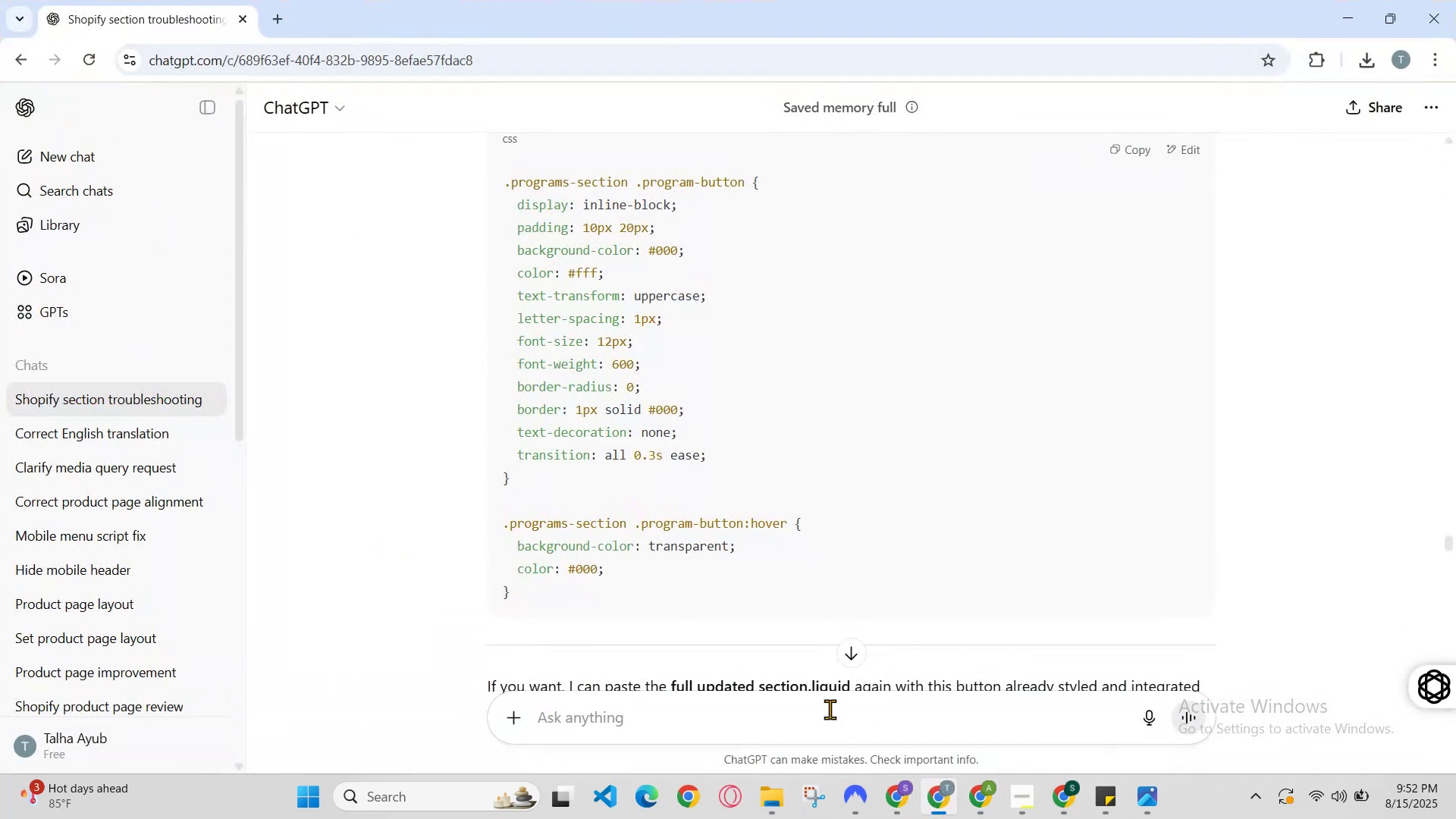 
left_click([830, 709])
 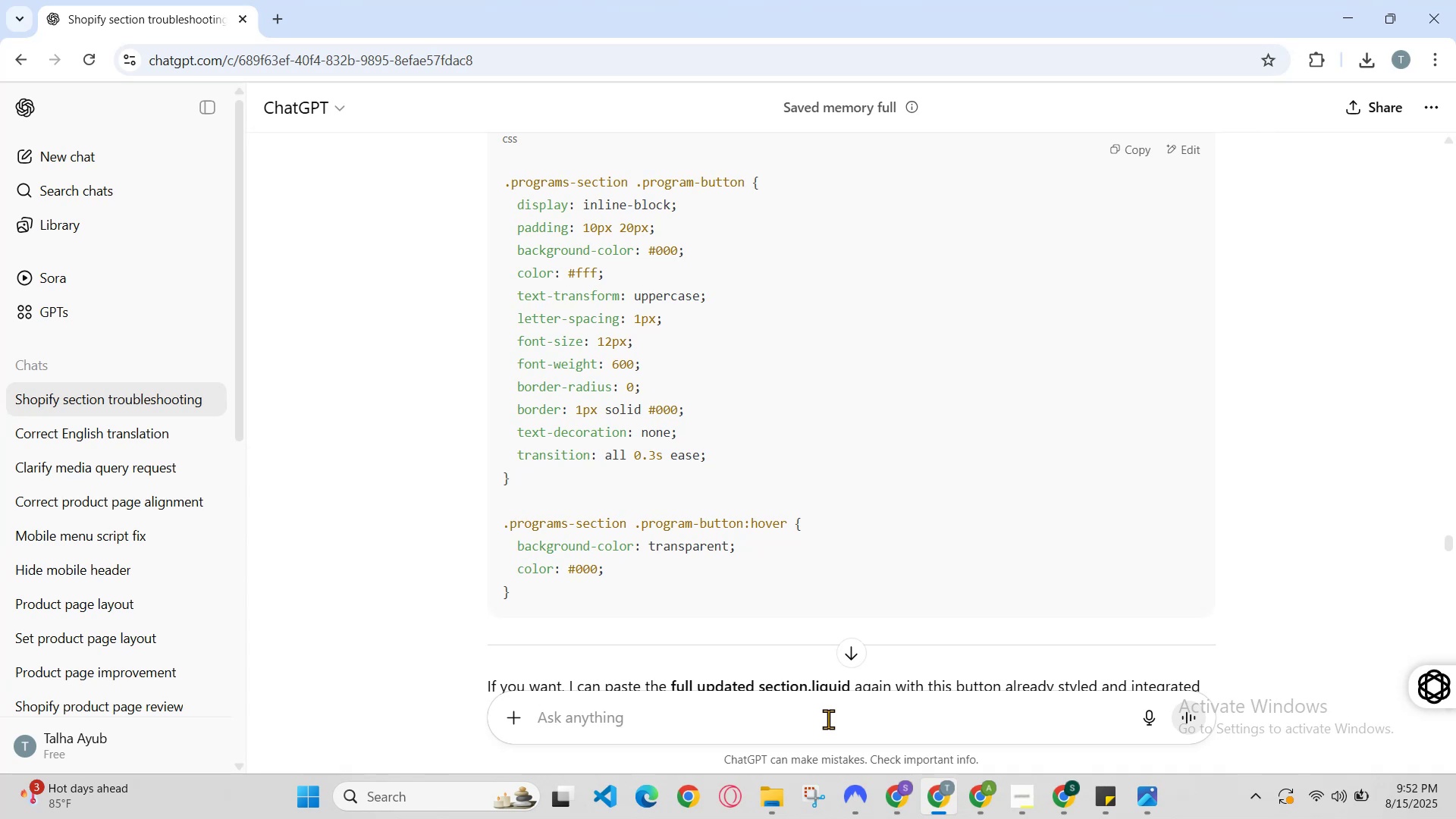 
type(button ui m dekh nh raeha )
 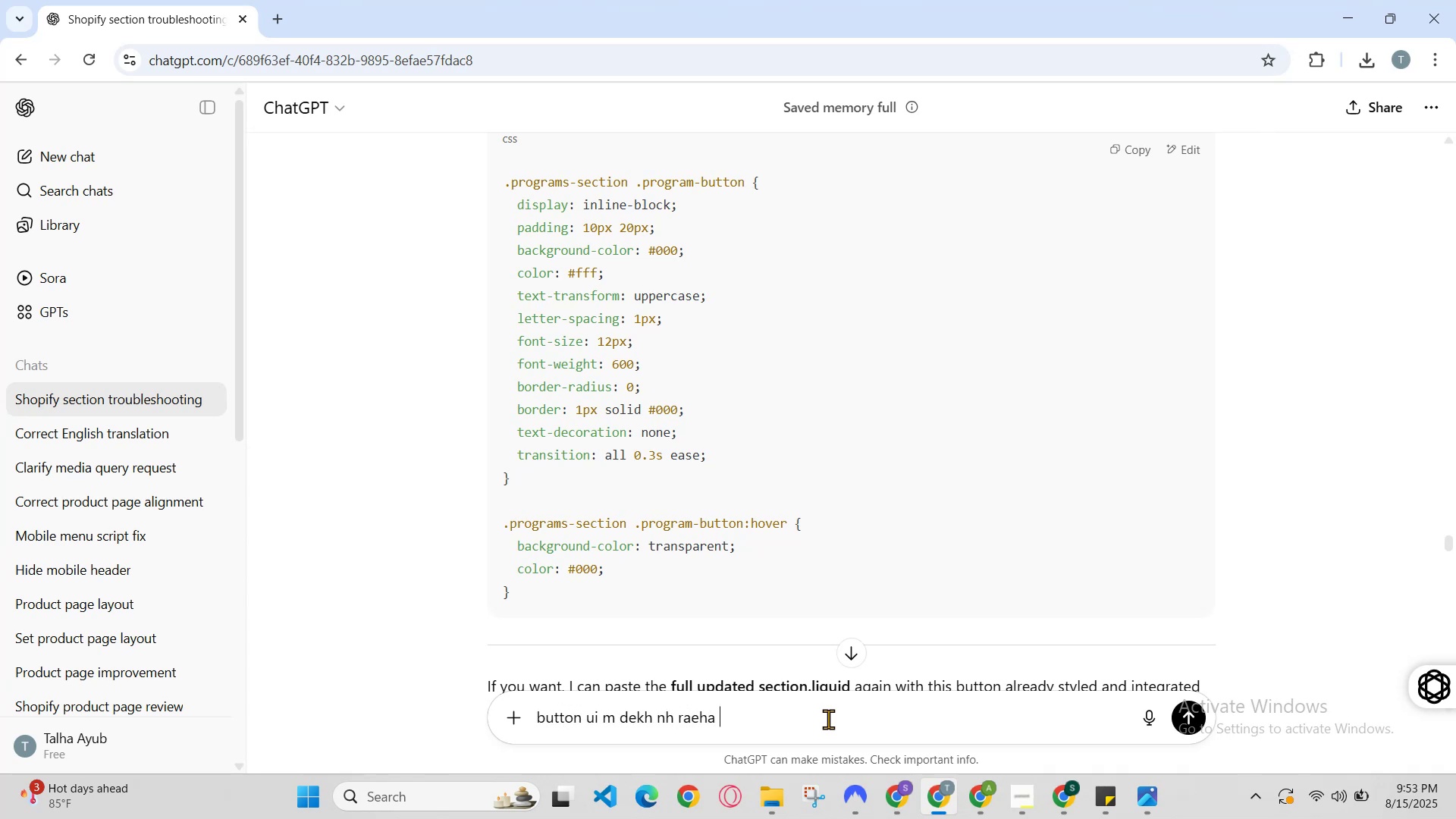 
key(Enter)
 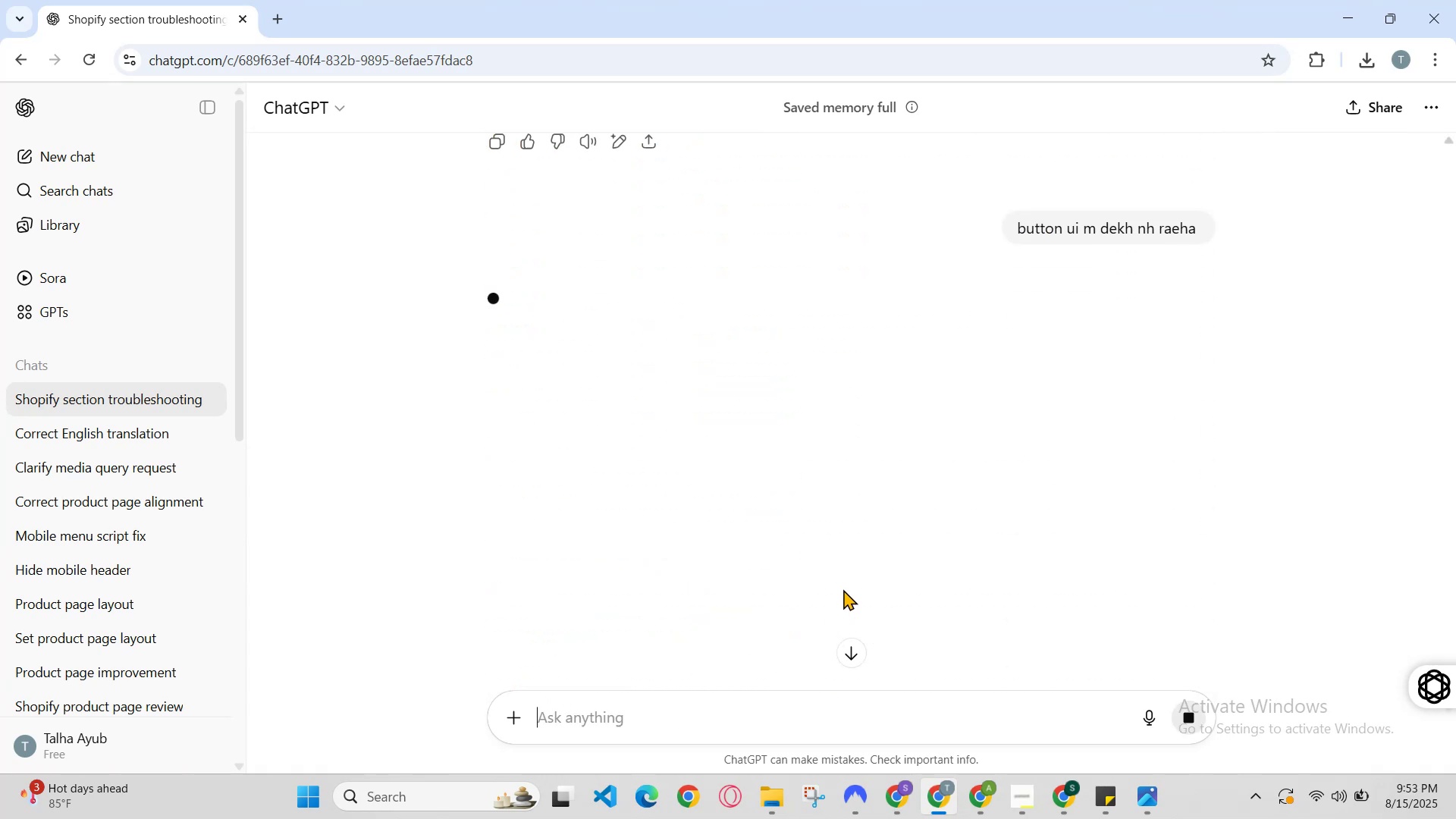 
scroll: coordinate [877, 500], scroll_direction: down, amount: 10.0
 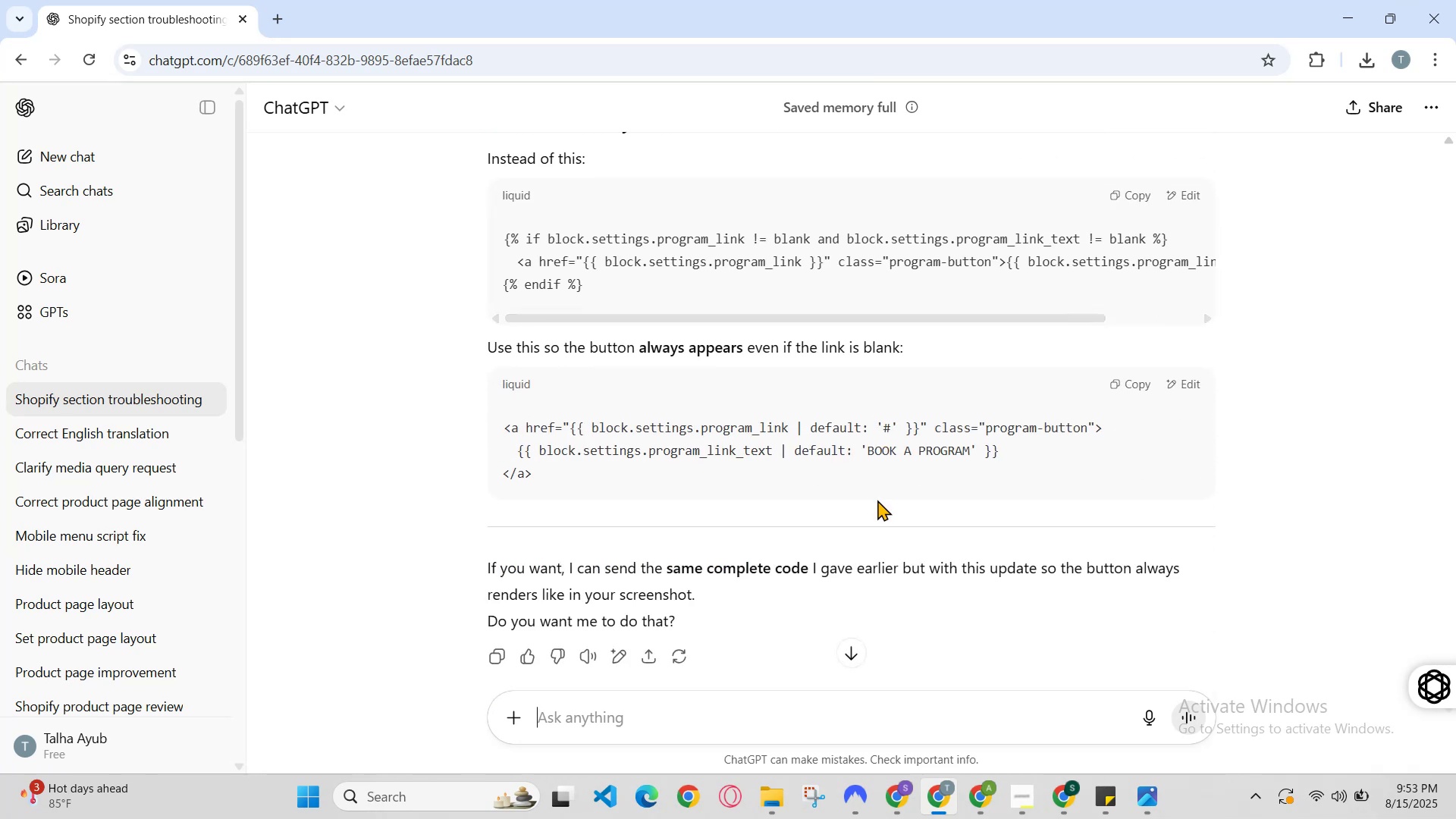 
scroll: coordinate [877, 500], scroll_direction: none, amount: 0.0
 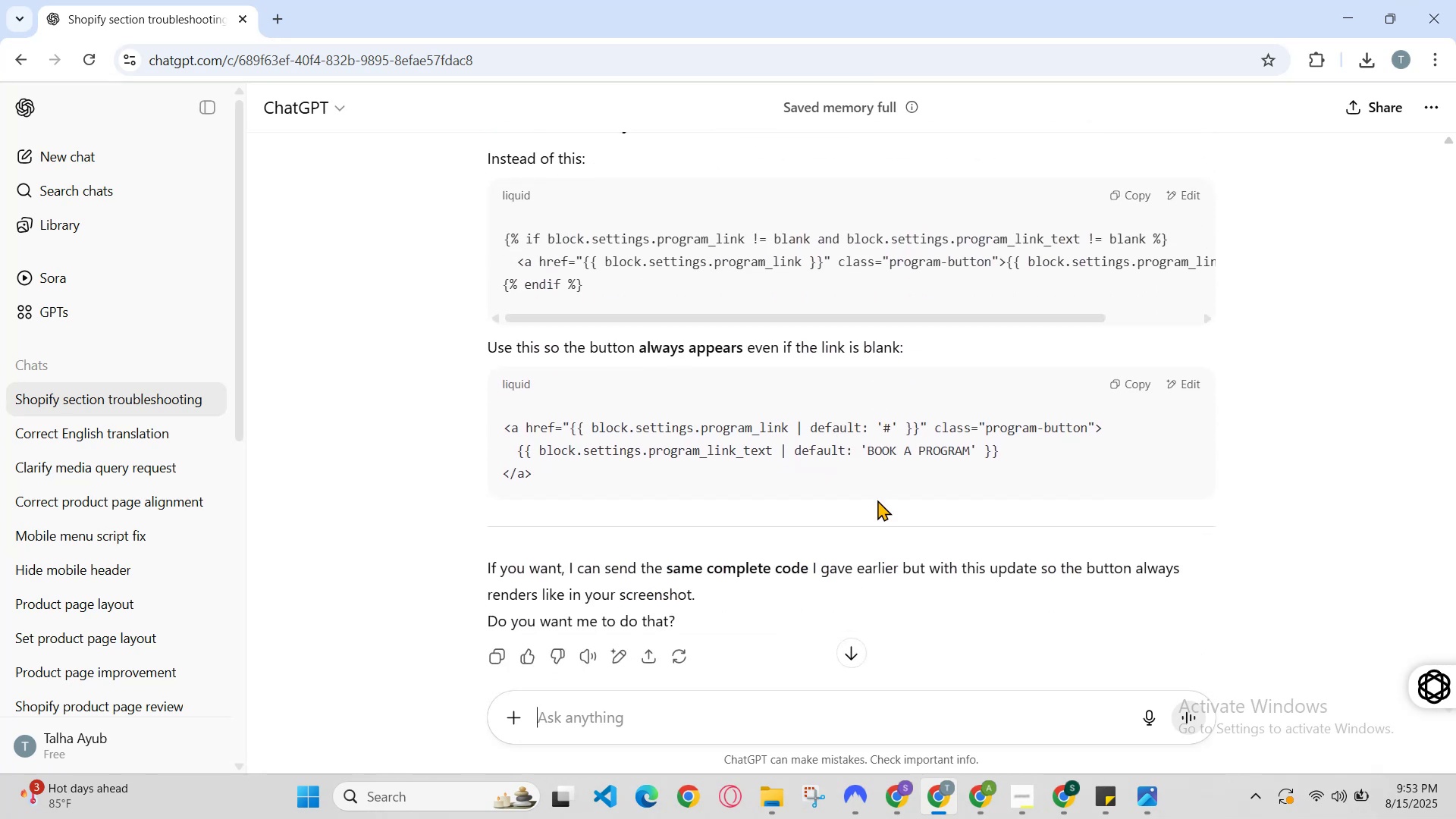 
scroll: coordinate [877, 500], scroll_direction: up, amount: 1.0
 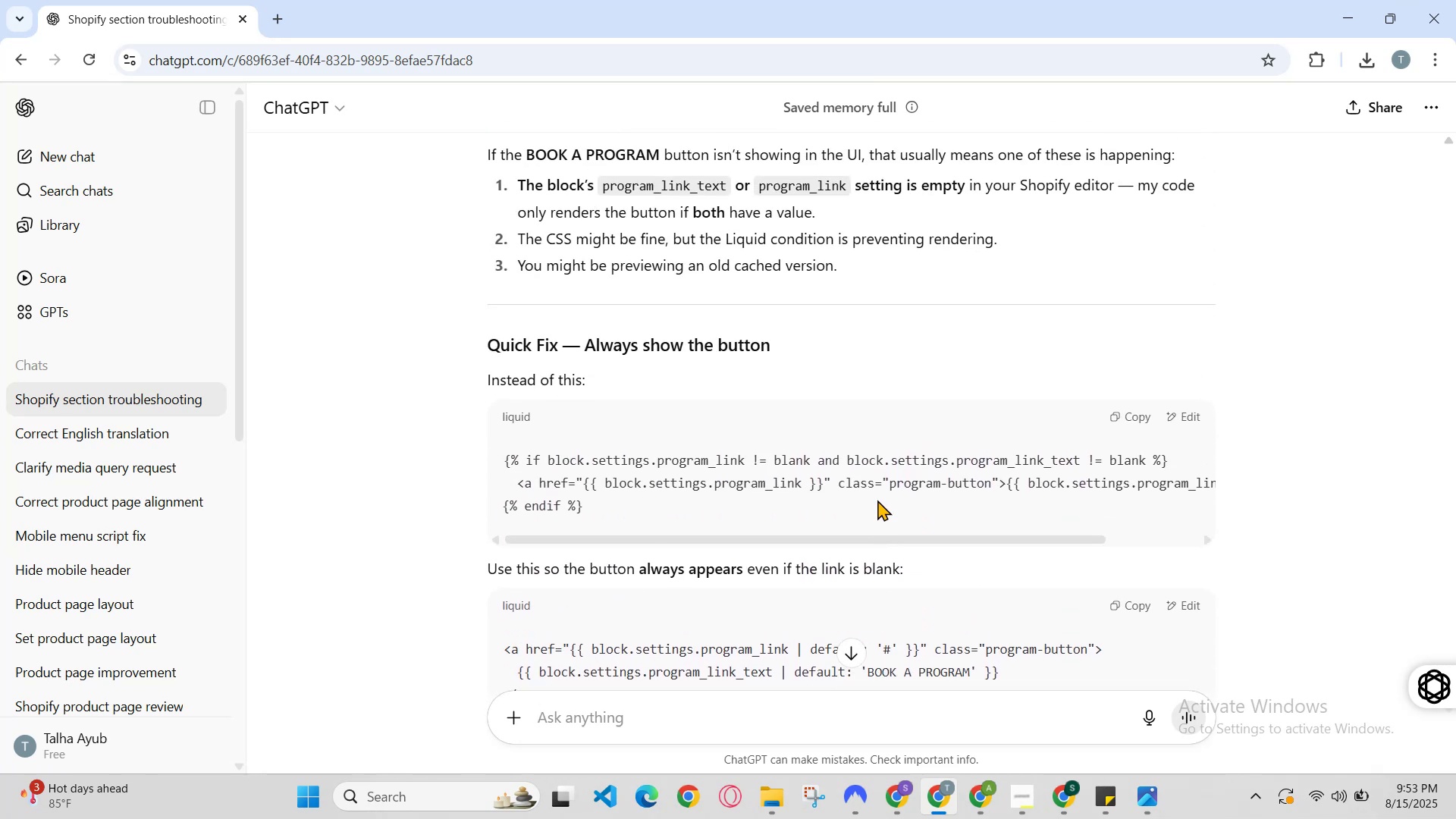 
scroll: coordinate [877, 500], scroll_direction: none, amount: 0.0
 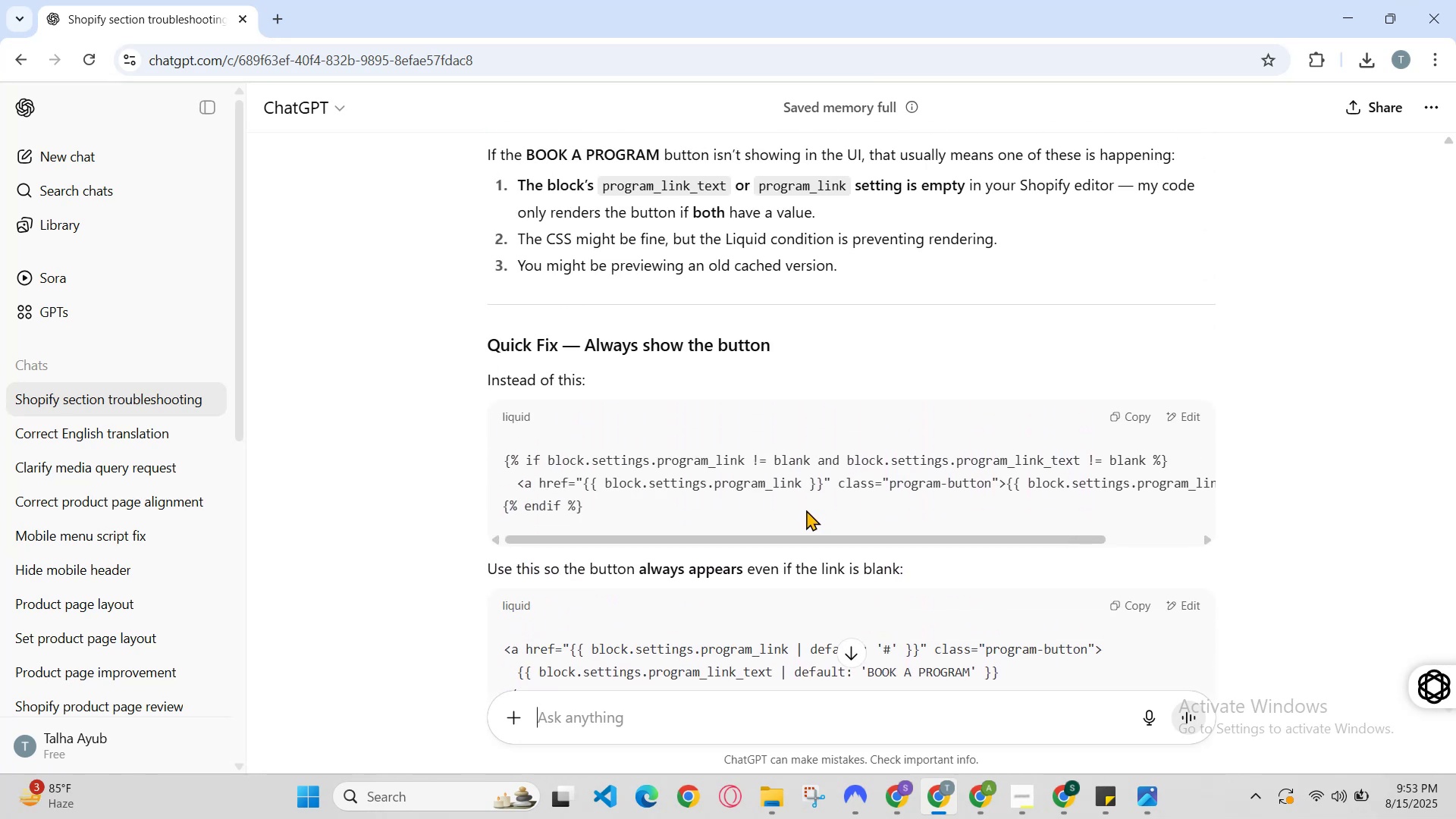 
scroll: coordinate [806, 510], scroll_direction: down, amount: 1.0
 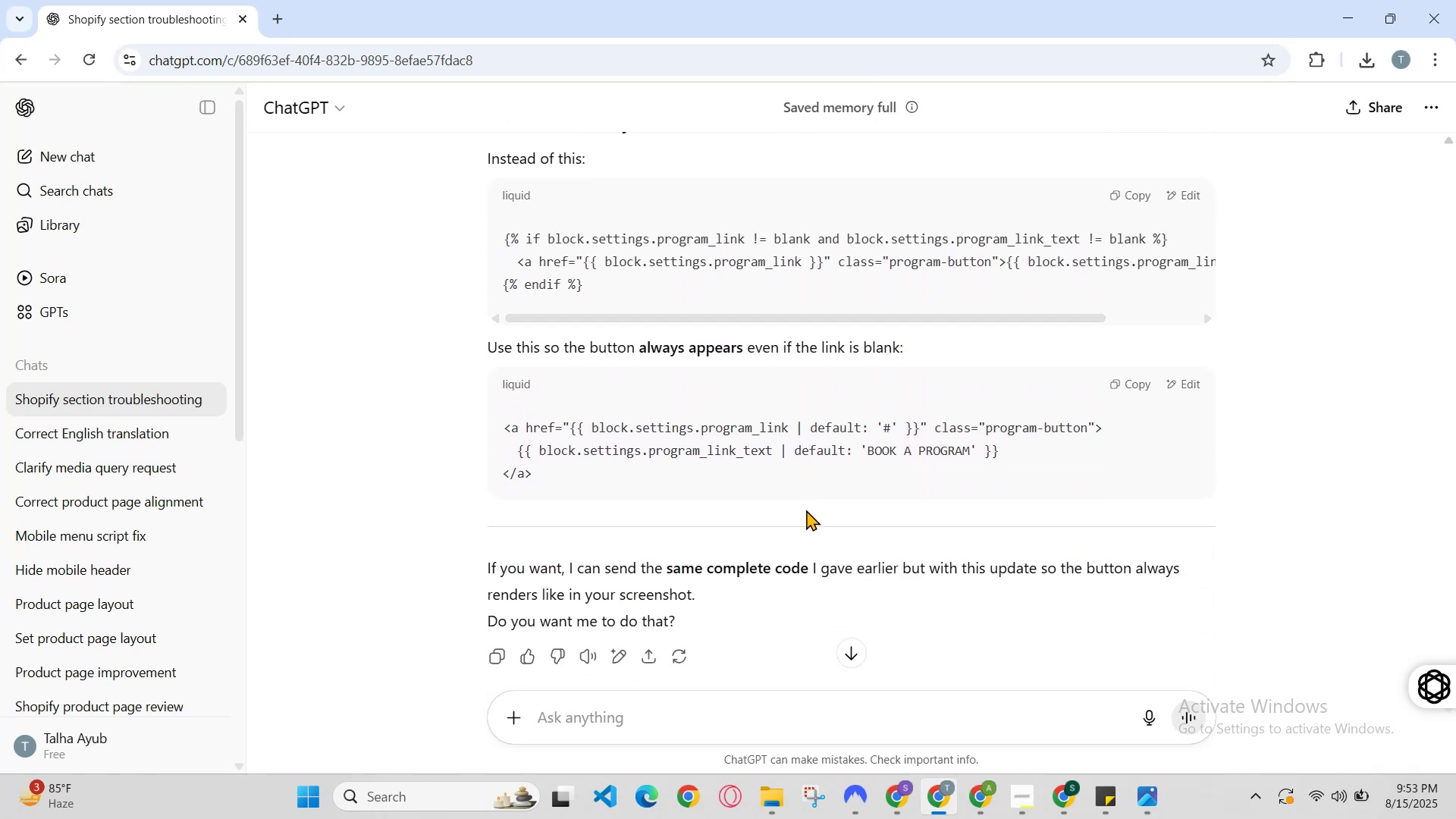 
scroll: coordinate [806, 510], scroll_direction: up, amount: 1.0
 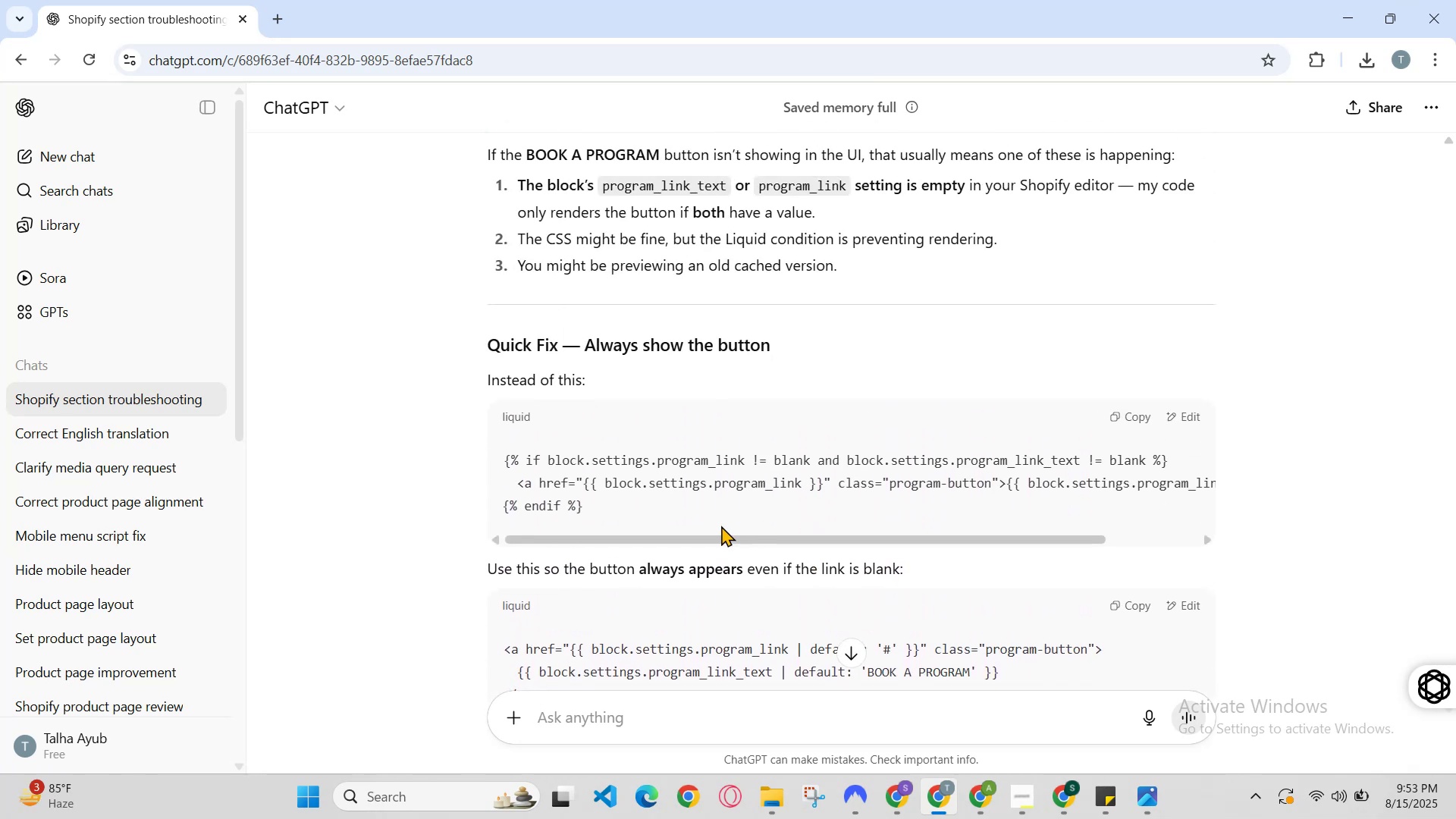 
scroll: coordinate [697, 517], scroll_direction: down, amount: 2.0
 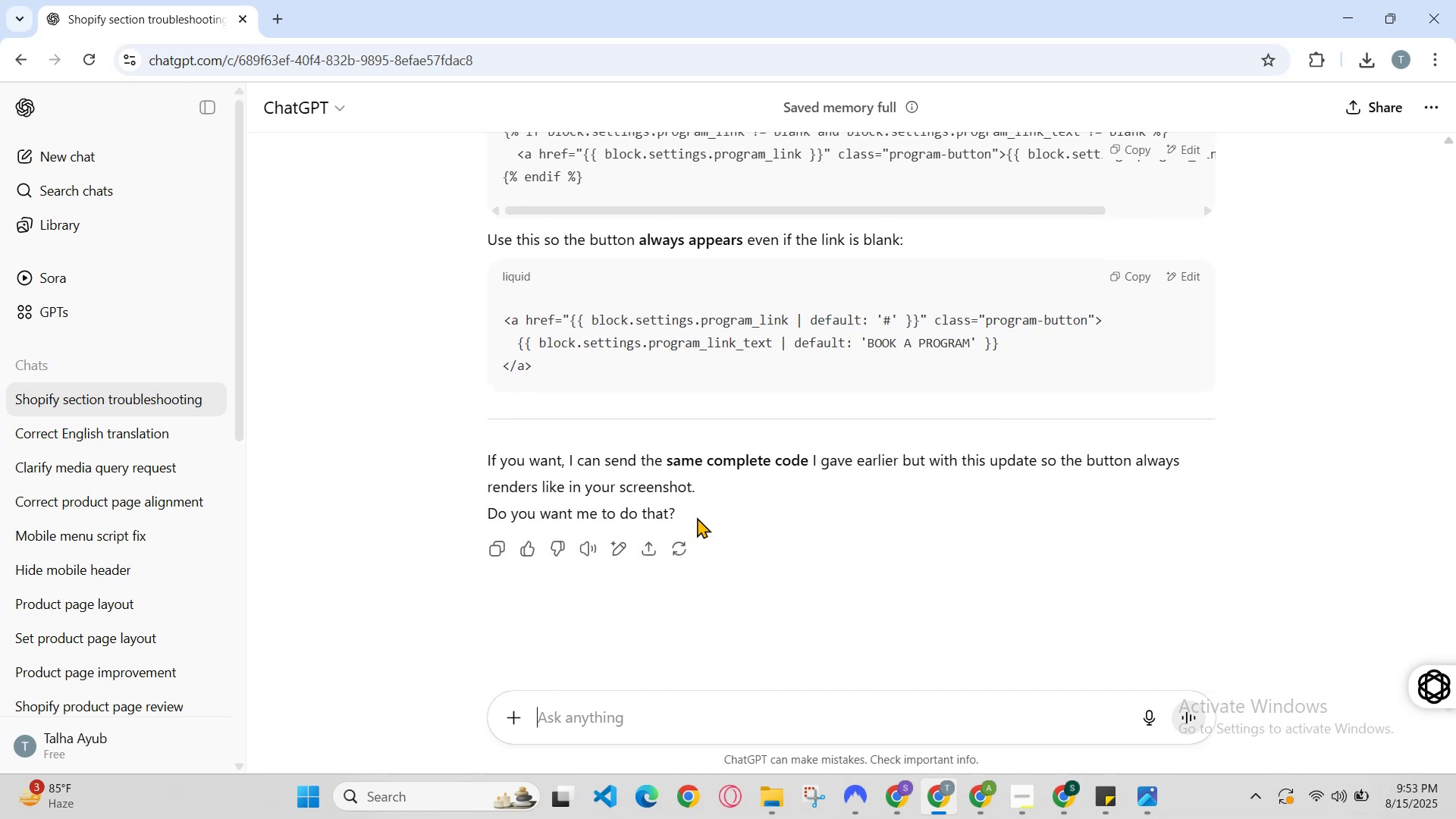 
scroll: coordinate [697, 517], scroll_direction: up, amount: 2.0
 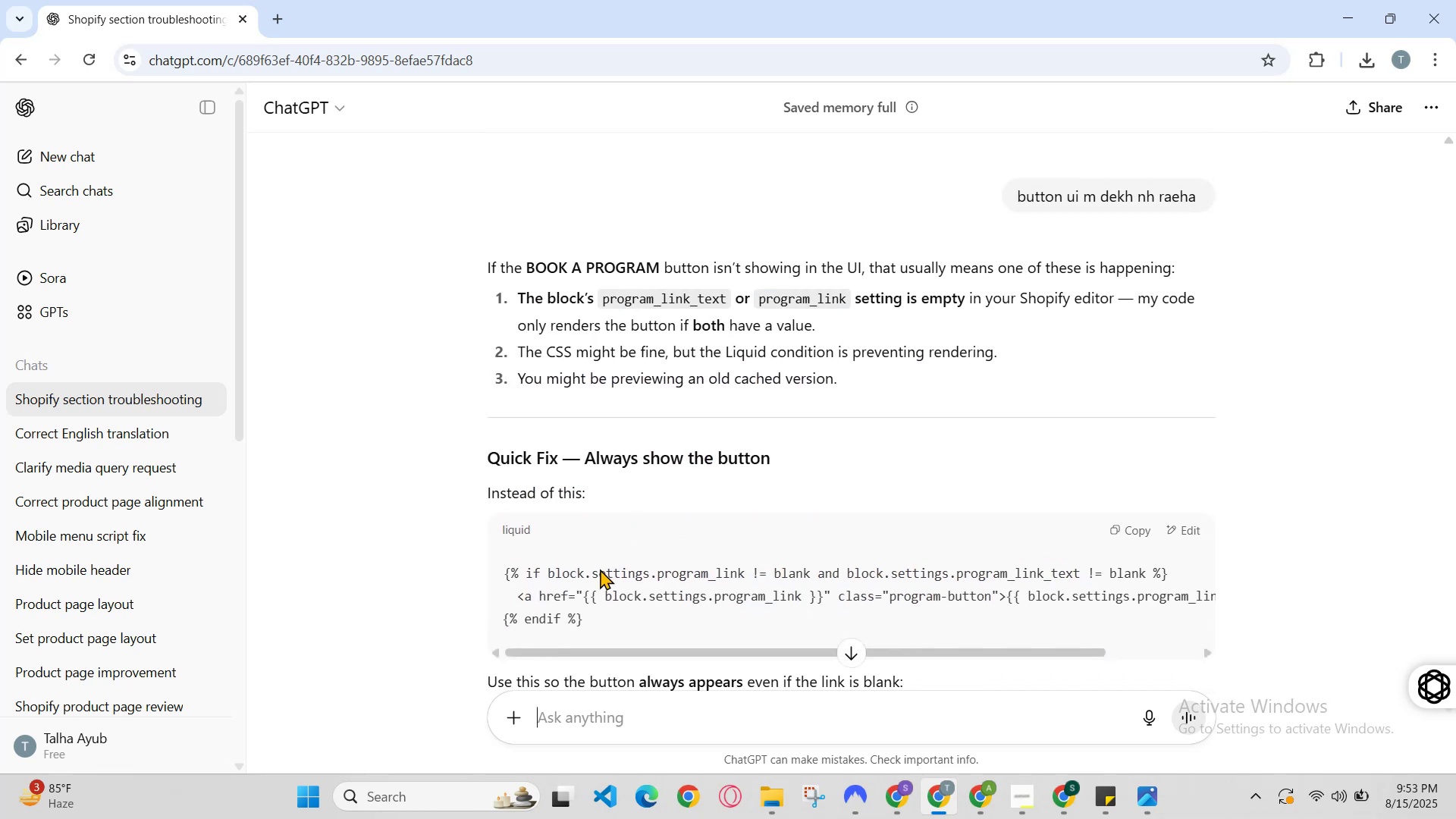 
left_click_drag(start_coordinate=[612, 620], to_coordinate=[434, 550])
 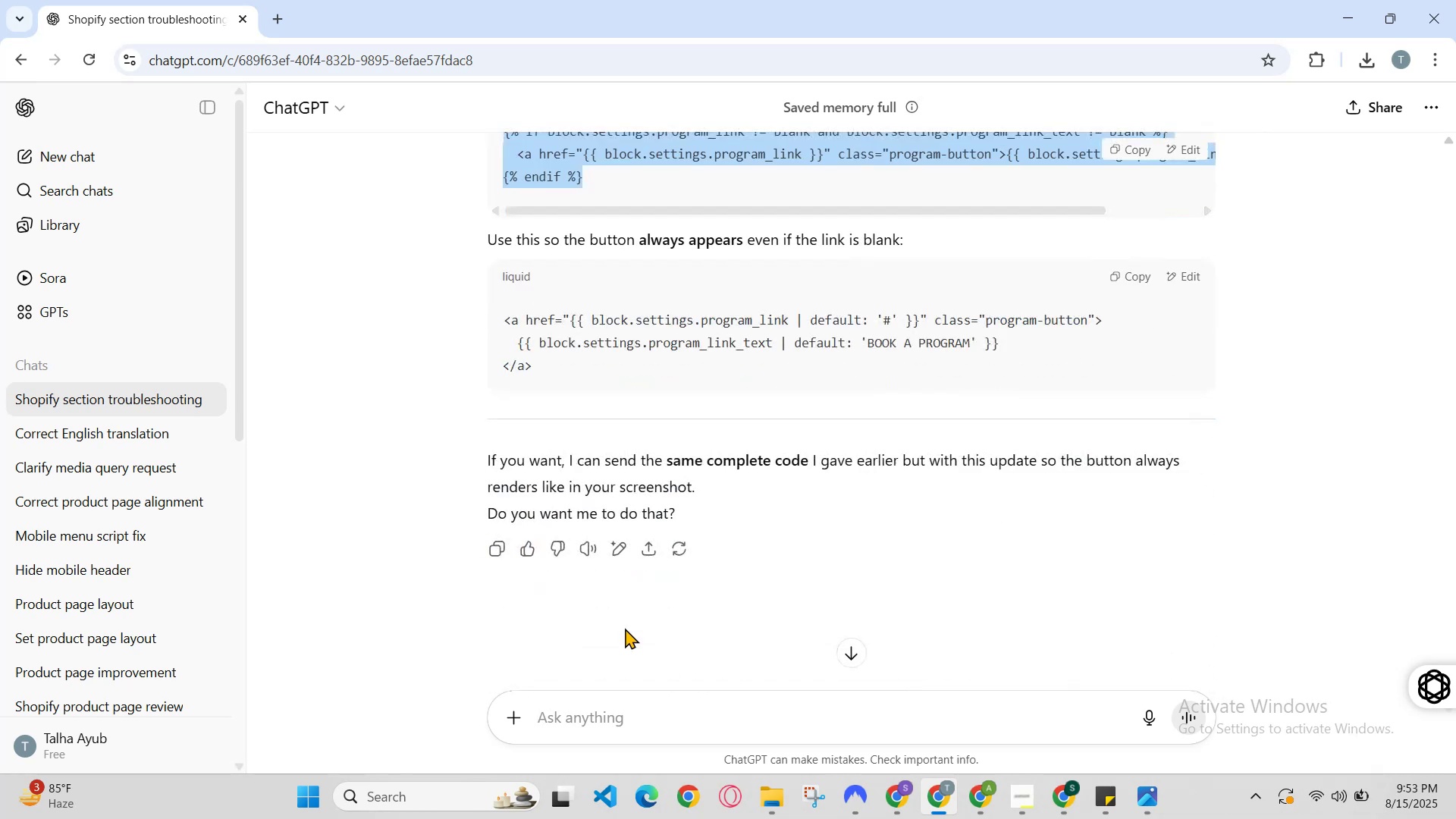 
hold_key(key=ControlLeft, duration=0.3)
 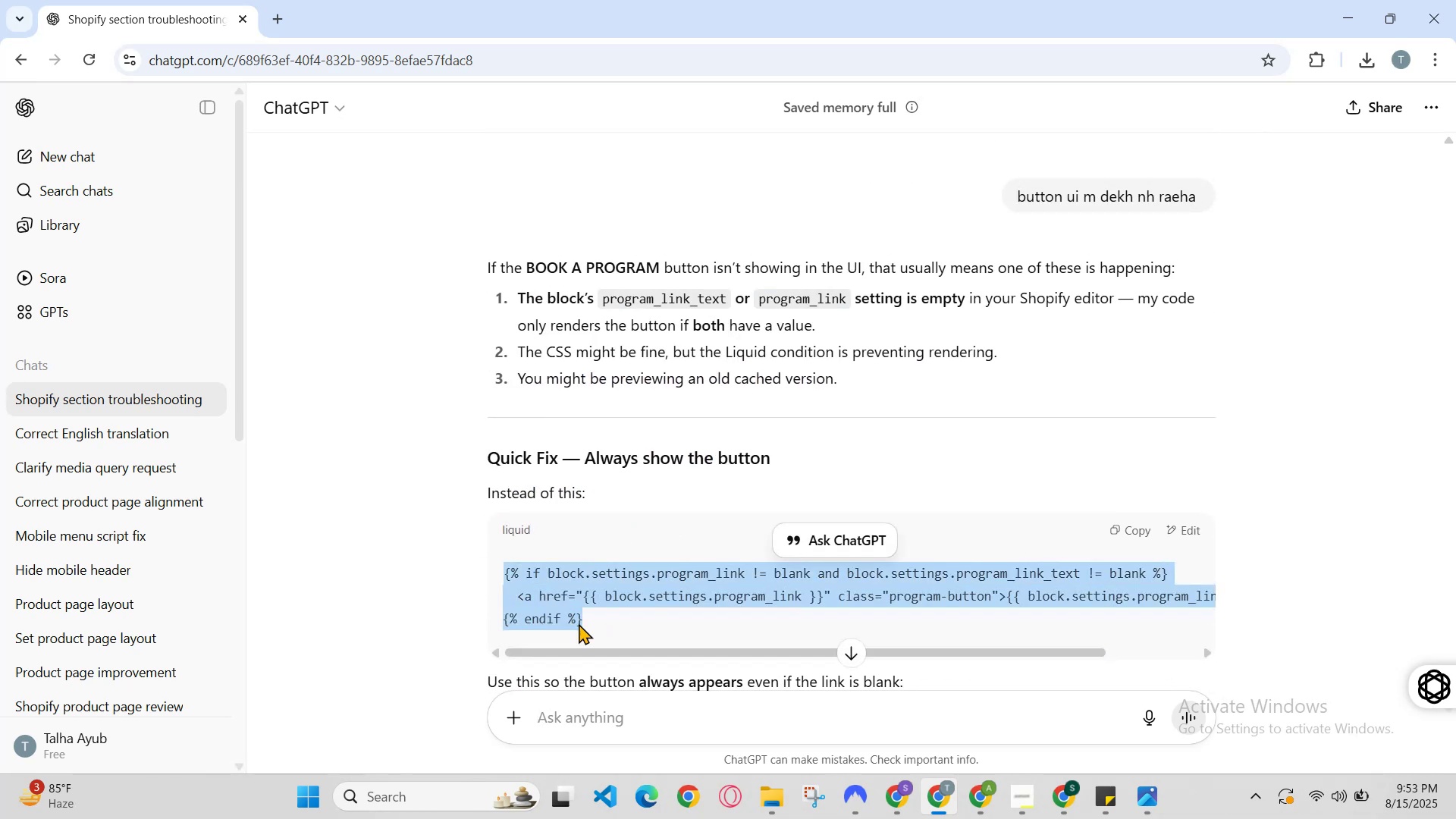 
scroll: coordinate [624, 629], scroll_direction: down, amount: 2.0
 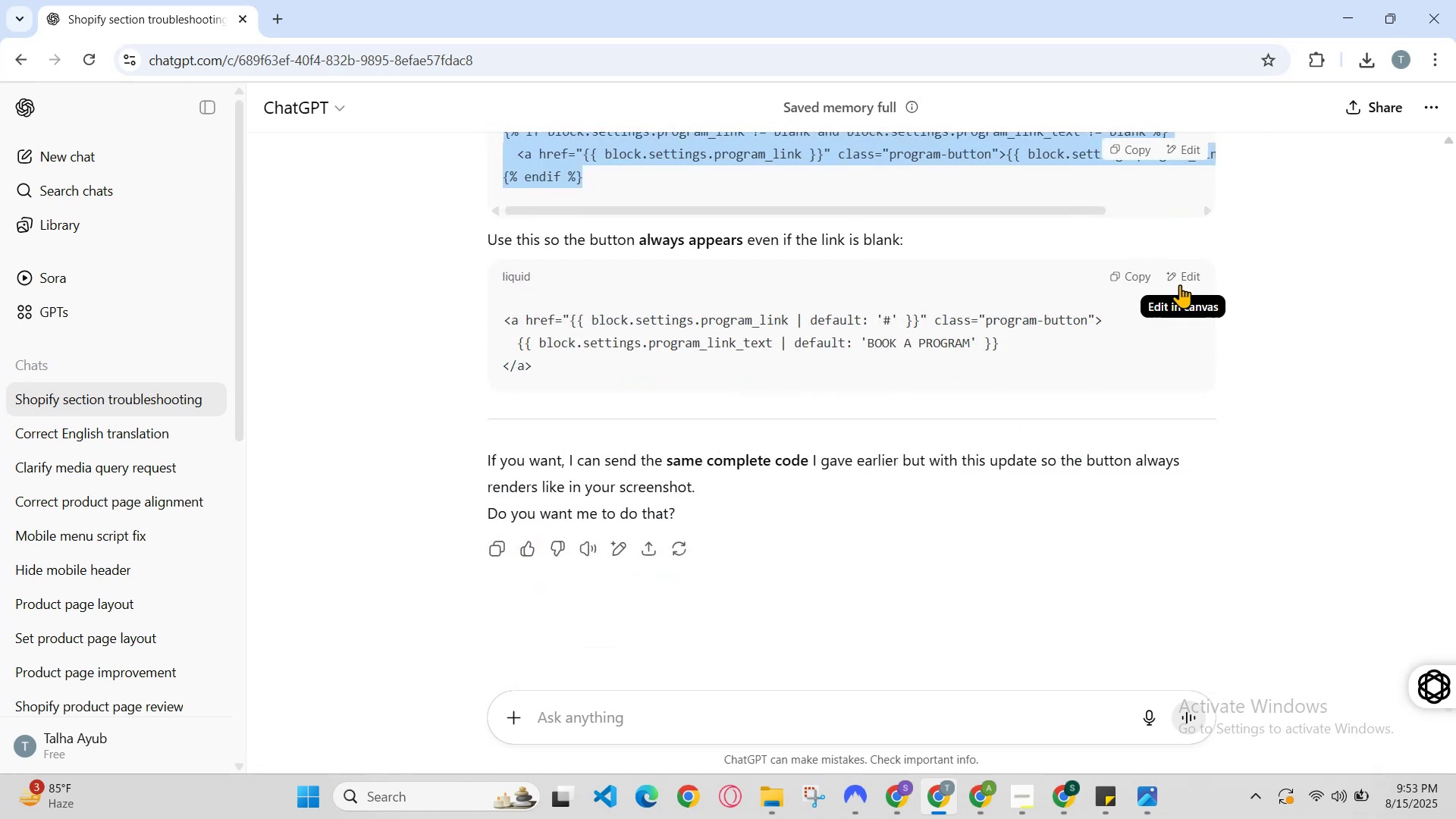 
left_click([1137, 285])
 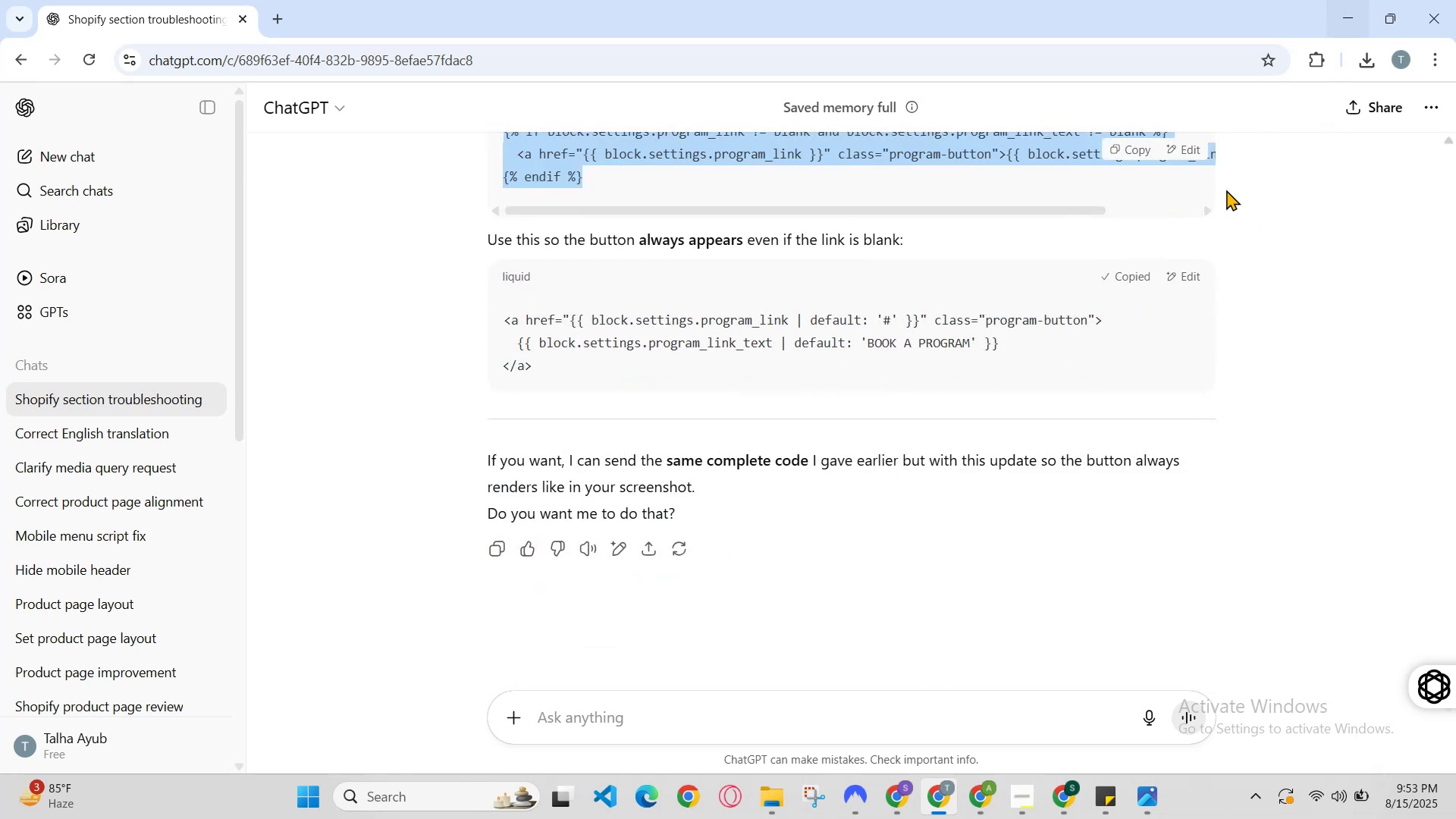 
scroll: coordinate [1132, 324], scroll_direction: up, amount: 2.0
 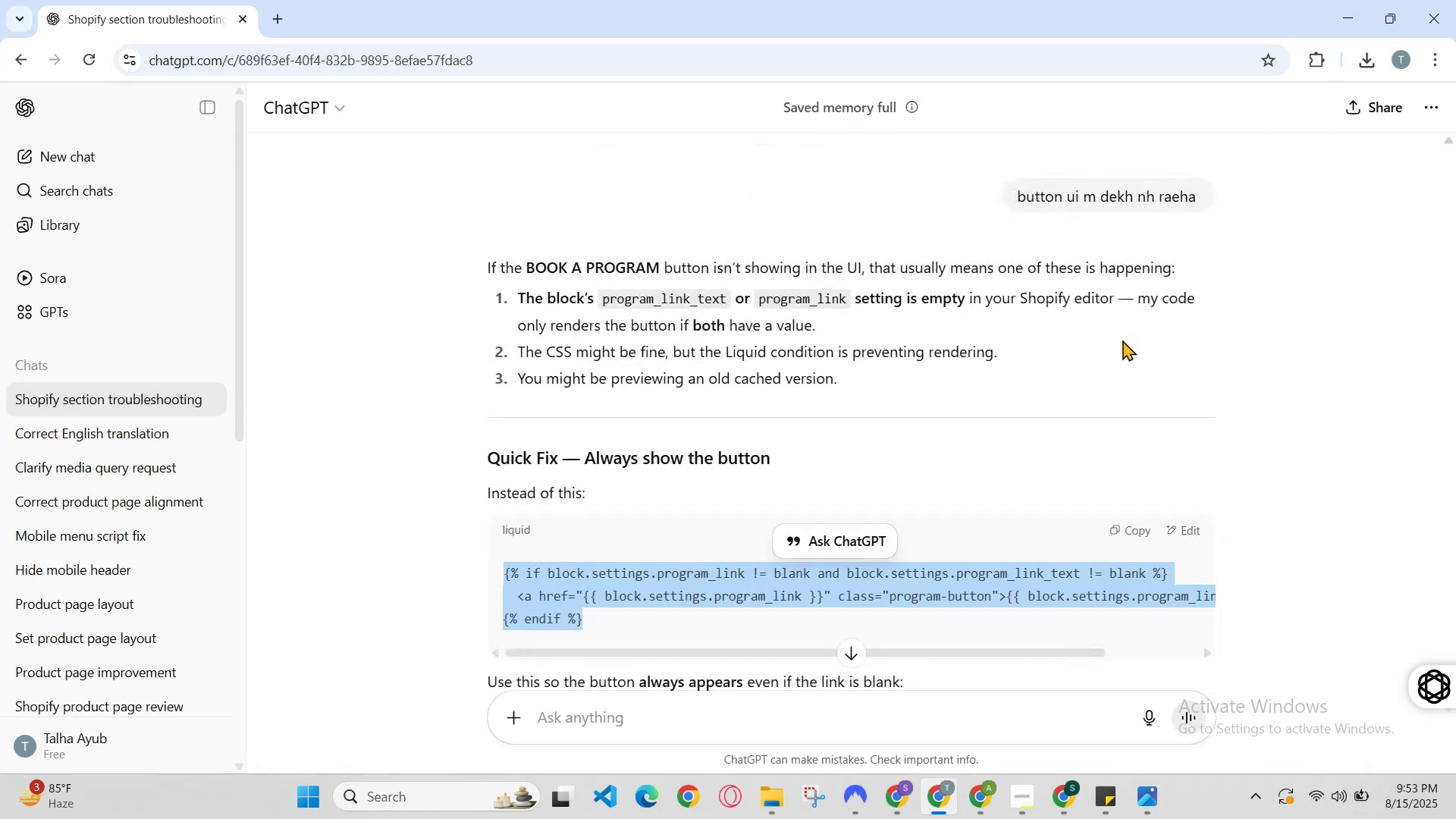 
scroll: coordinate [1141, 367], scroll_direction: down, amount: 2.0
 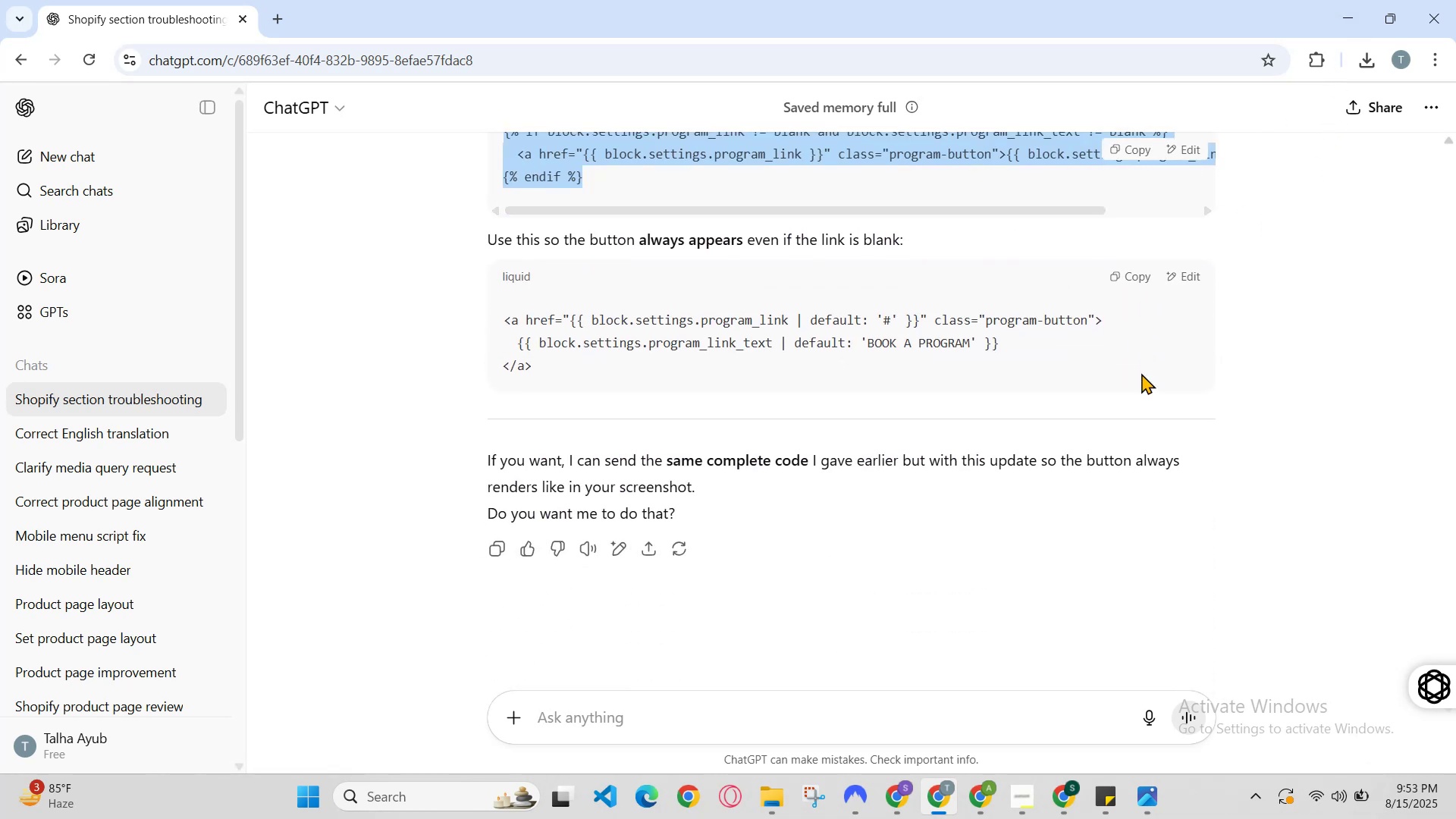 
scroll: coordinate [1141, 373], scroll_direction: up, amount: 1.0
 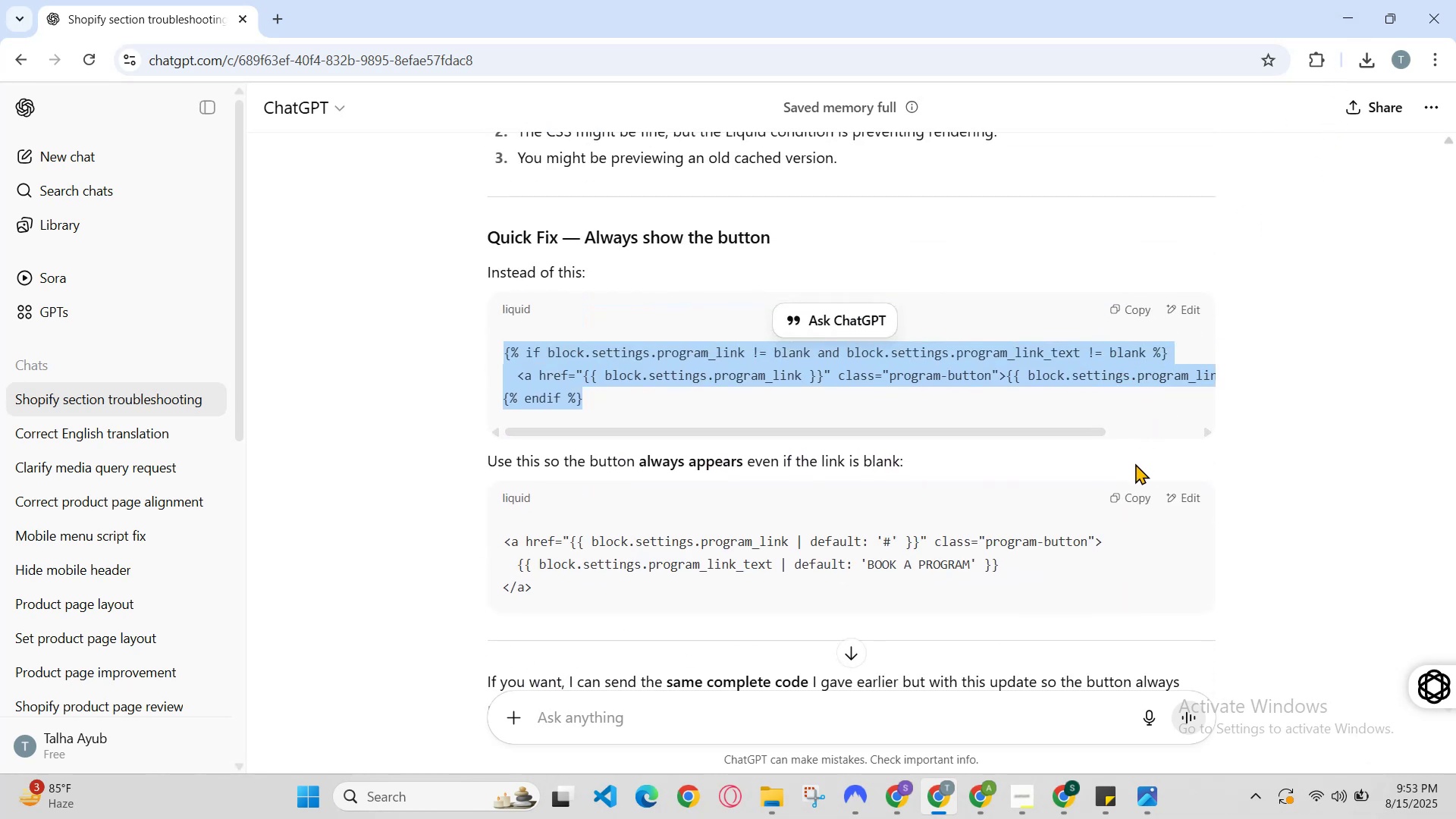 
left_click([1133, 494])
 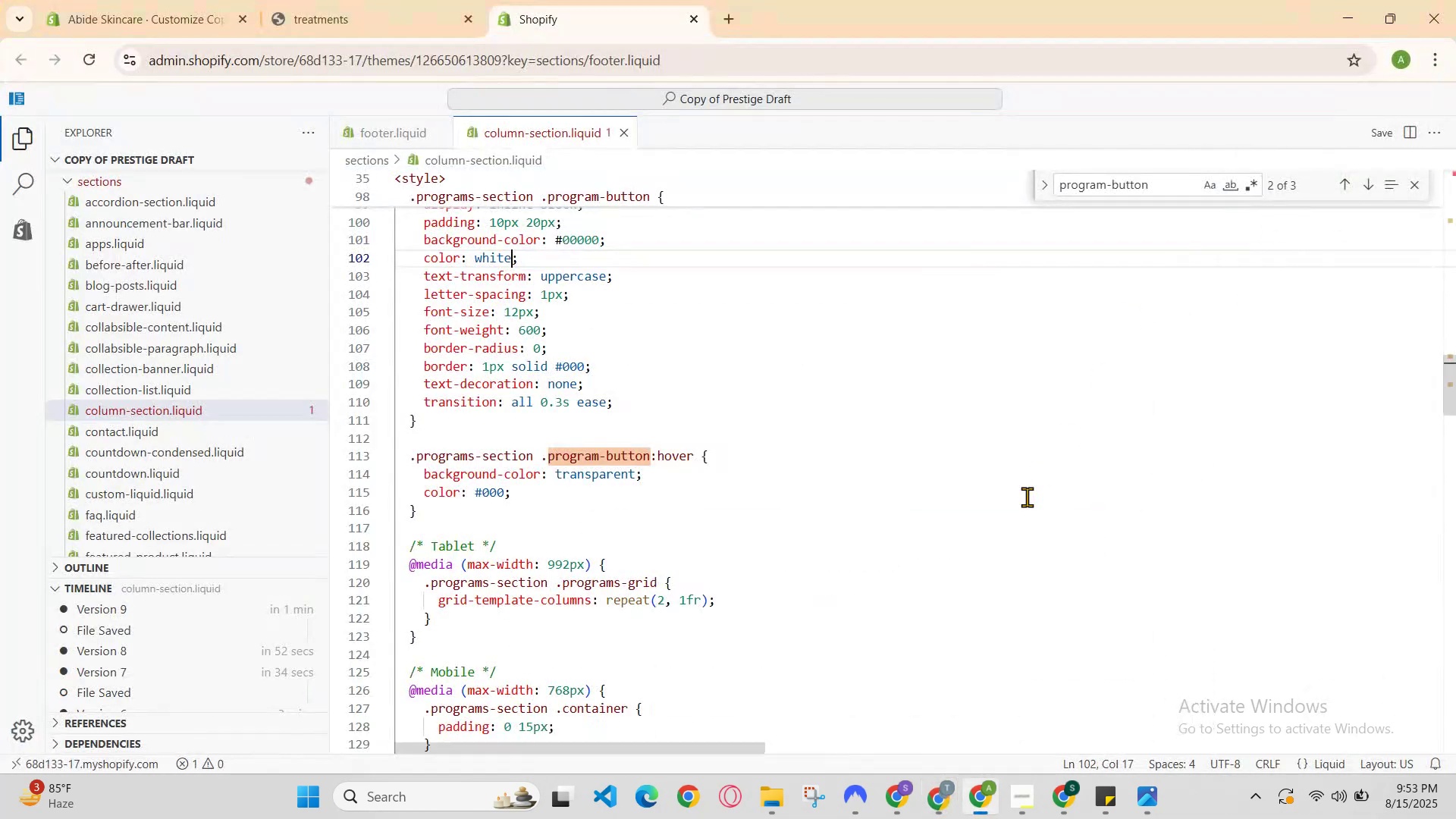 
scroll: coordinate [930, 540], scroll_direction: up, amount: 32.0
 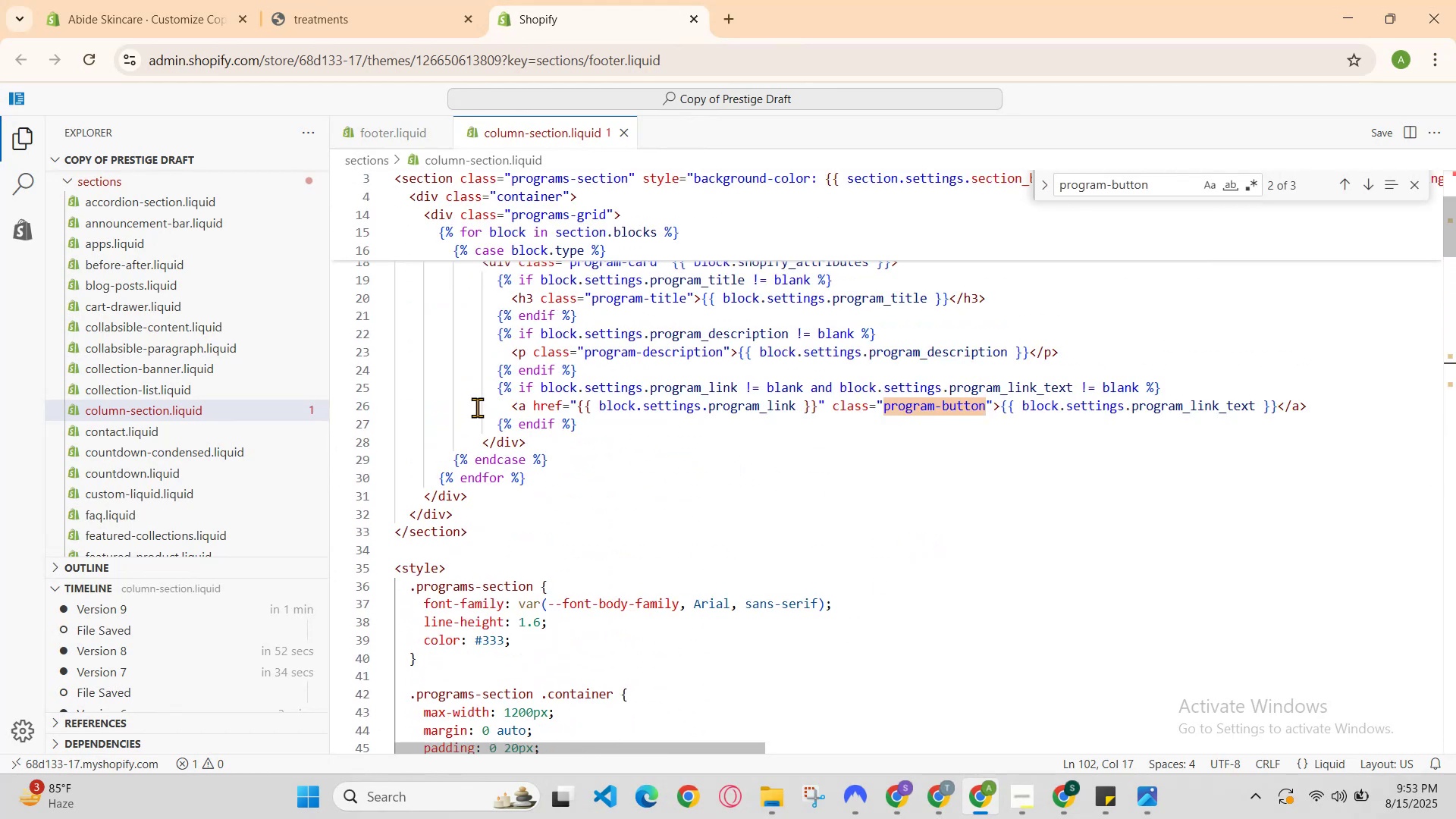 
double_click([500, 419])
 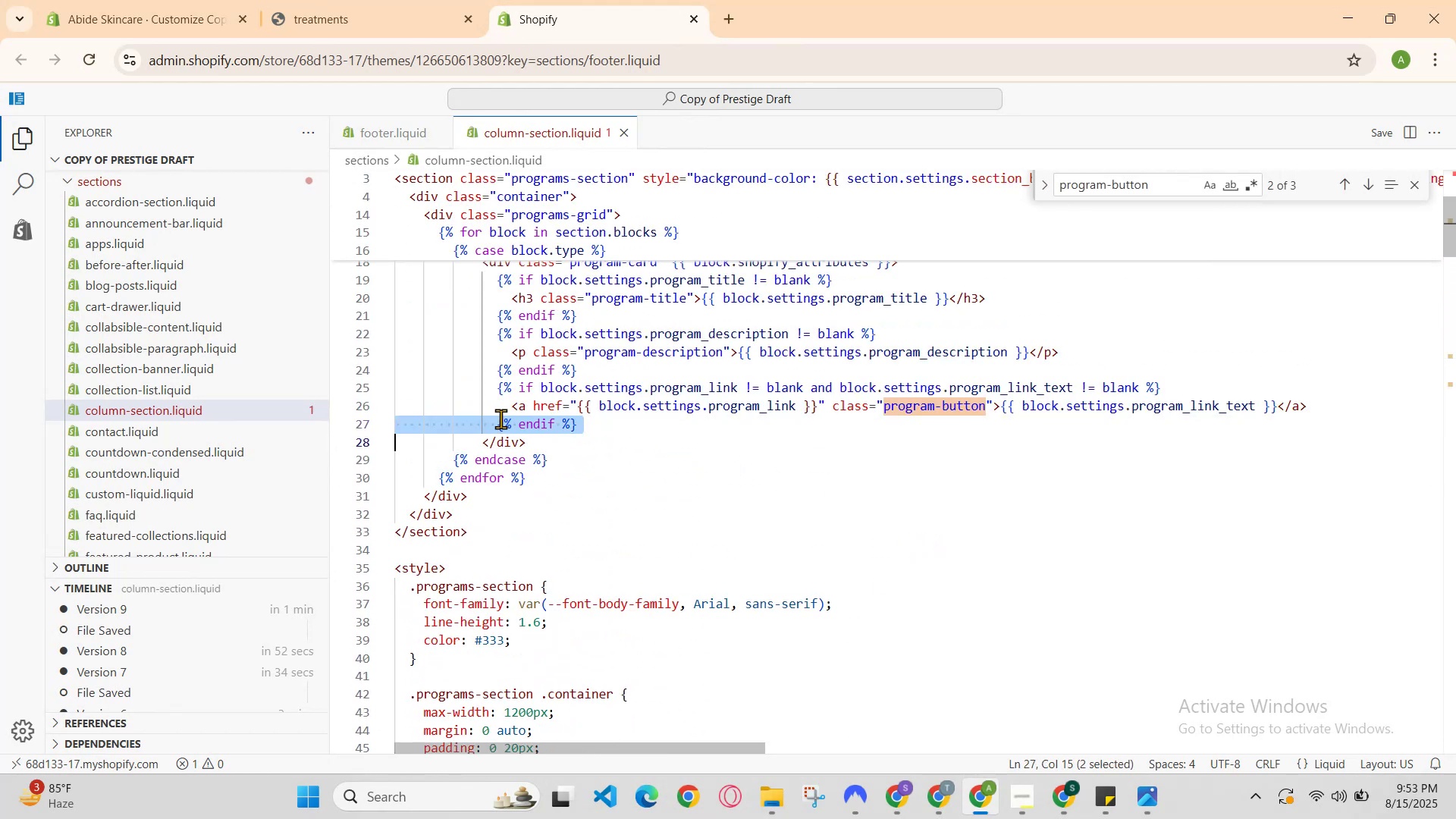 
triple_click([500, 419])
 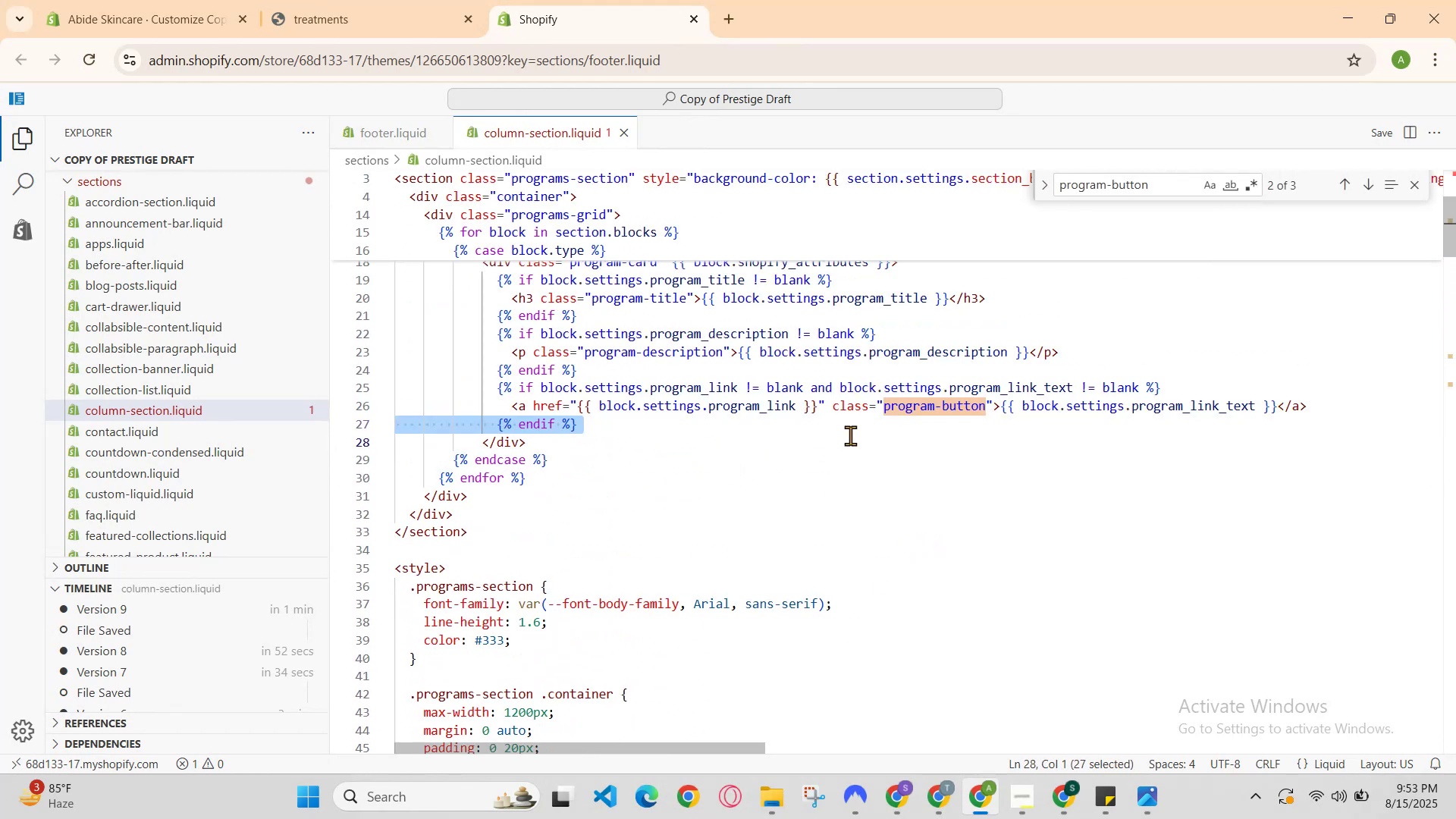 
left_click([865, 419])
 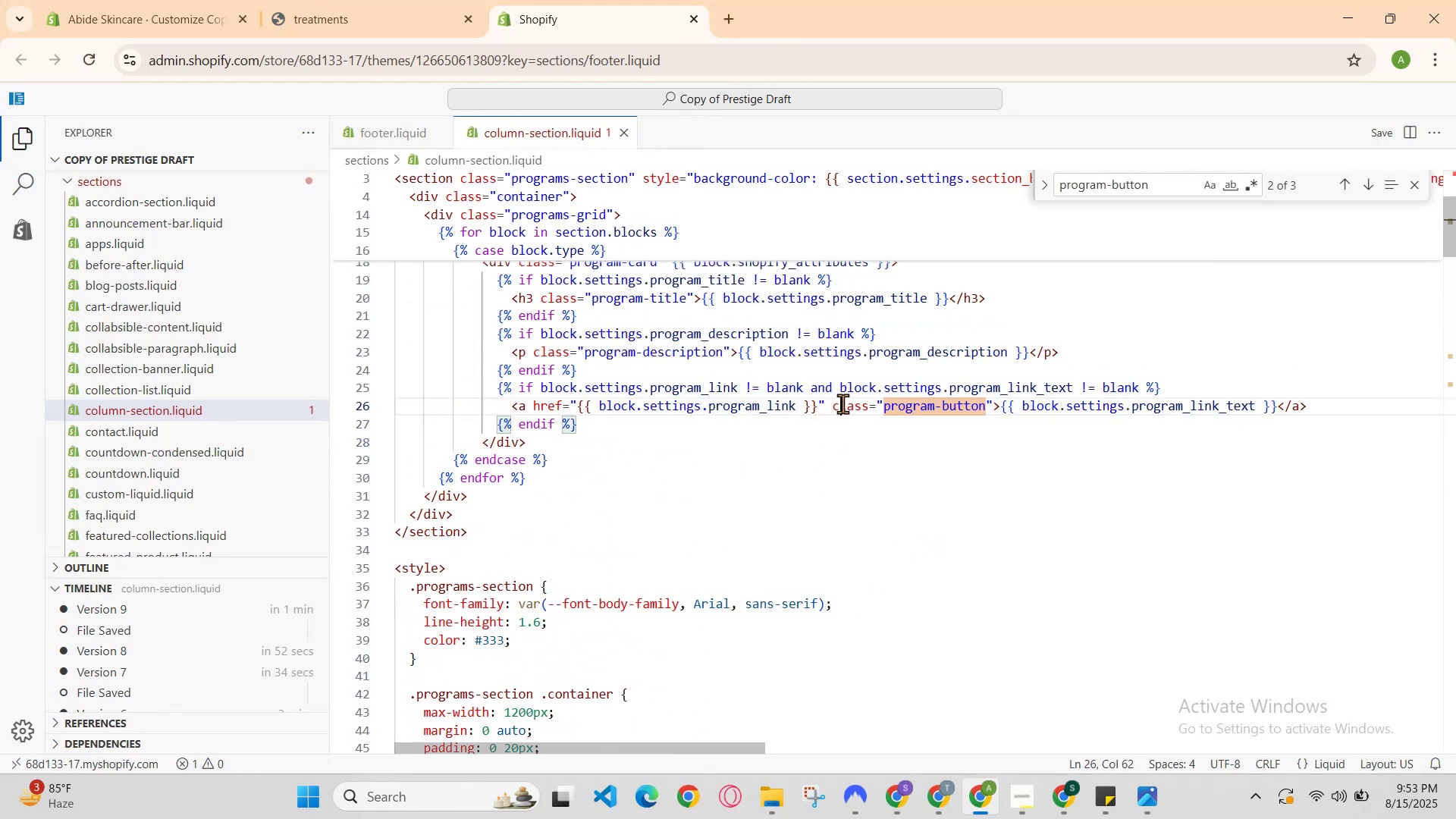 
double_click([843, 403])
 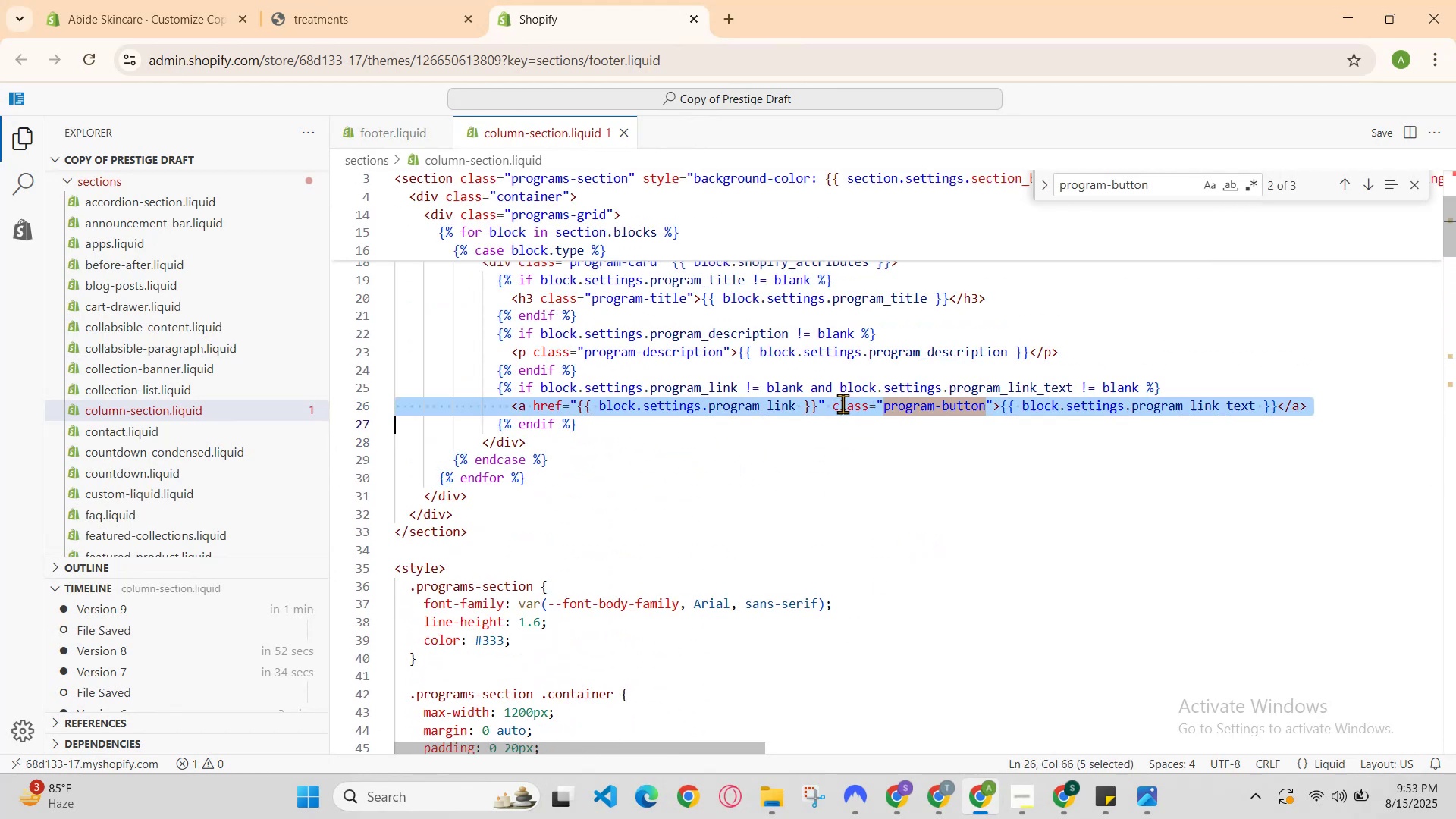 
triple_click([843, 403])
 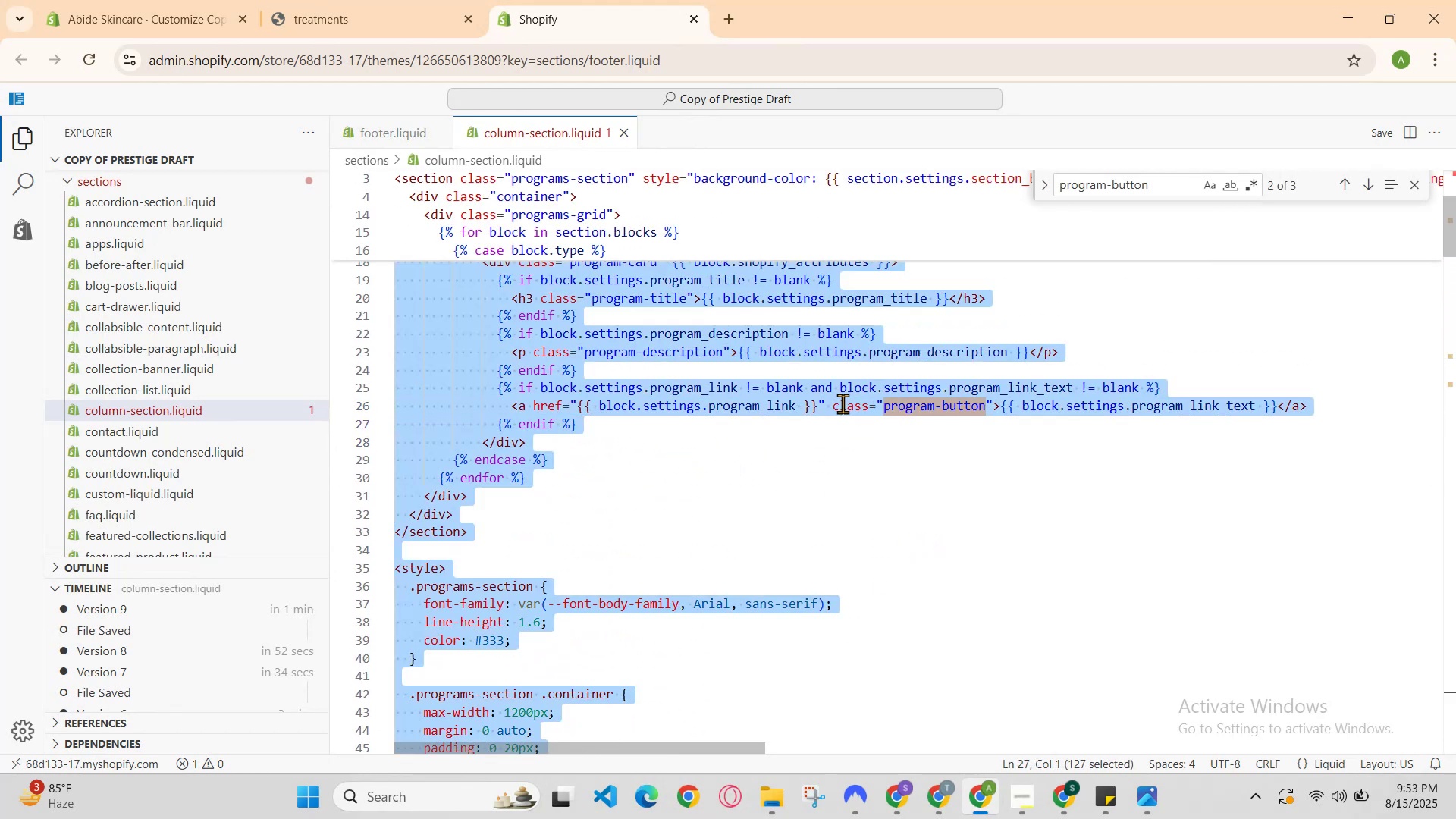 
triple_click([843, 403])
 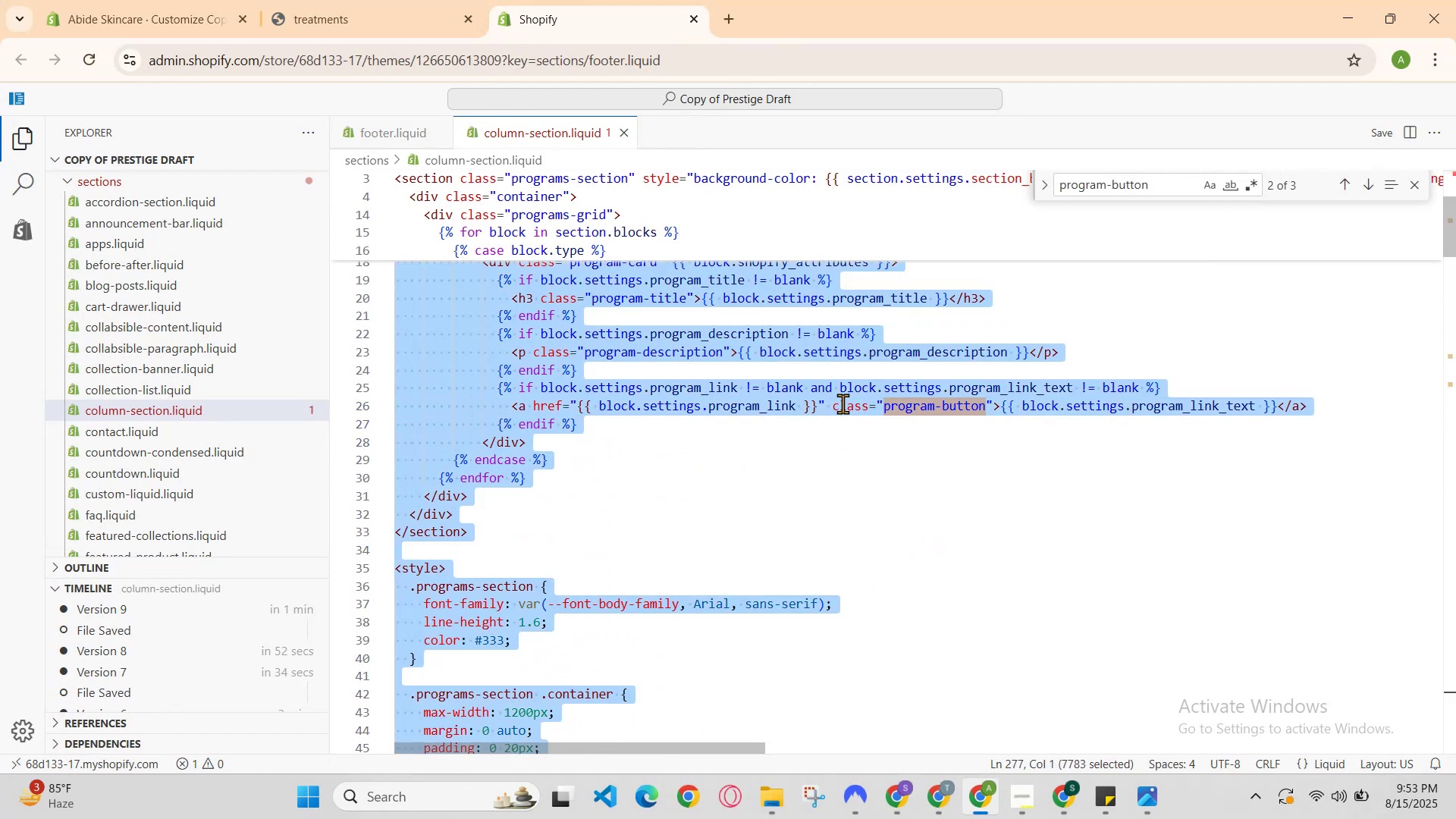 
double_click([843, 403])
 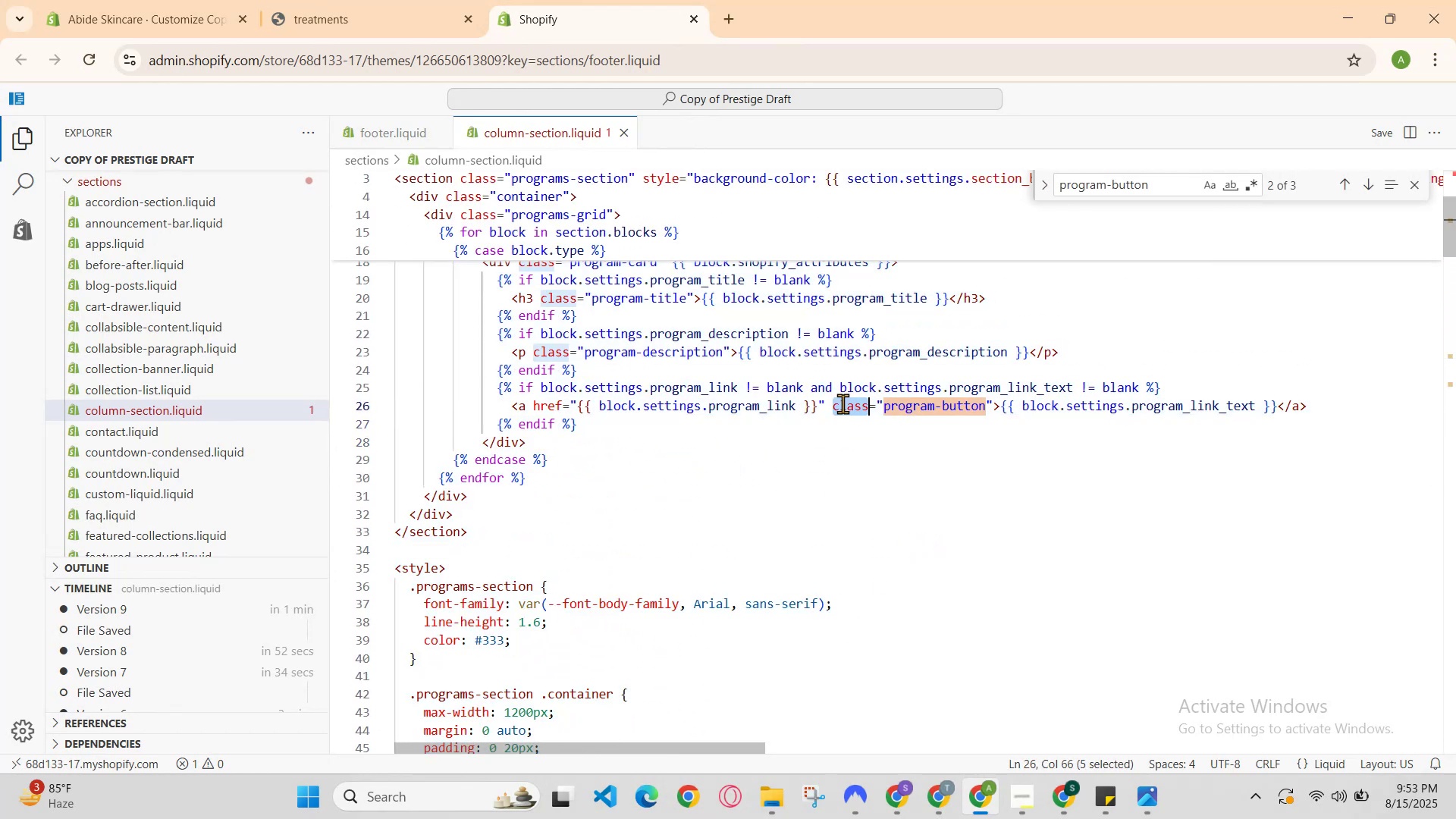 
left_click([843, 403])
 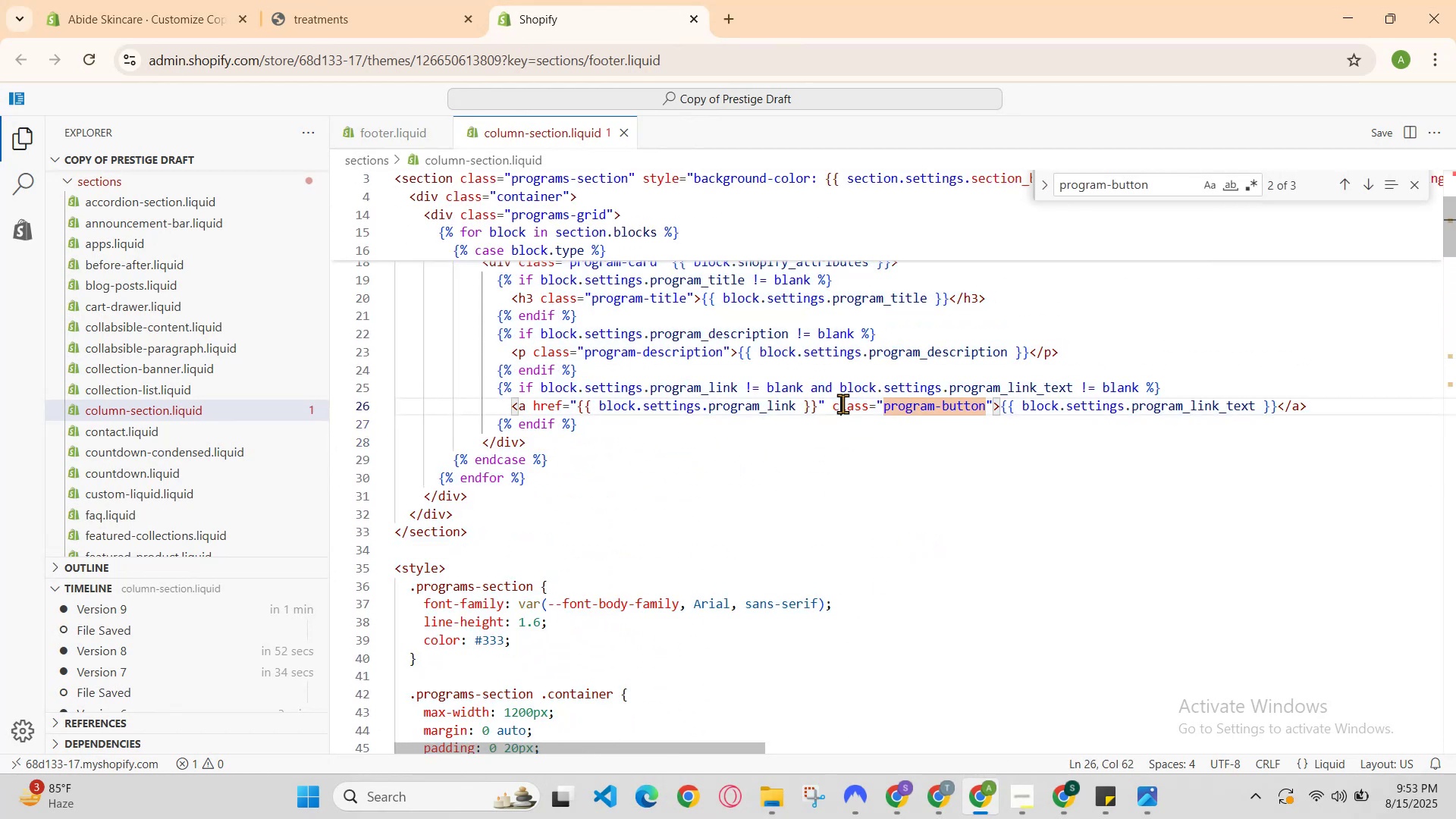 
left_click([843, 403])
 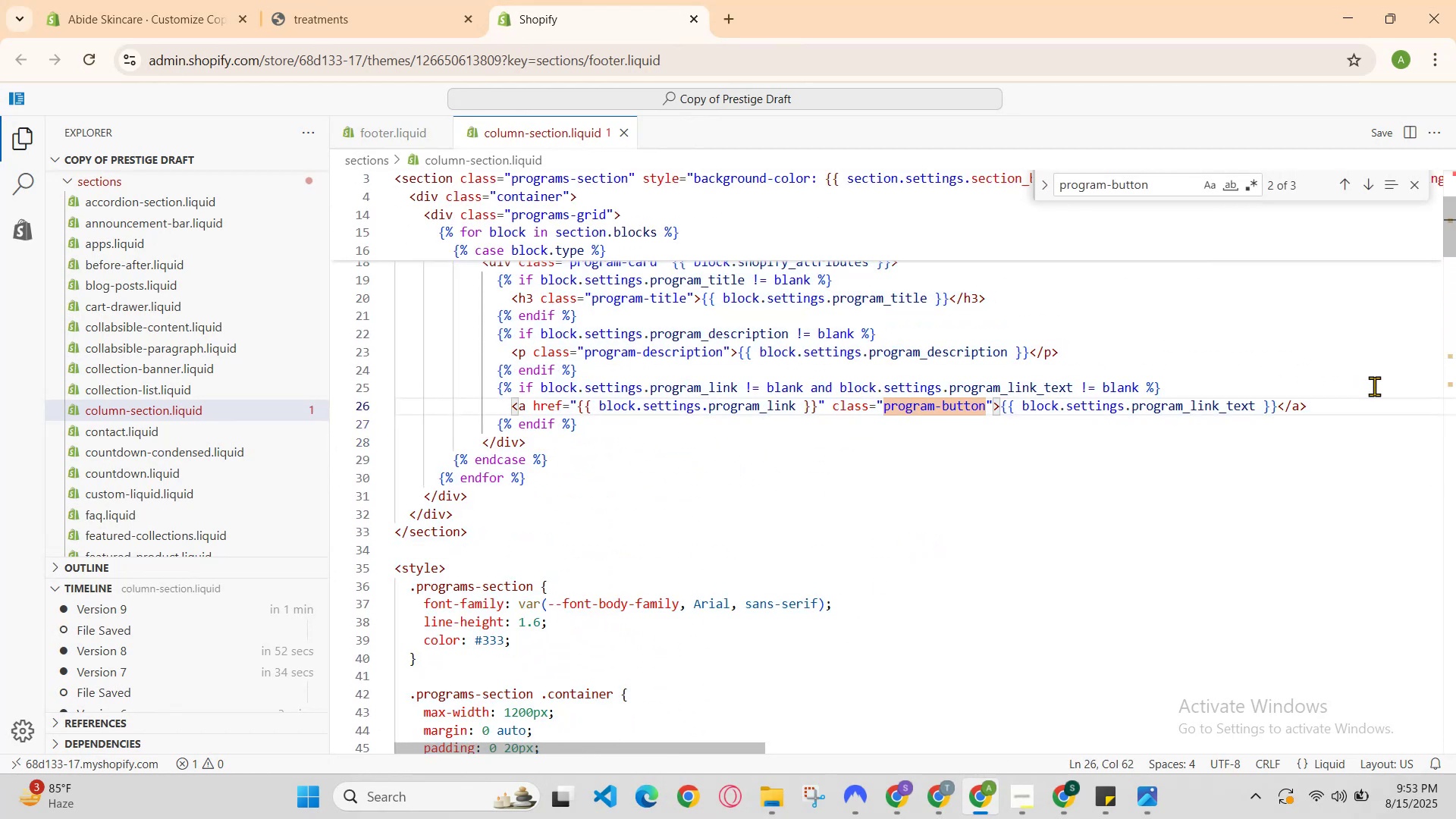 
left_click_drag(start_coordinate=[1375, 403], to_coordinate=[448, 410])
 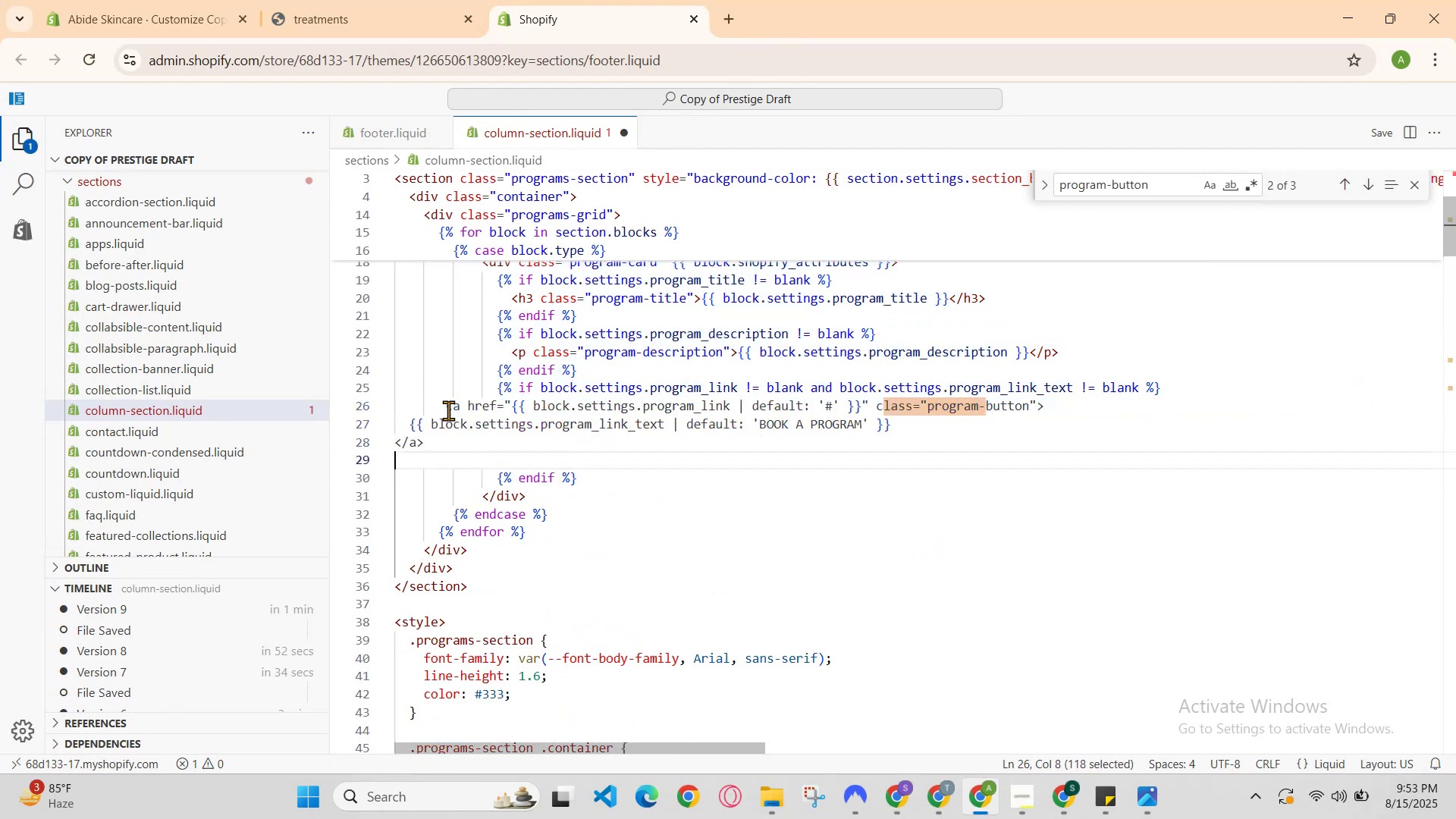 
key(Control+V)
 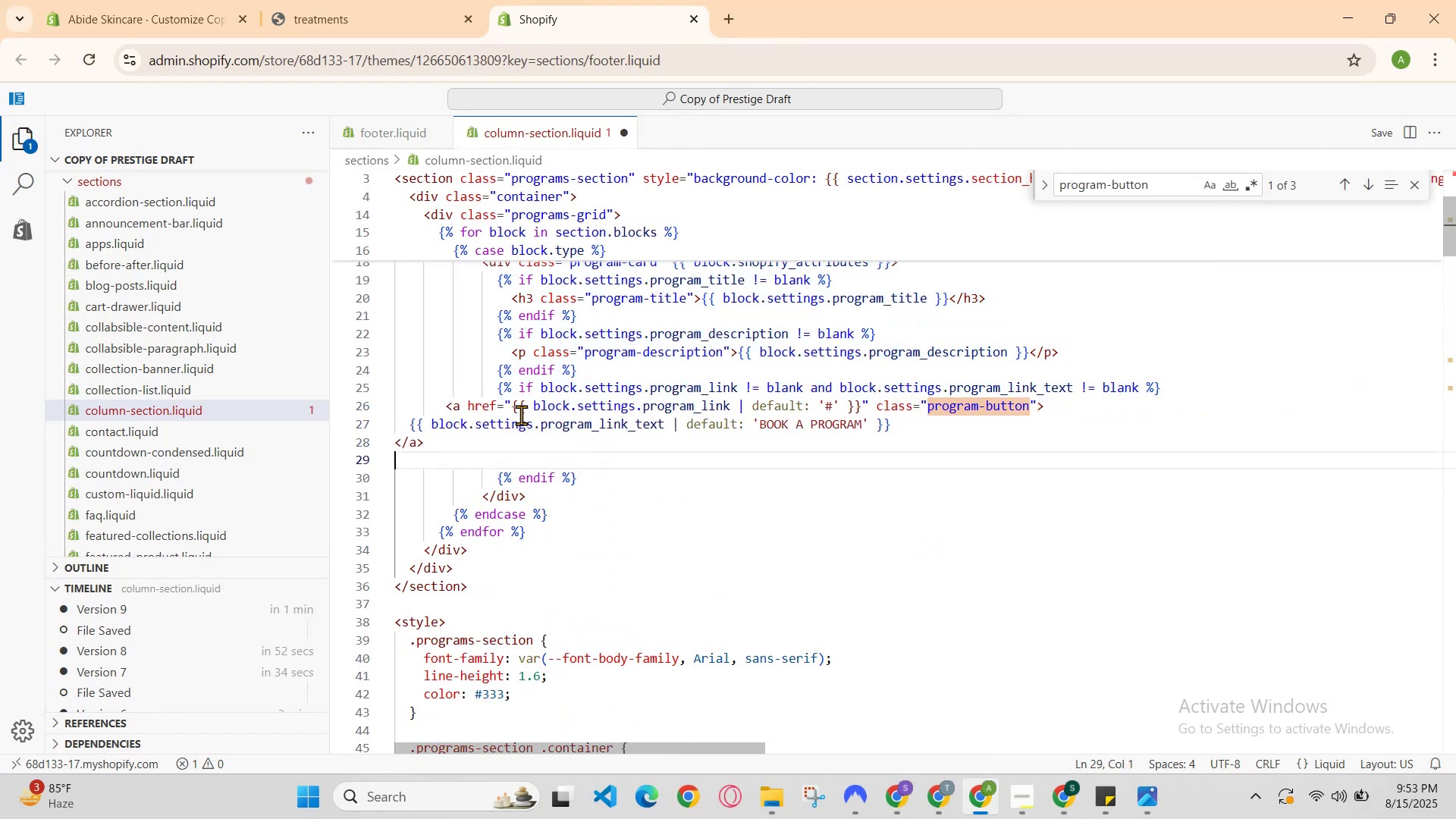 
hold_key(key=ControlLeft, duration=1.39)
 